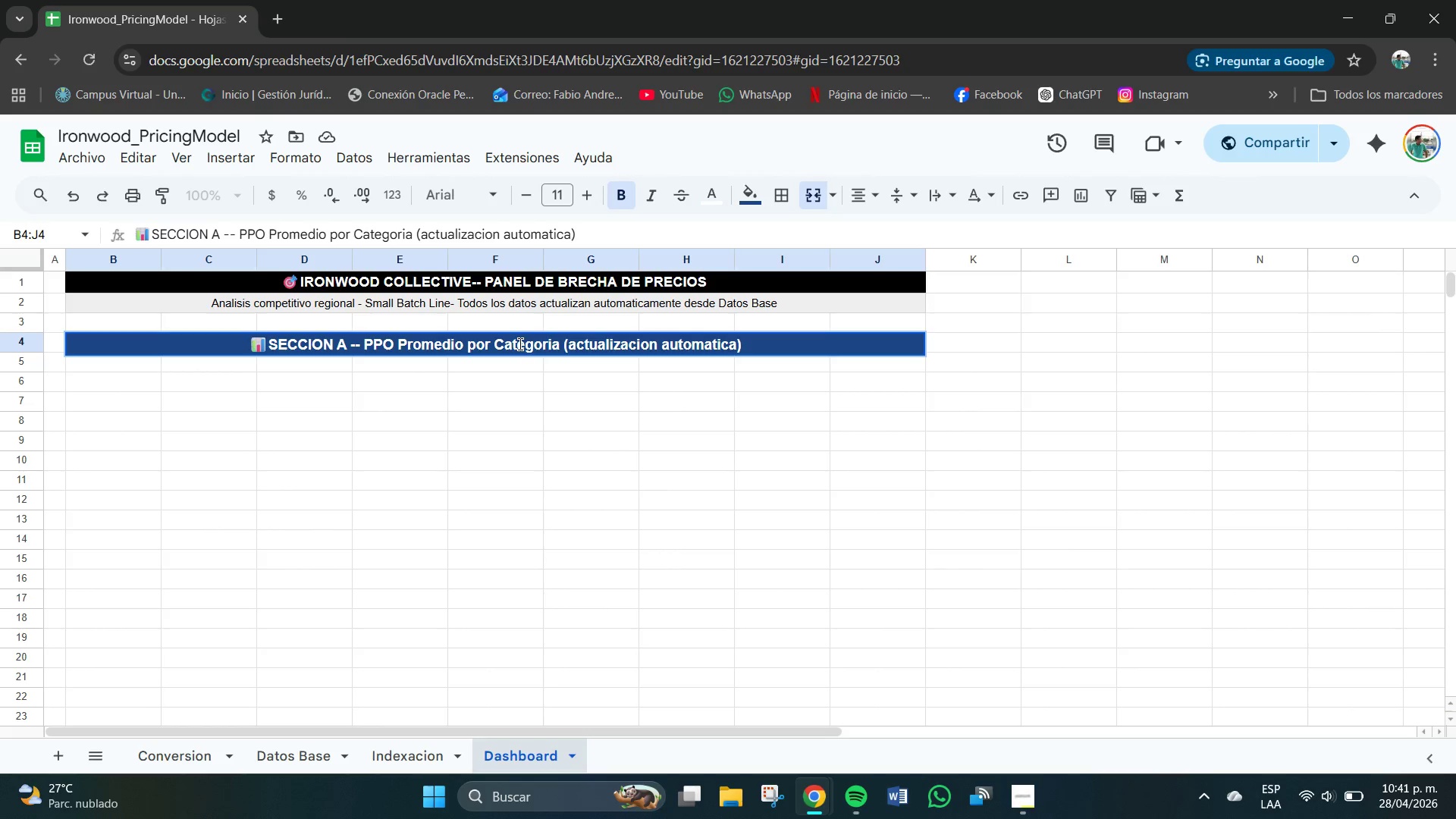 
wait(6.72)
 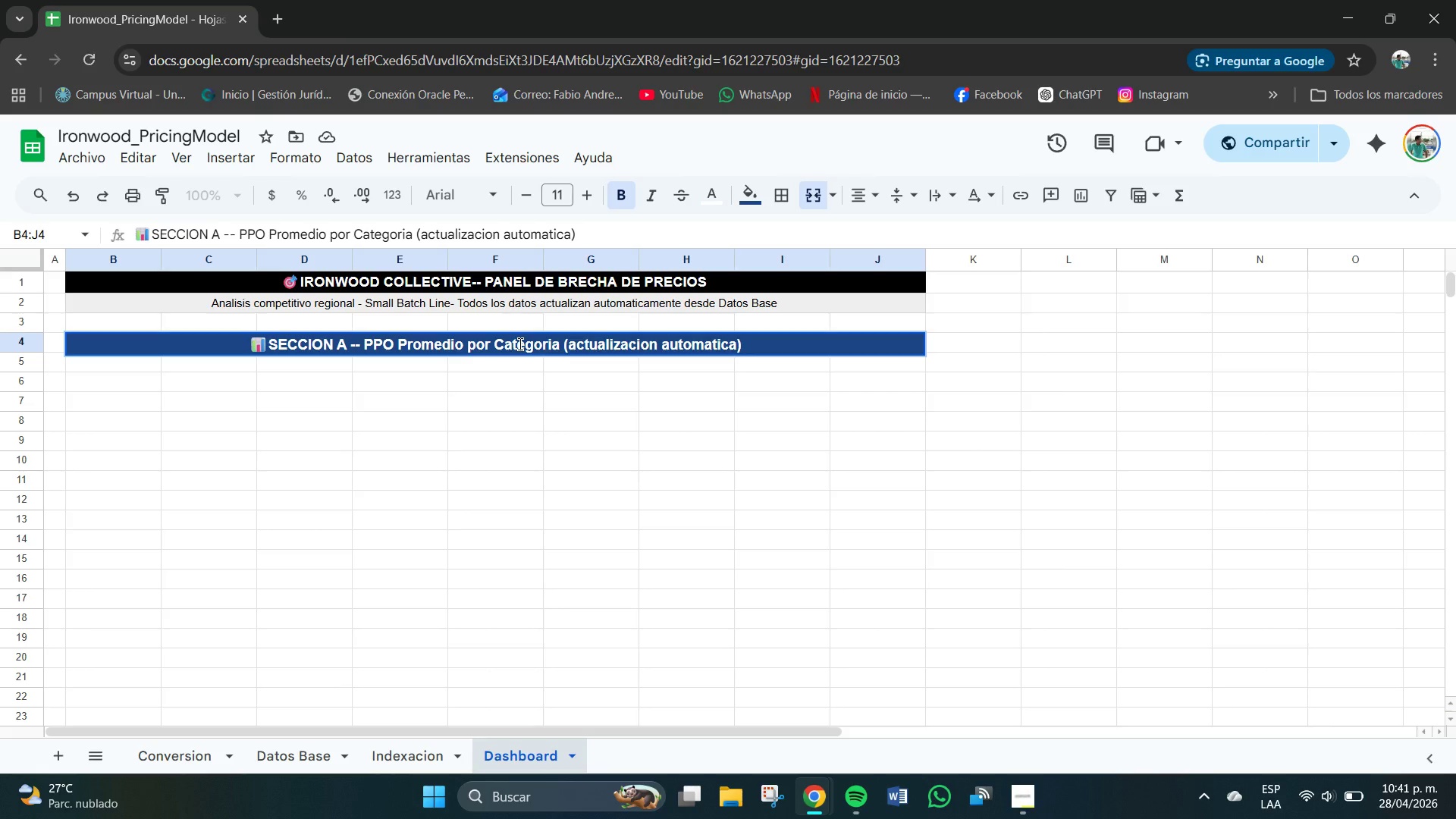 
left_click([367, 400])
 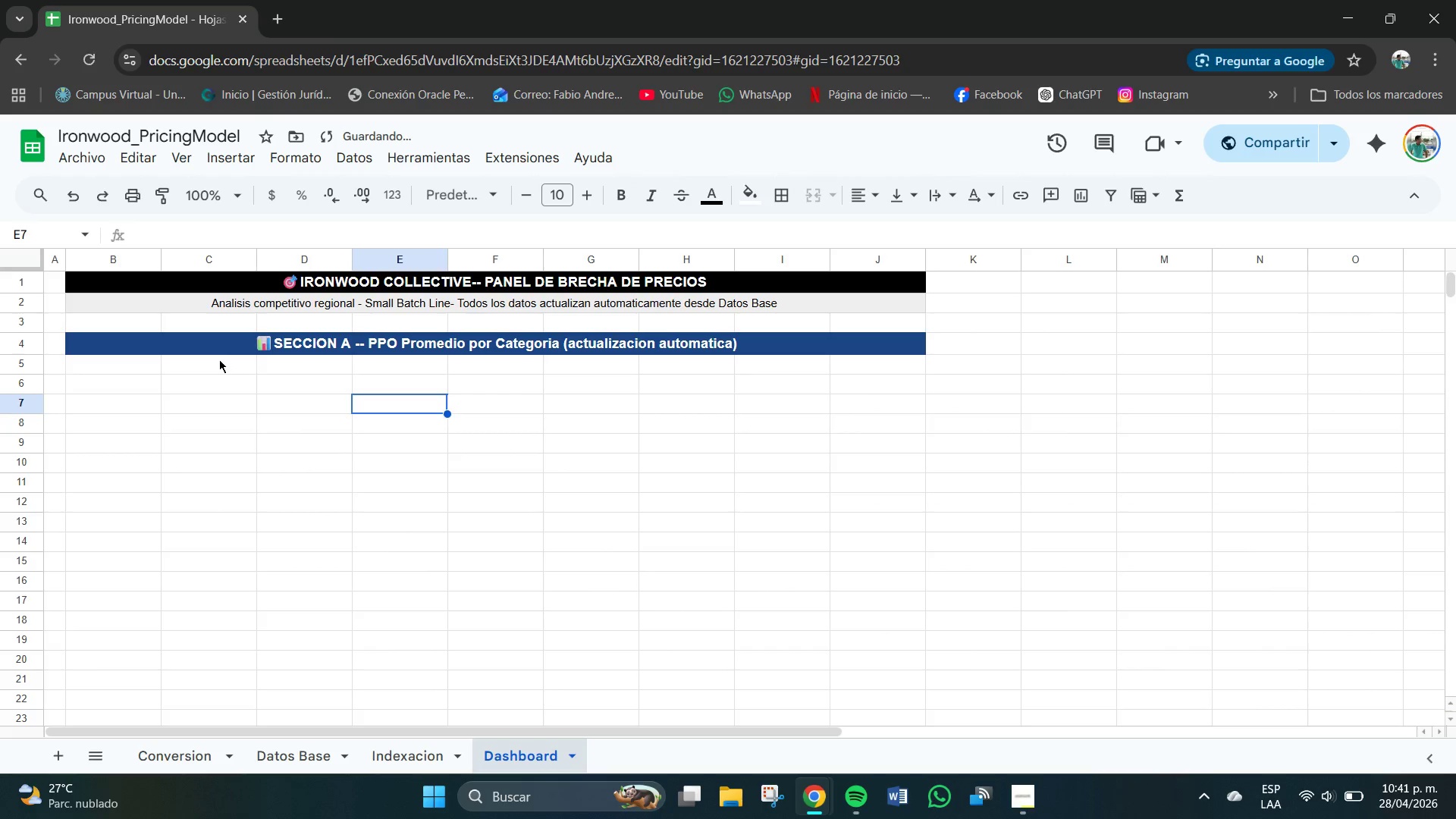 
left_click([219, 359])
 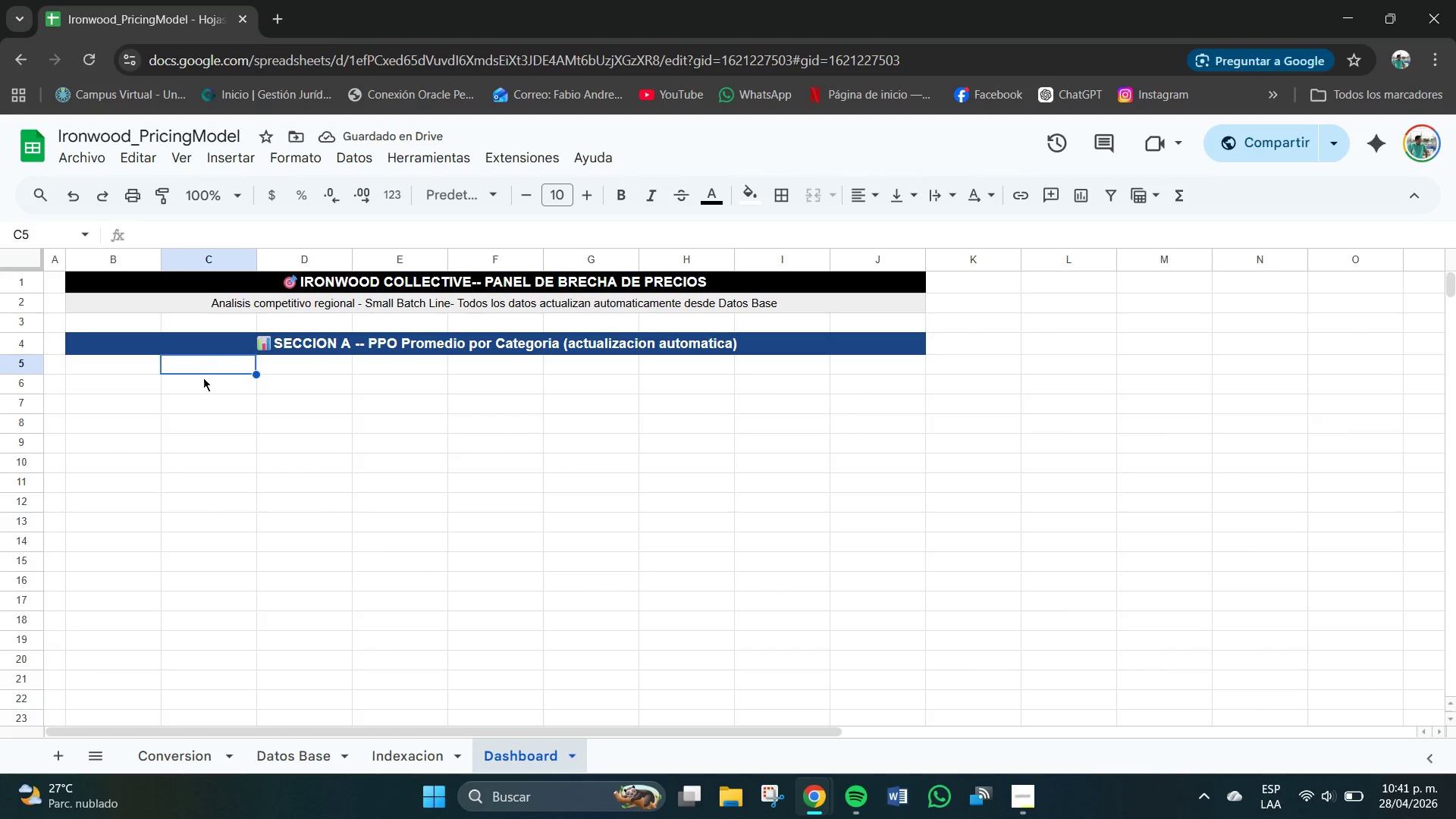 
left_click_drag(start_coordinate=[133, 369], to_coordinate=[689, 371])
 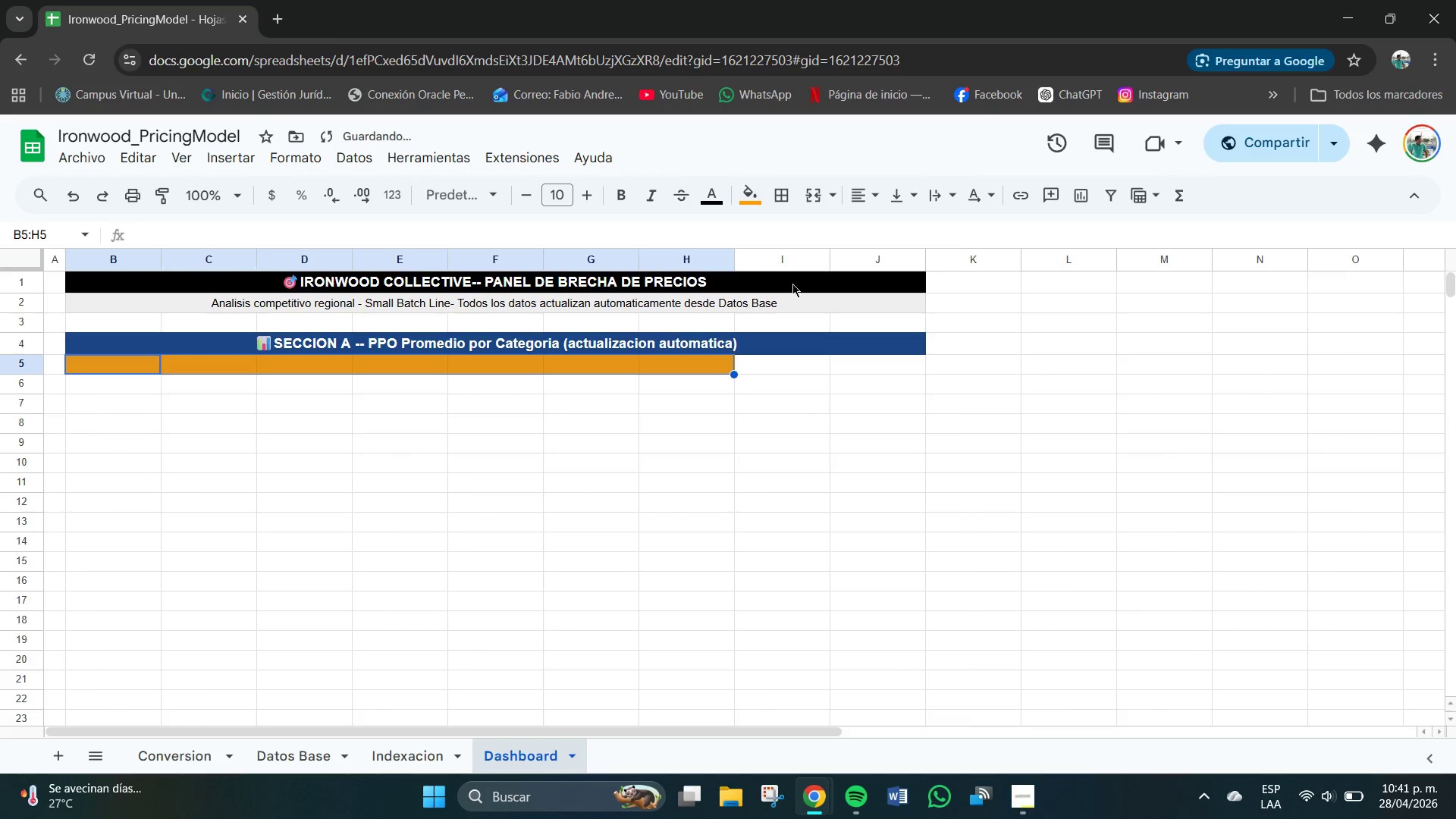 
left_click([721, 198])
 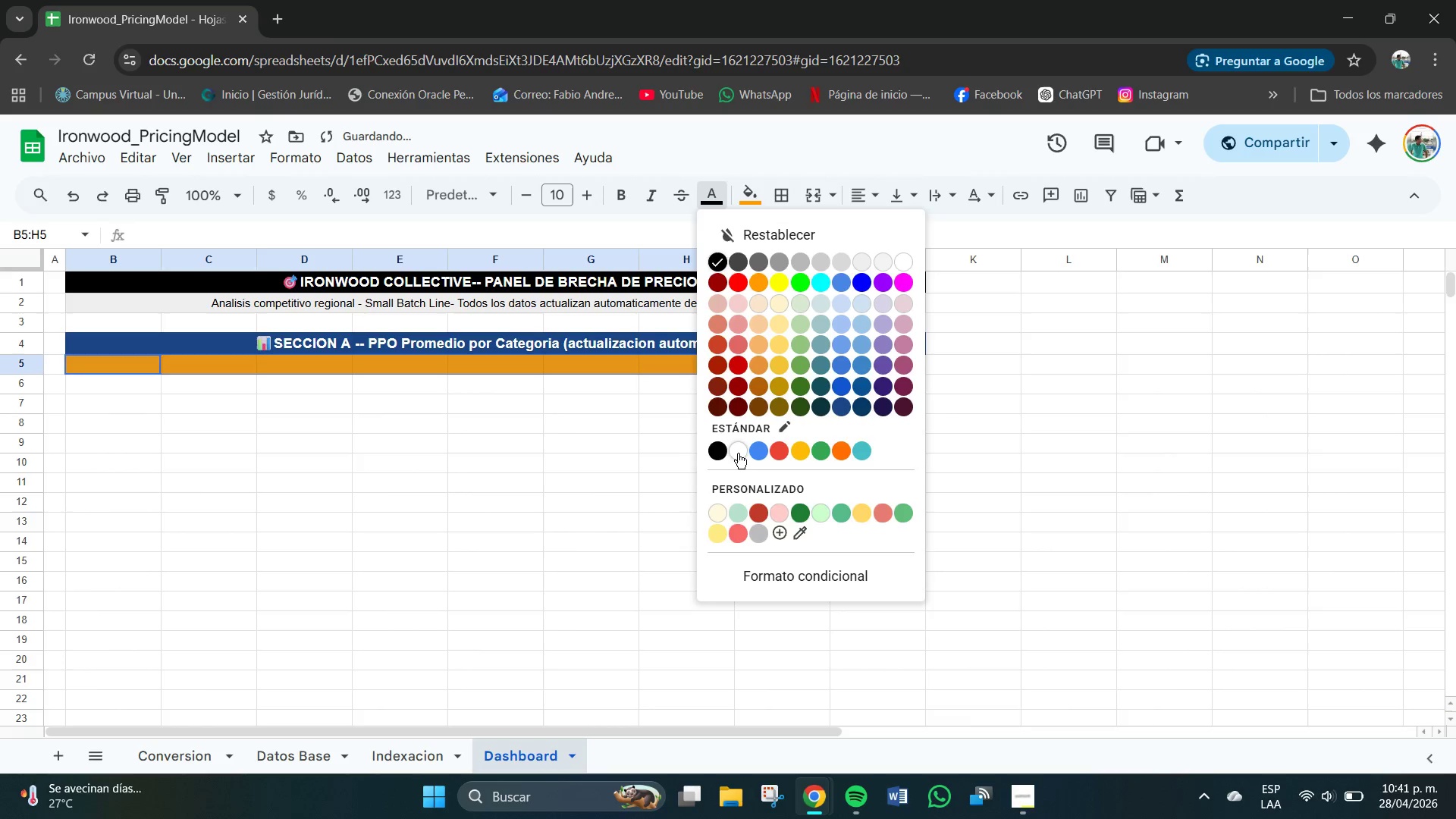 
left_click([740, 453])
 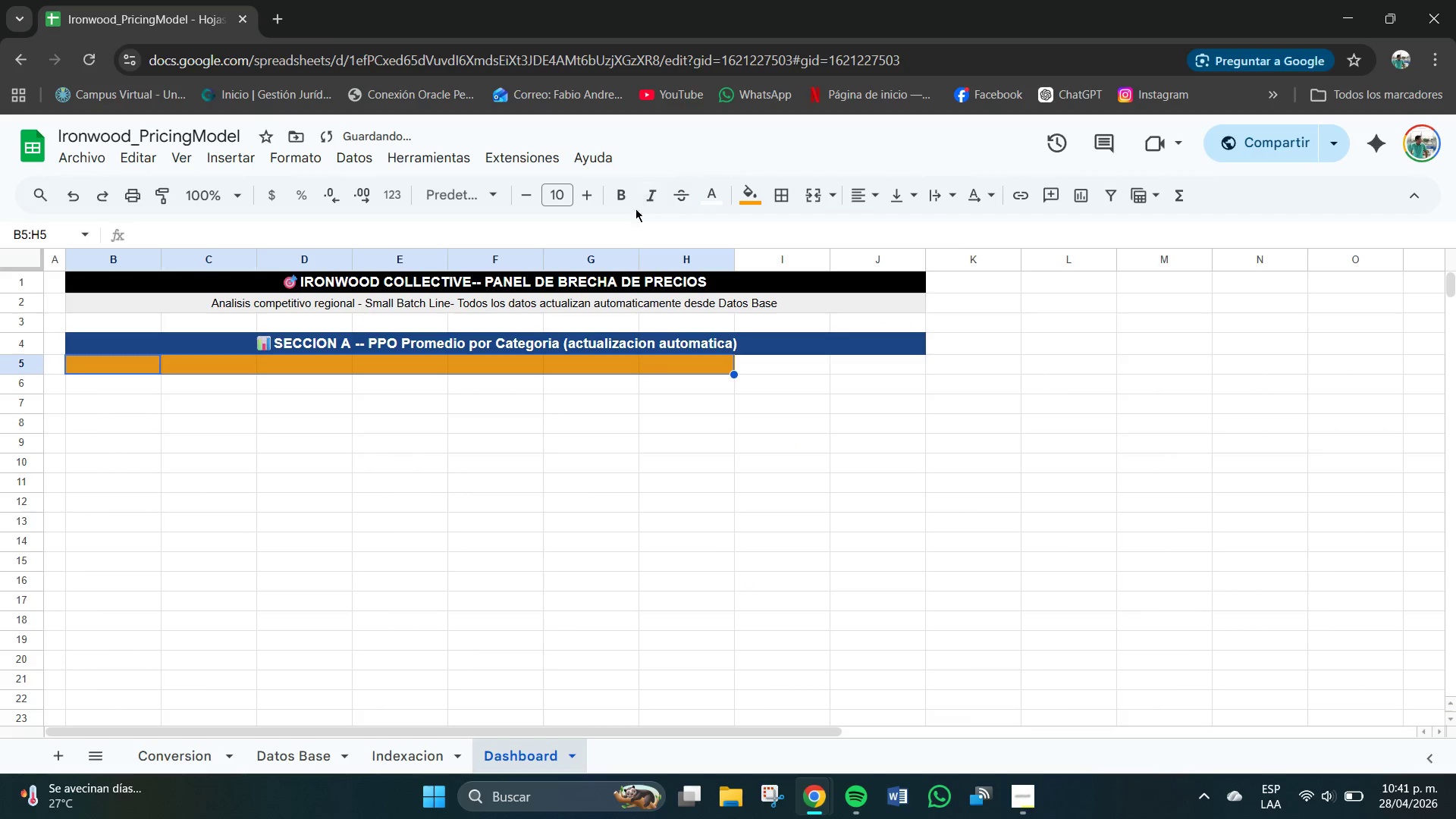 
left_click([623, 200])
 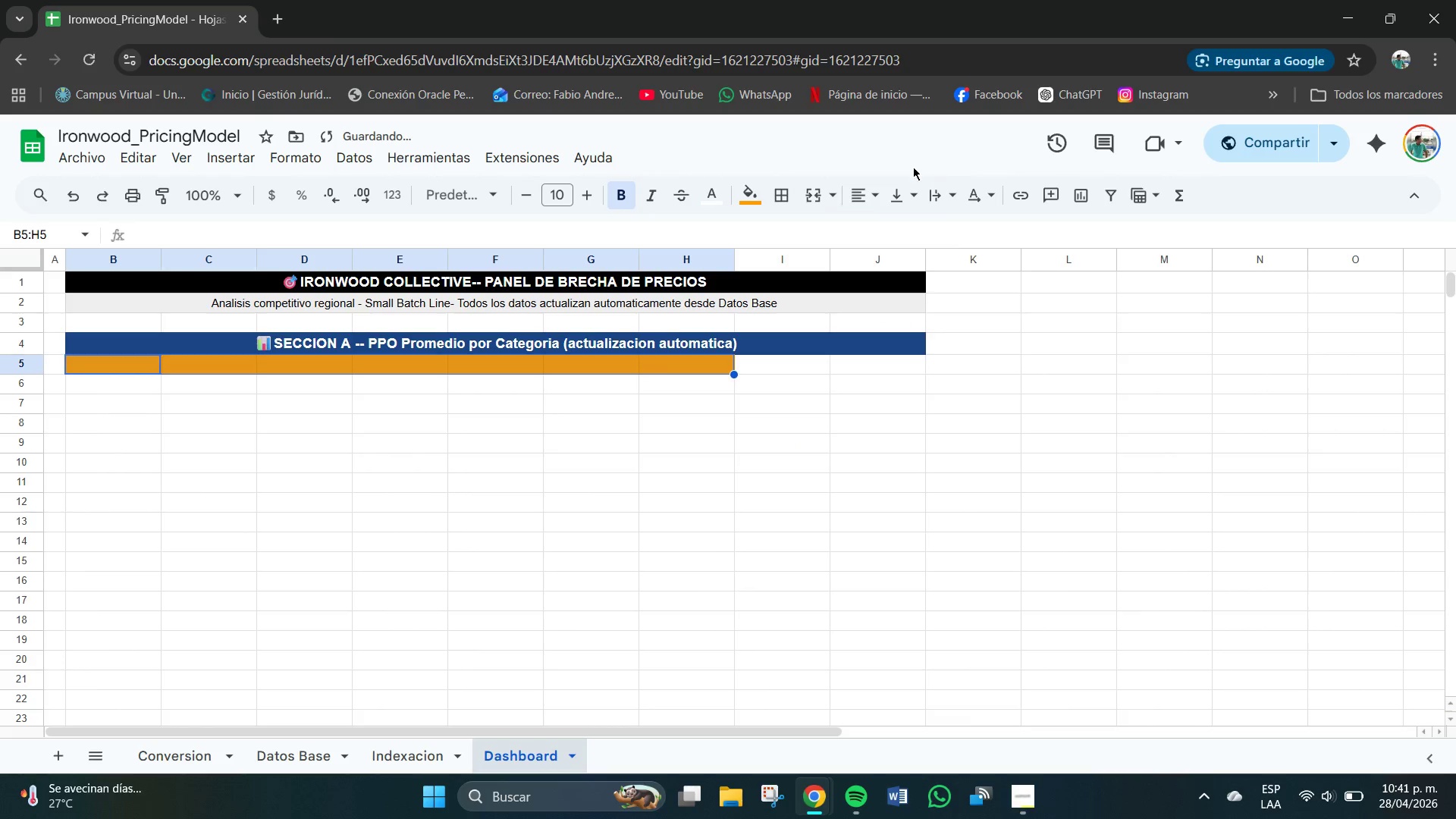 
left_click([850, 198])
 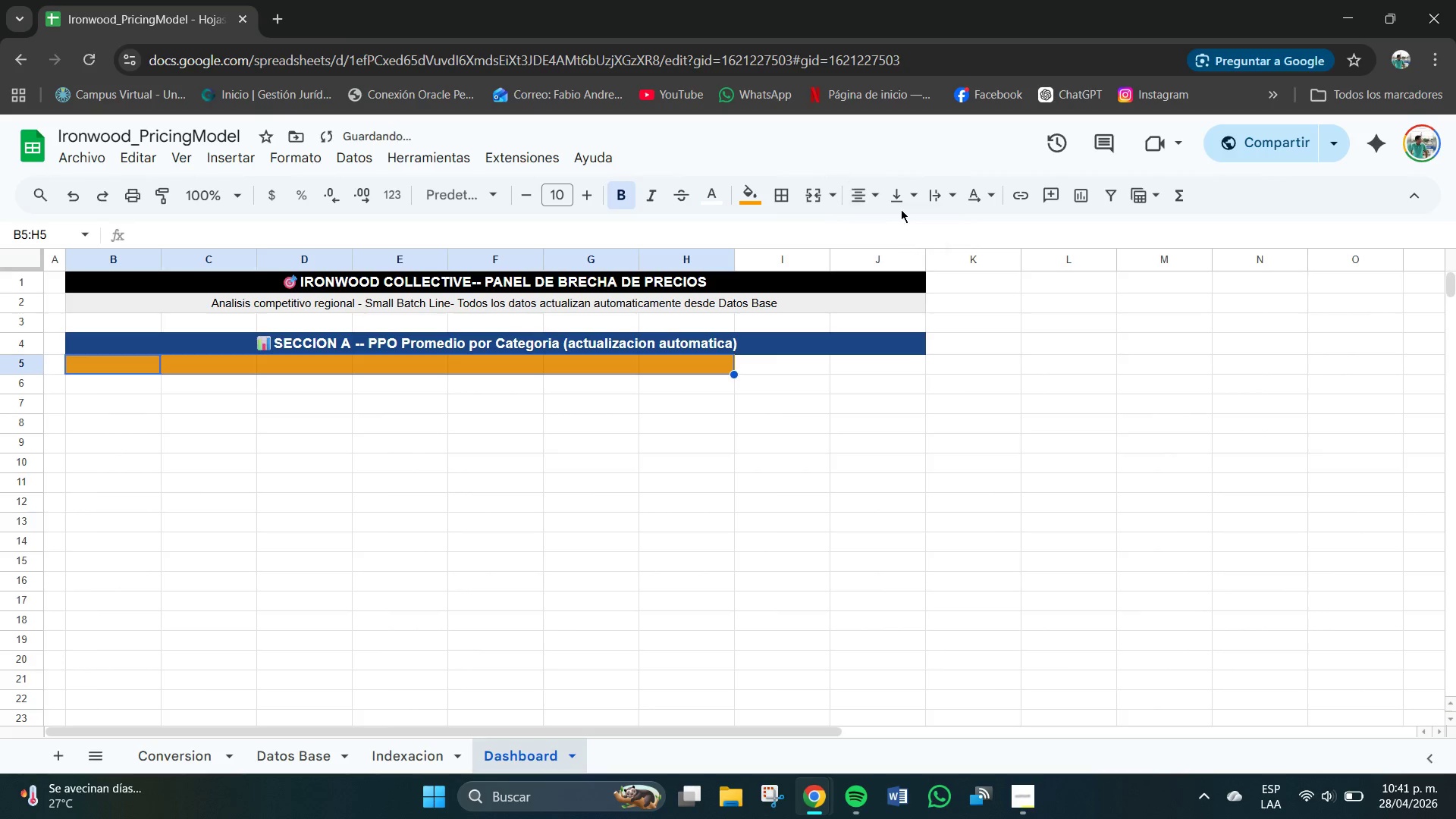 
double_click([901, 209])
 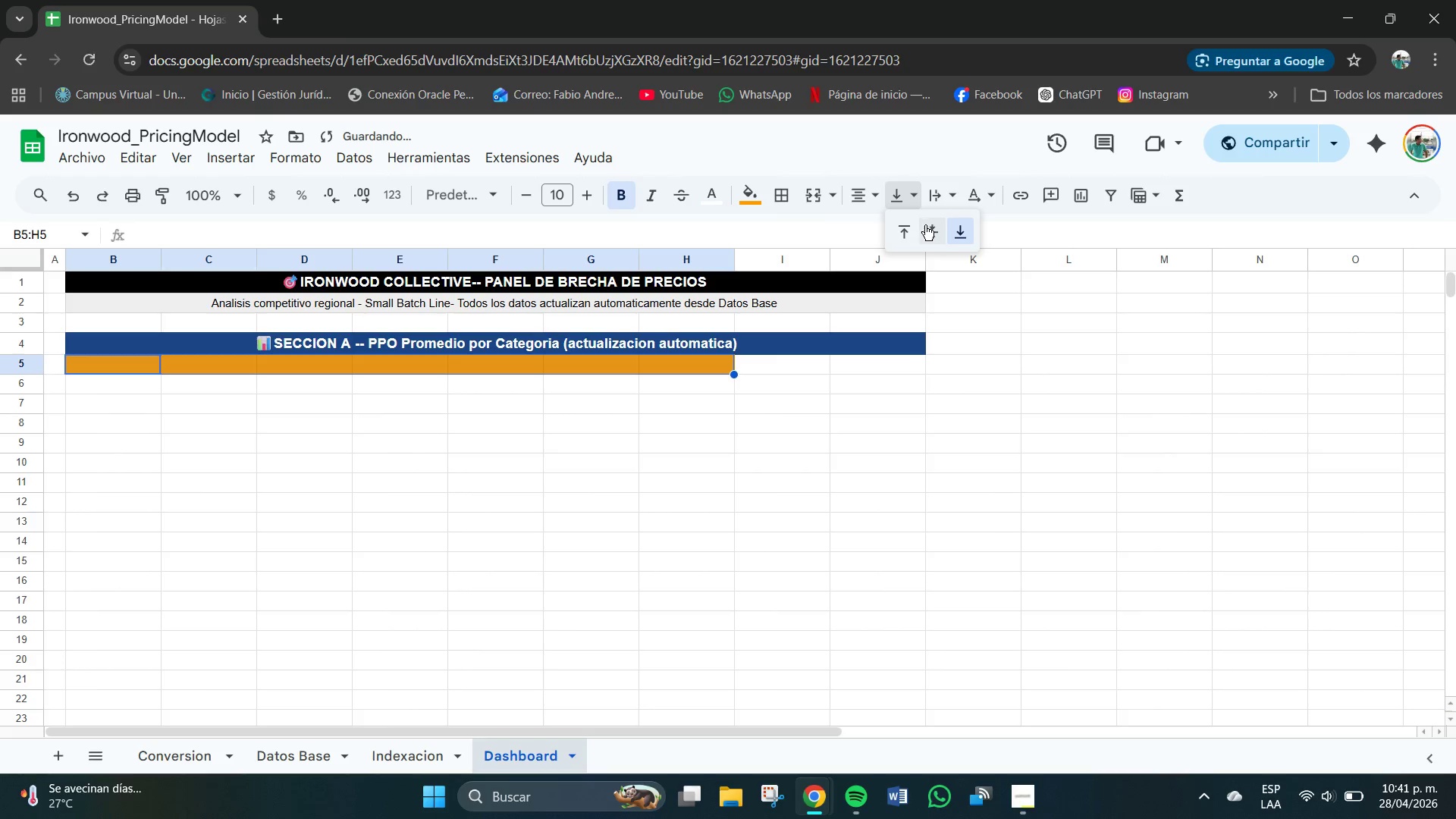 
left_click([932, 228])
 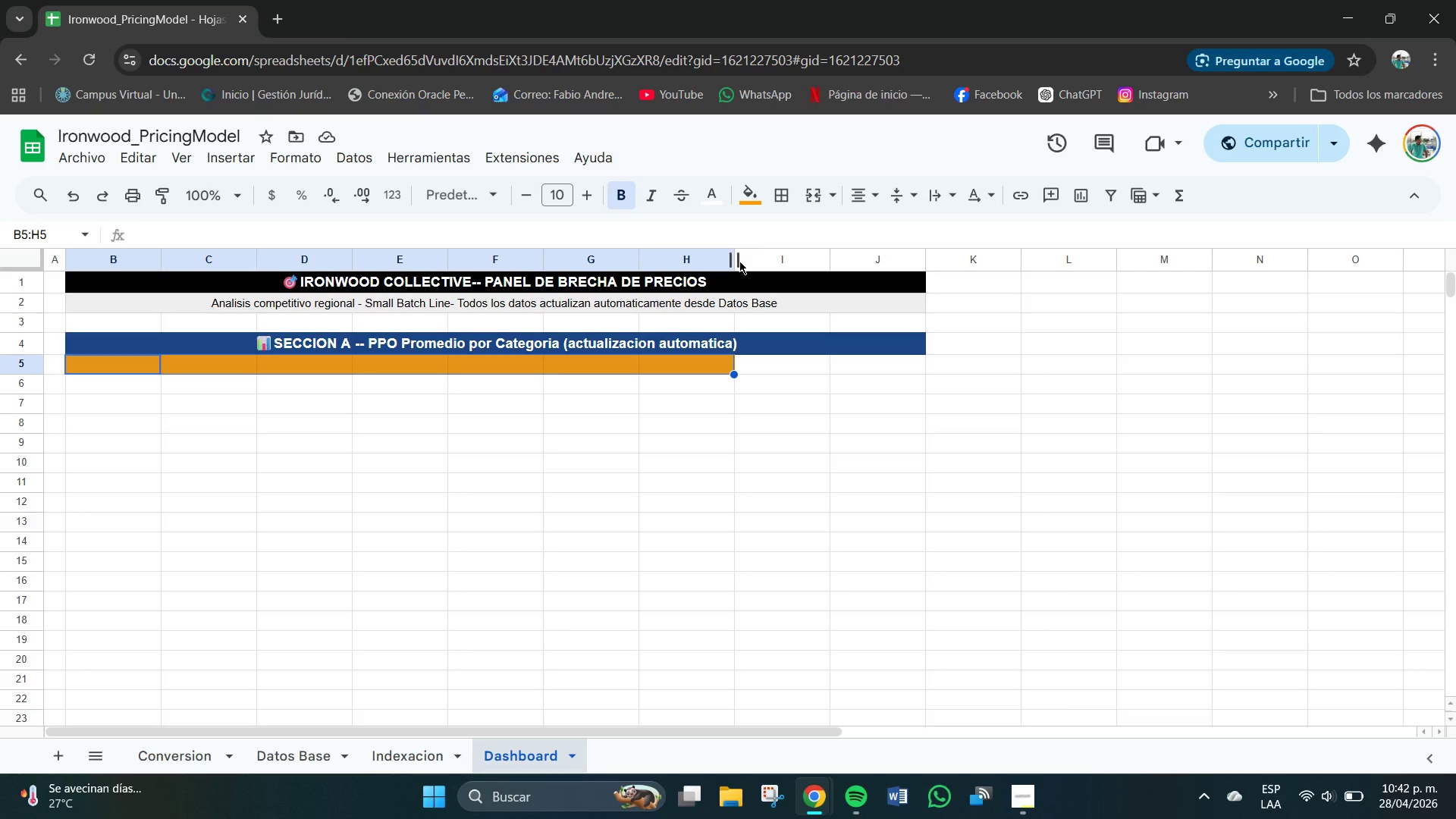 
wait(80.48)
 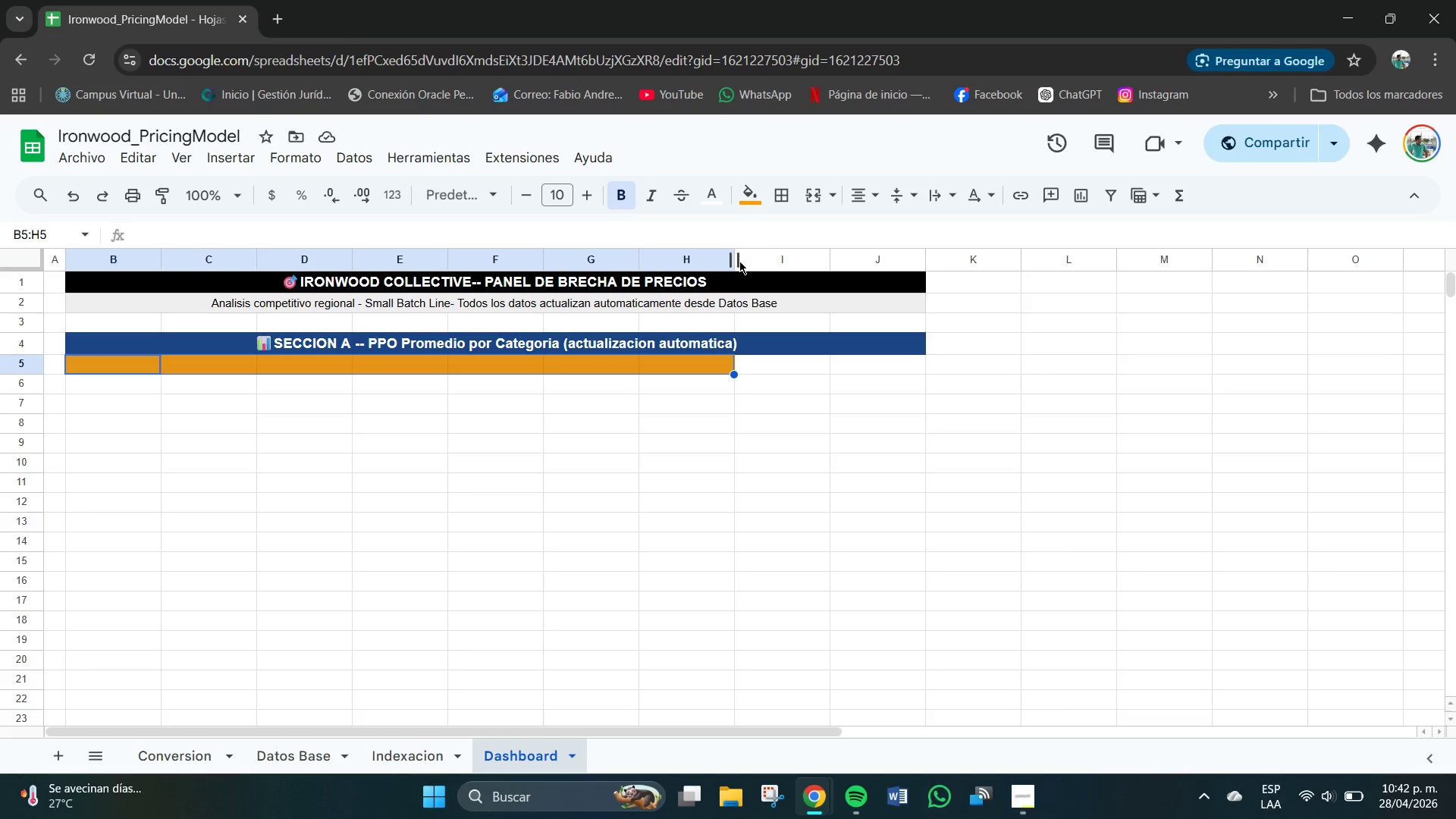 
double_click([128, 366])
 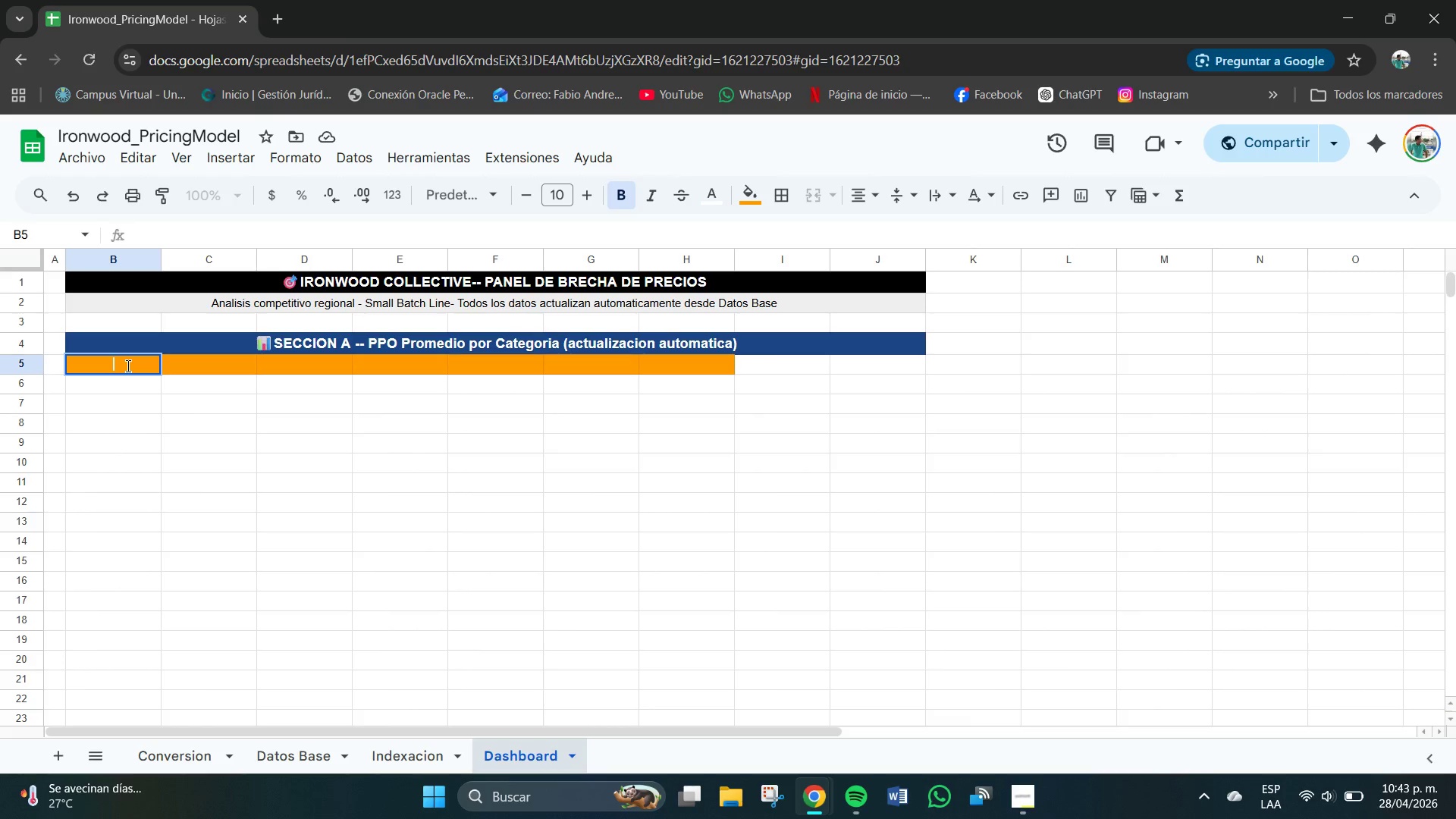 
type(Categoria)
 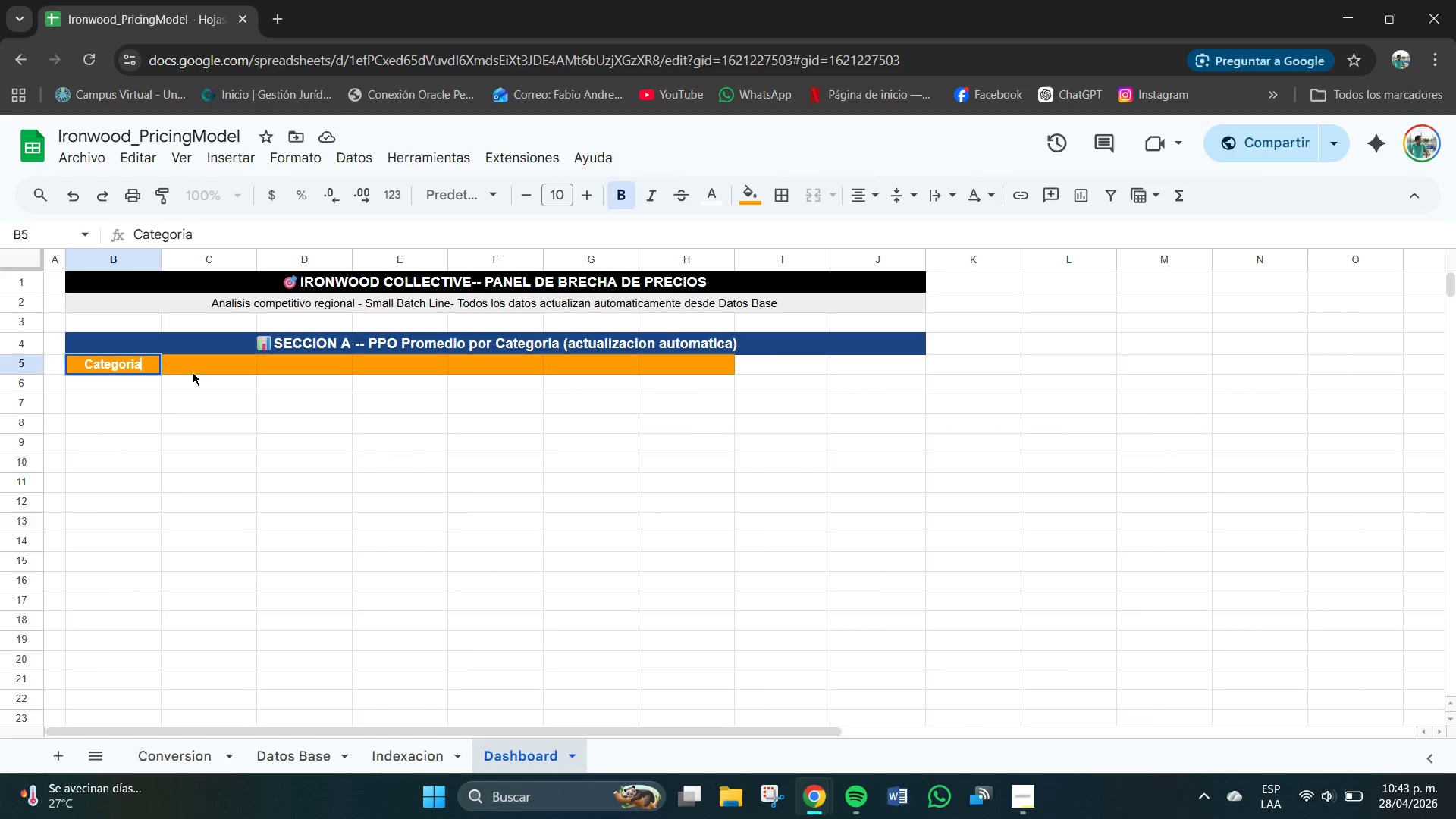 
key(Tab)
type(PPO Min)
key(Tab)
type(PPo)
key(Backspace)
type(O)
key(Tab)
 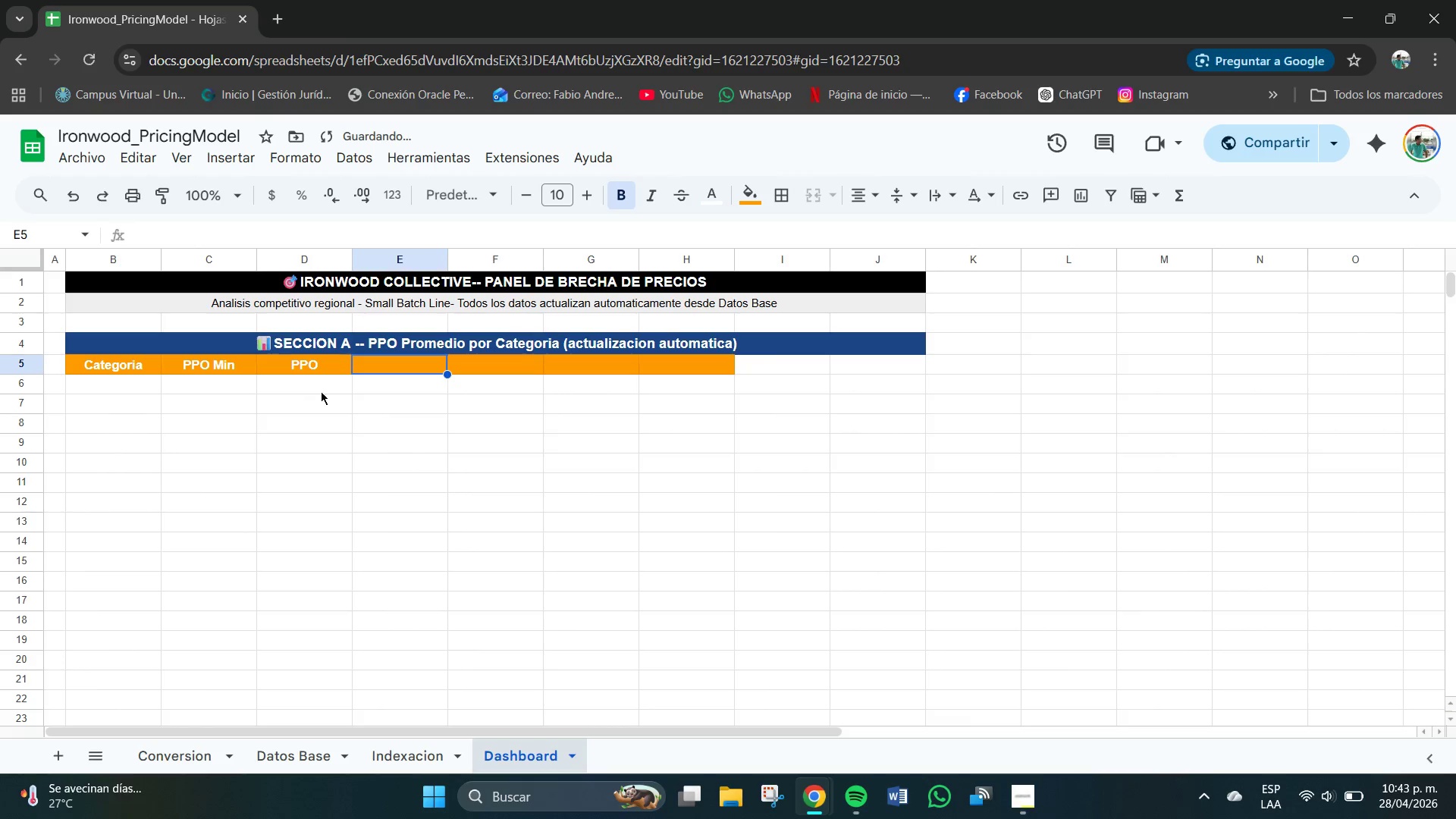 
double_click([324, 362])
 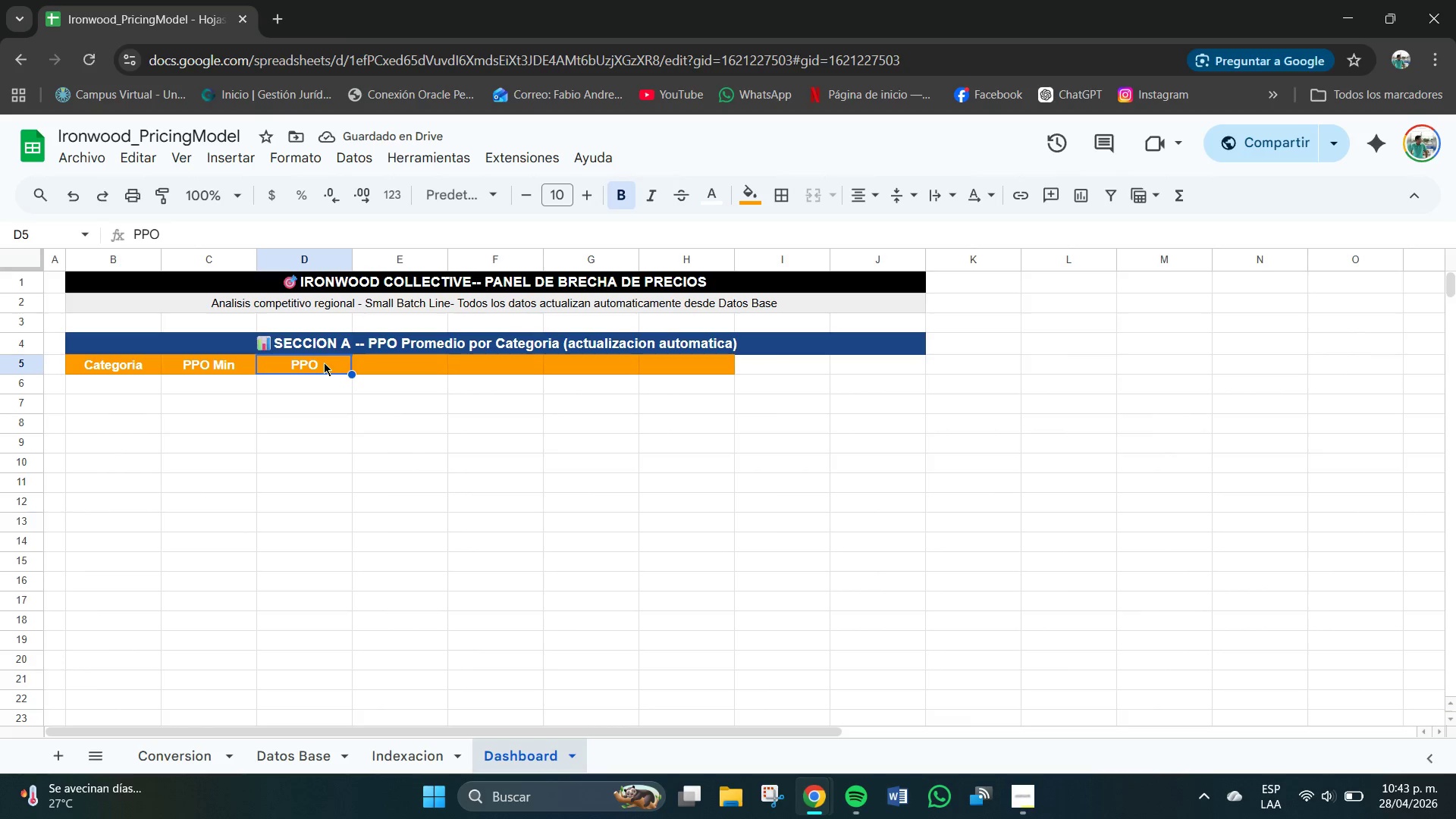 
triple_click([324, 362])
 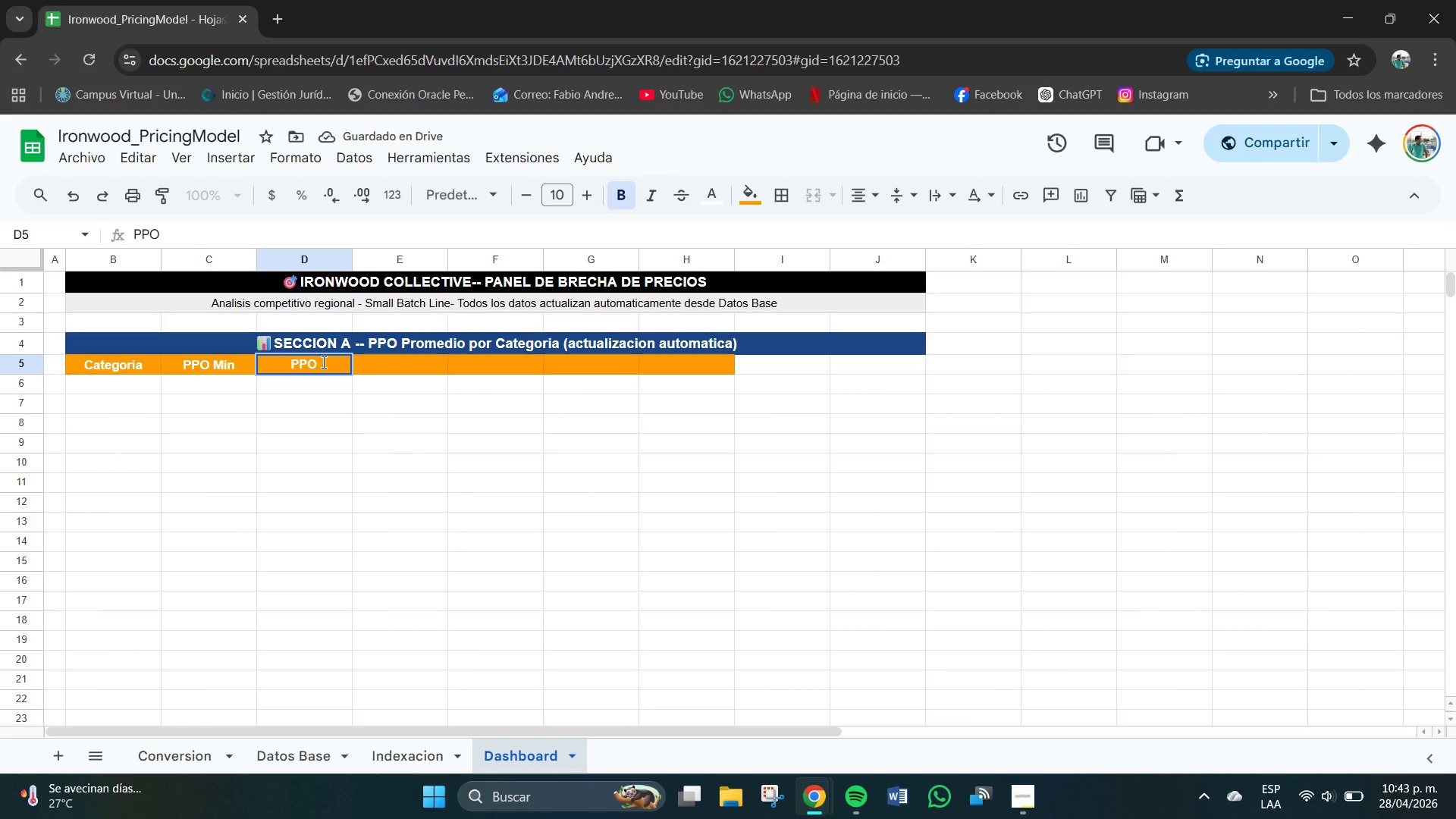 
type( Pr om)
key(Backspace)
key(Backspace)
key(Backspace)
type(om)
 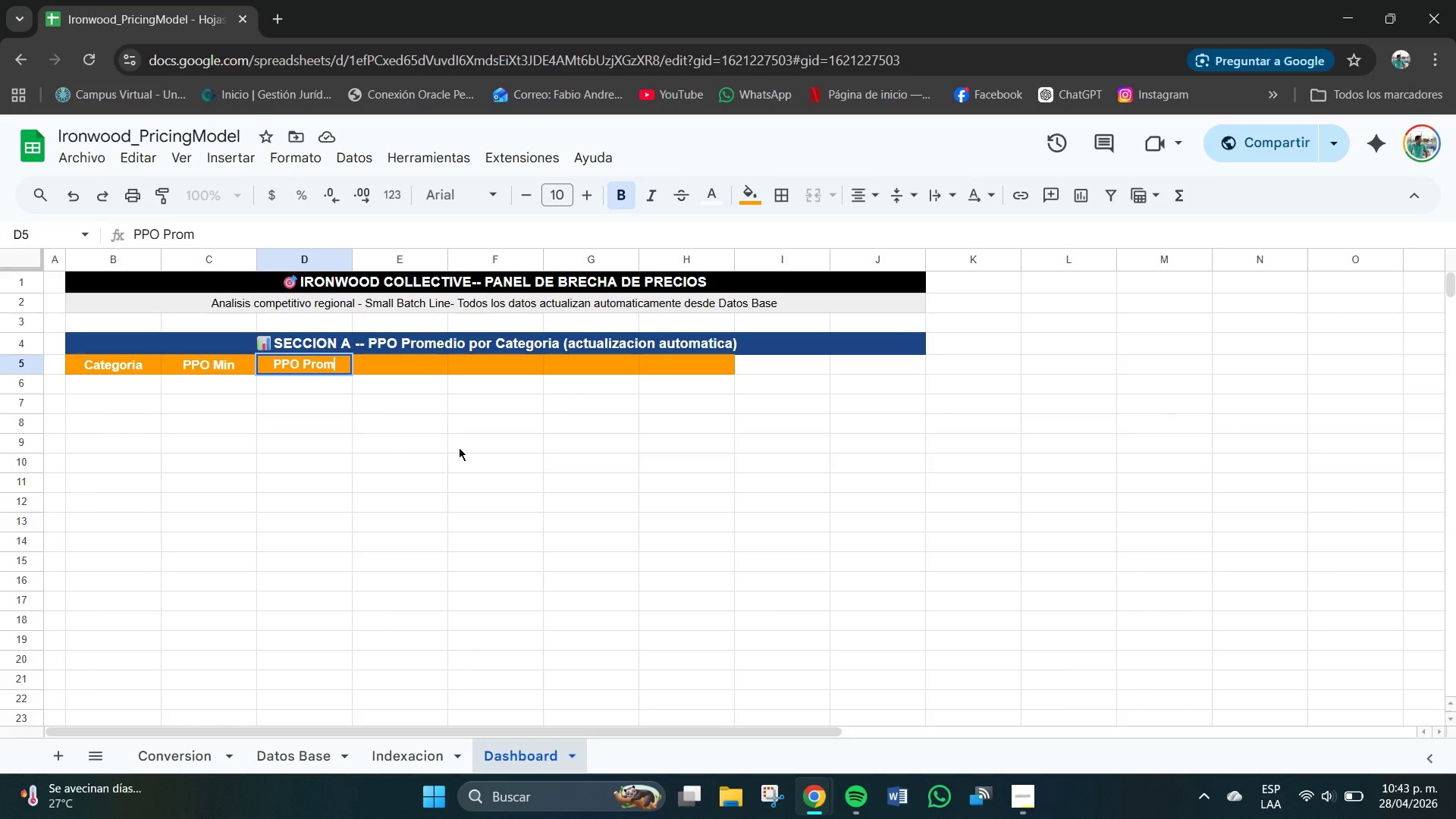 
key(Period)
 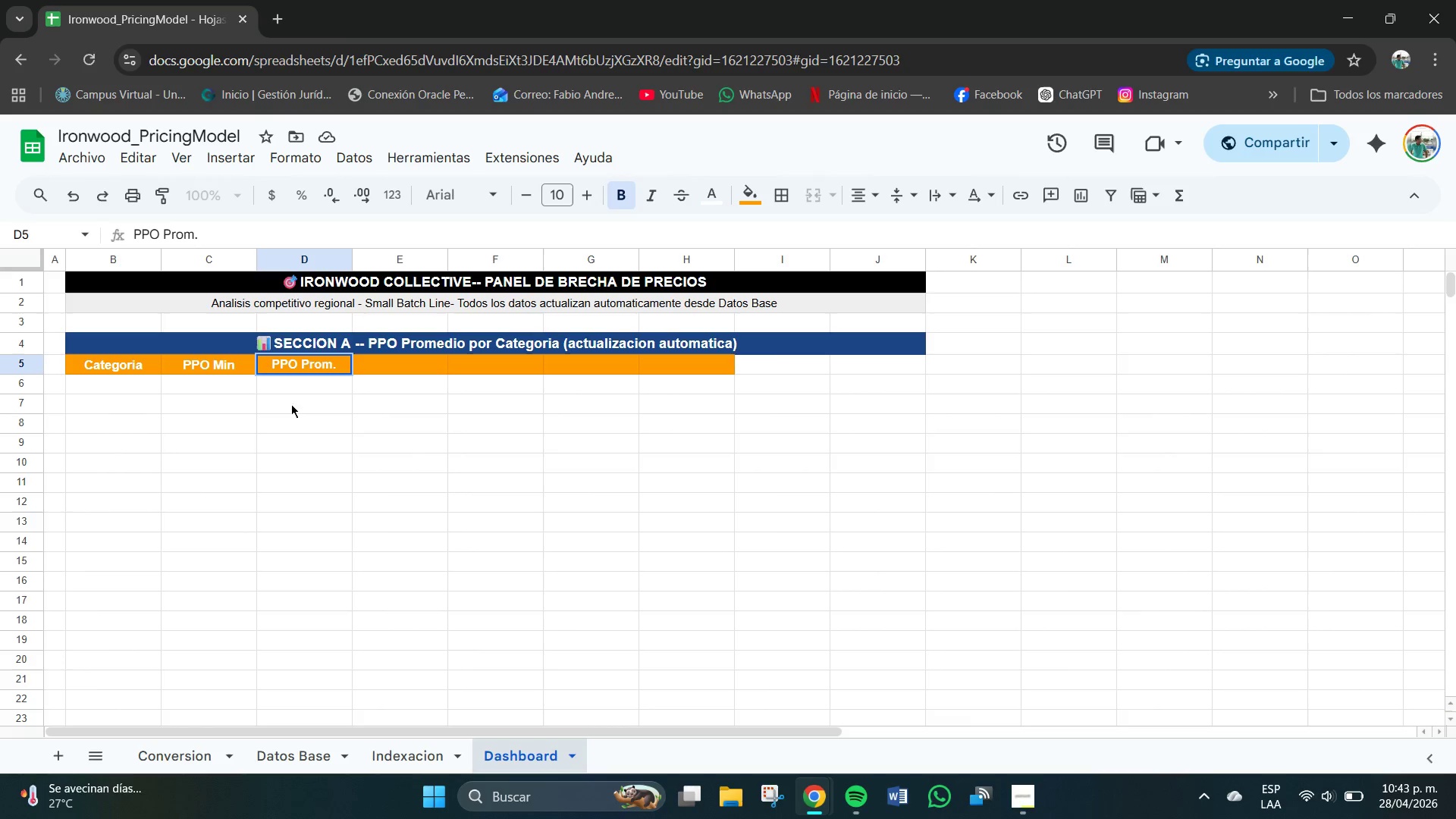 
double_click([230, 364])
 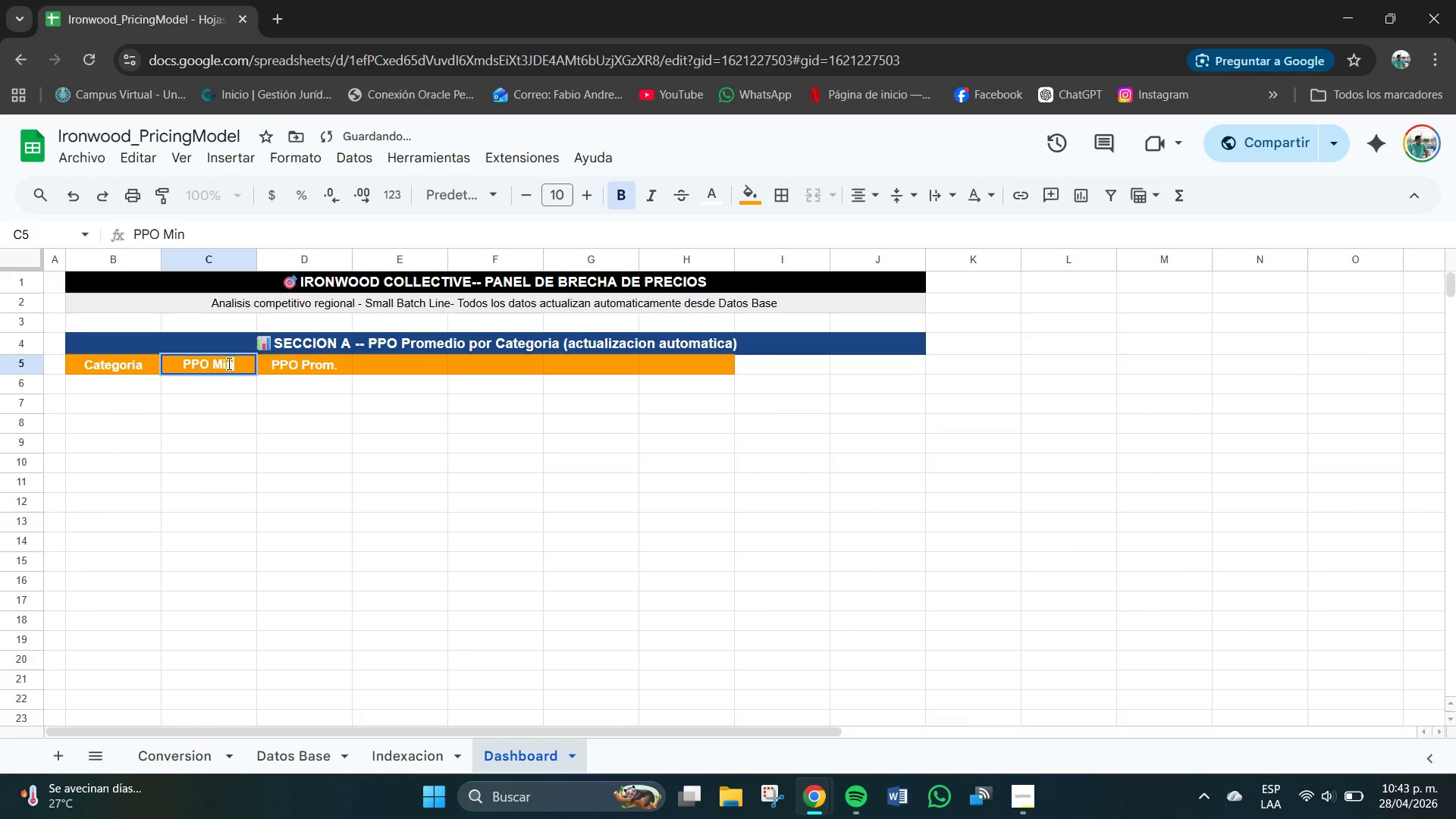 
triple_click([229, 364])
 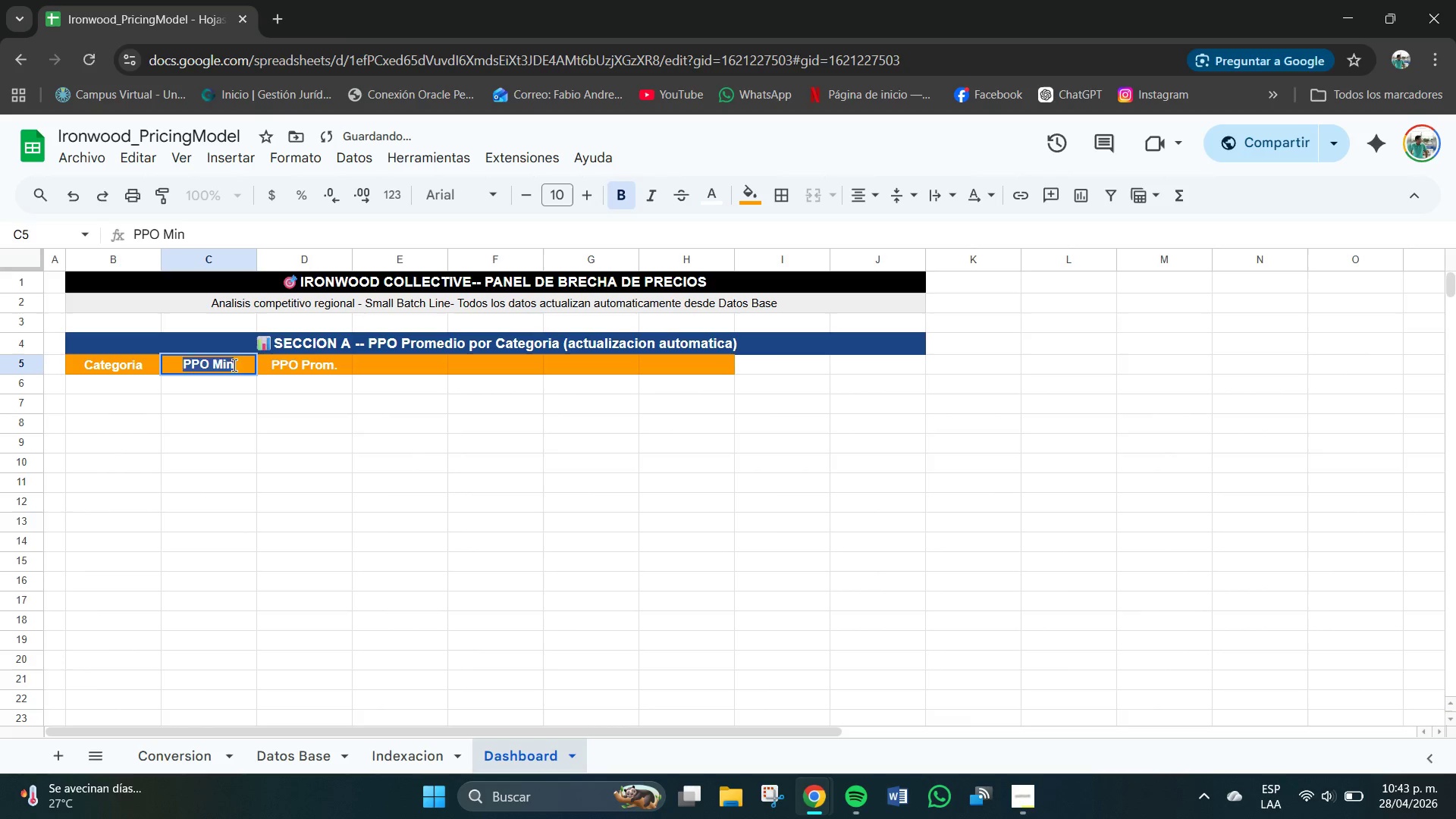 
triple_click([234, 366])
 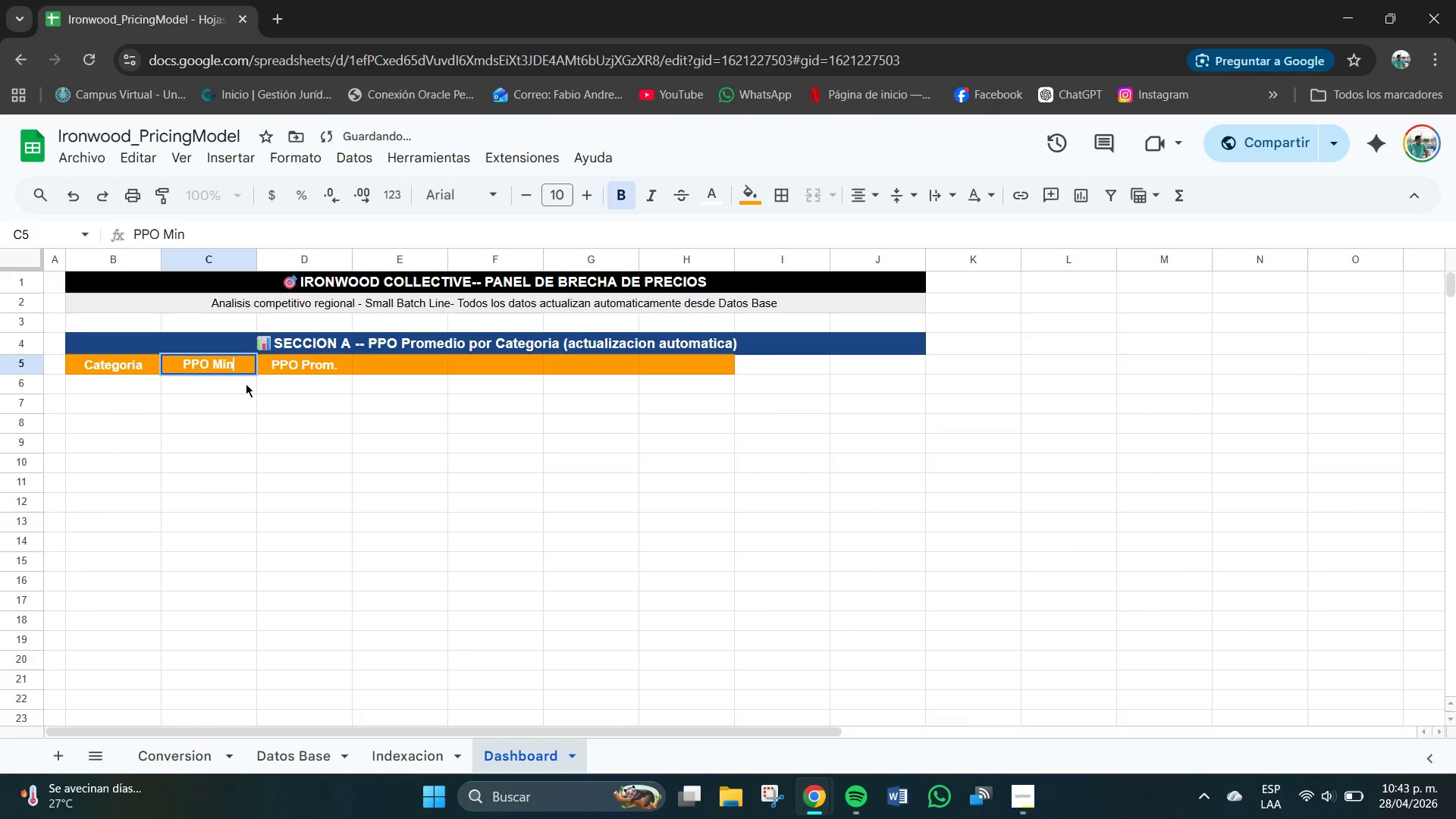 
key(Period)
 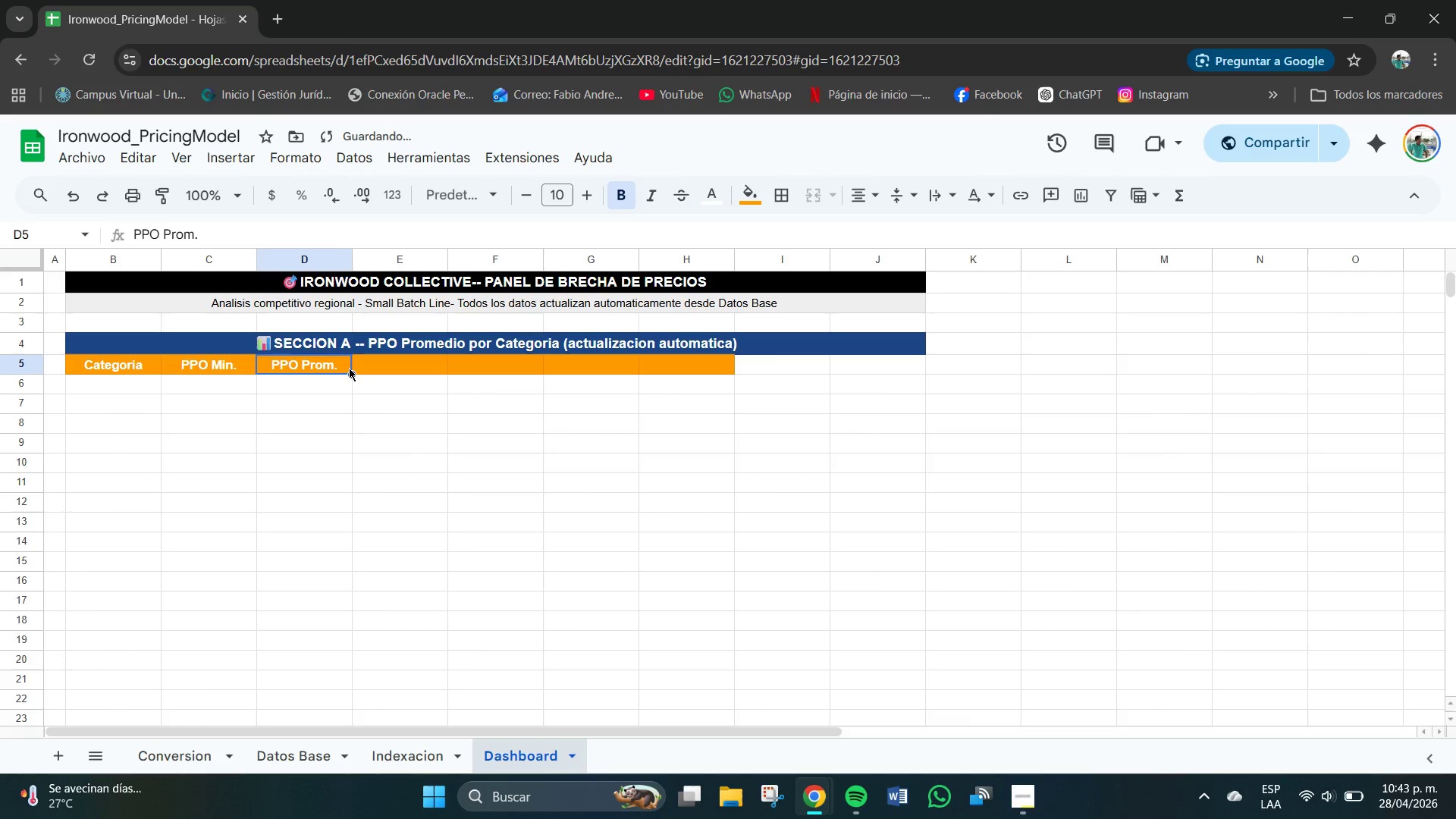 
double_click([373, 368])
 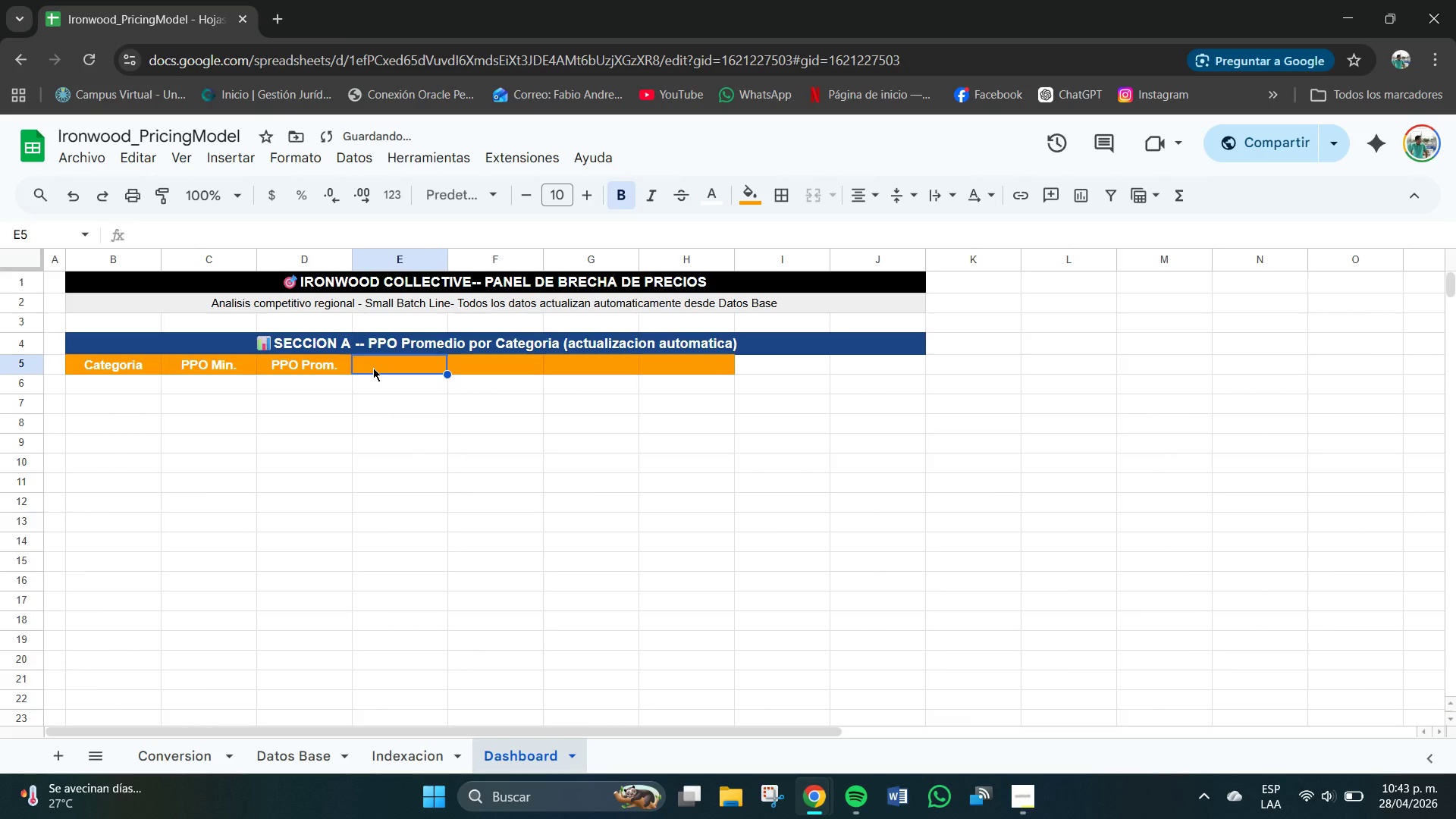 
double_click([373, 368])
 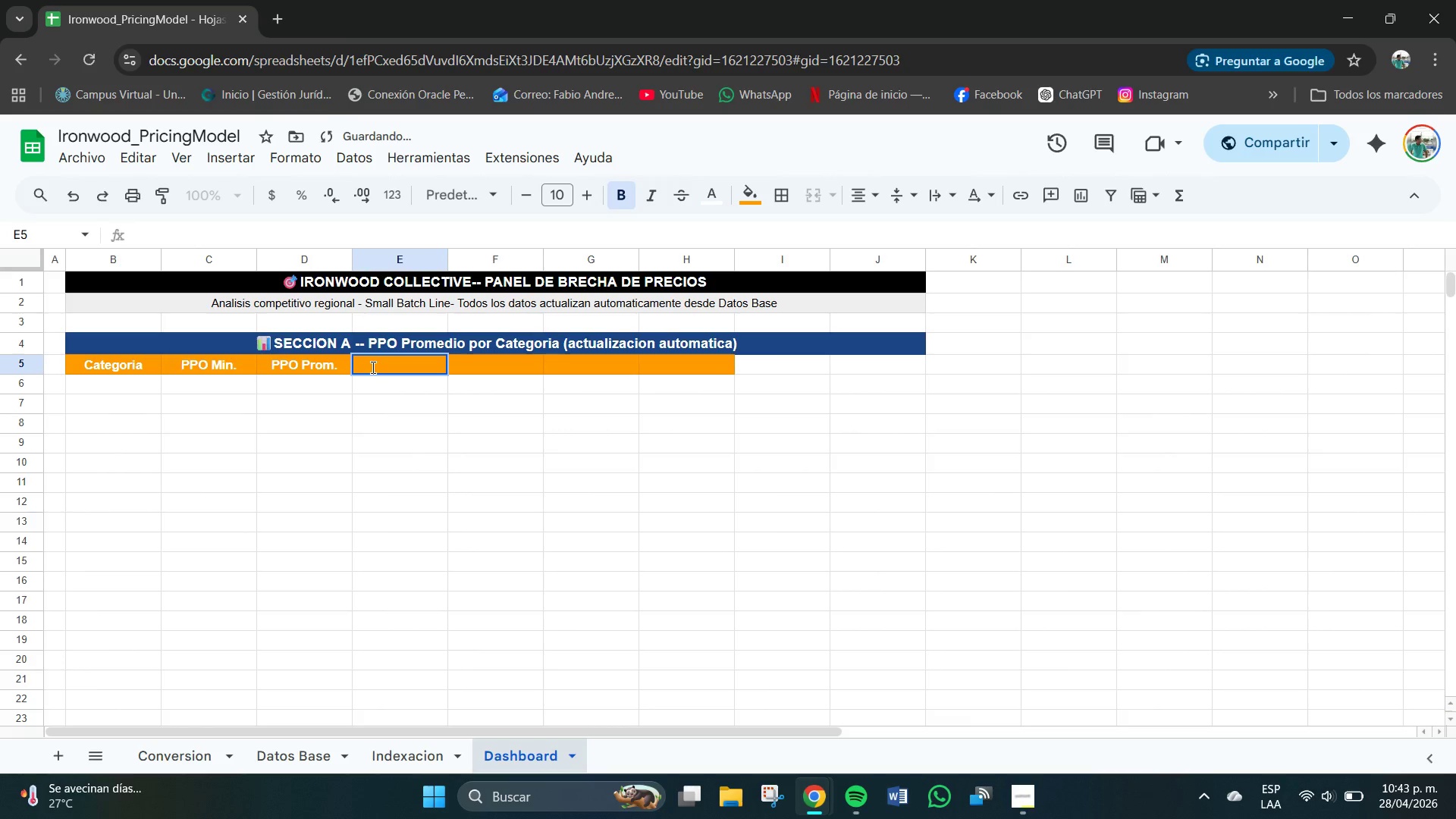 
type(# Productos)
key(Tab)
type(Rango *$()
key(Tab)
type(Variacion %)
 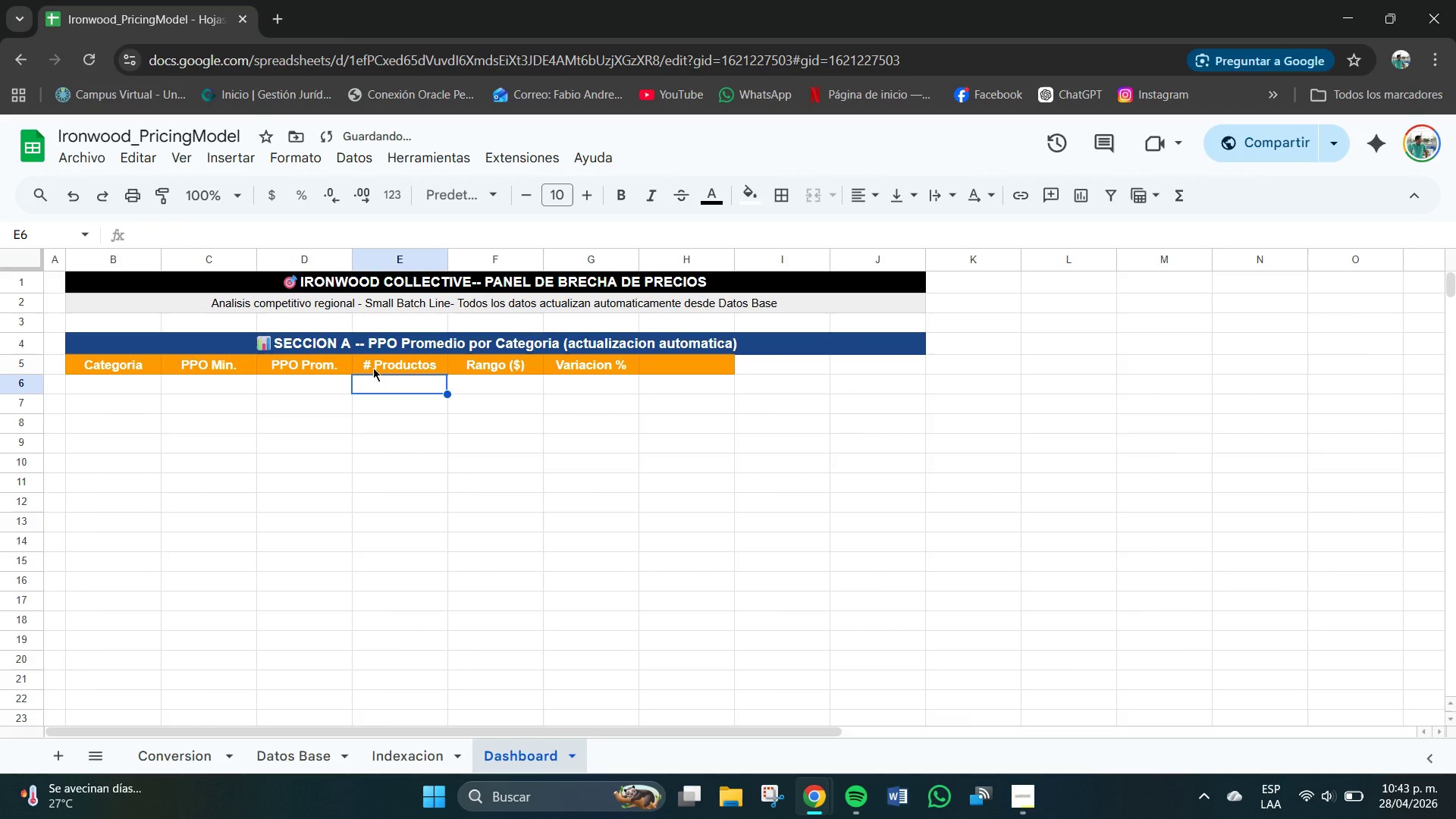 
 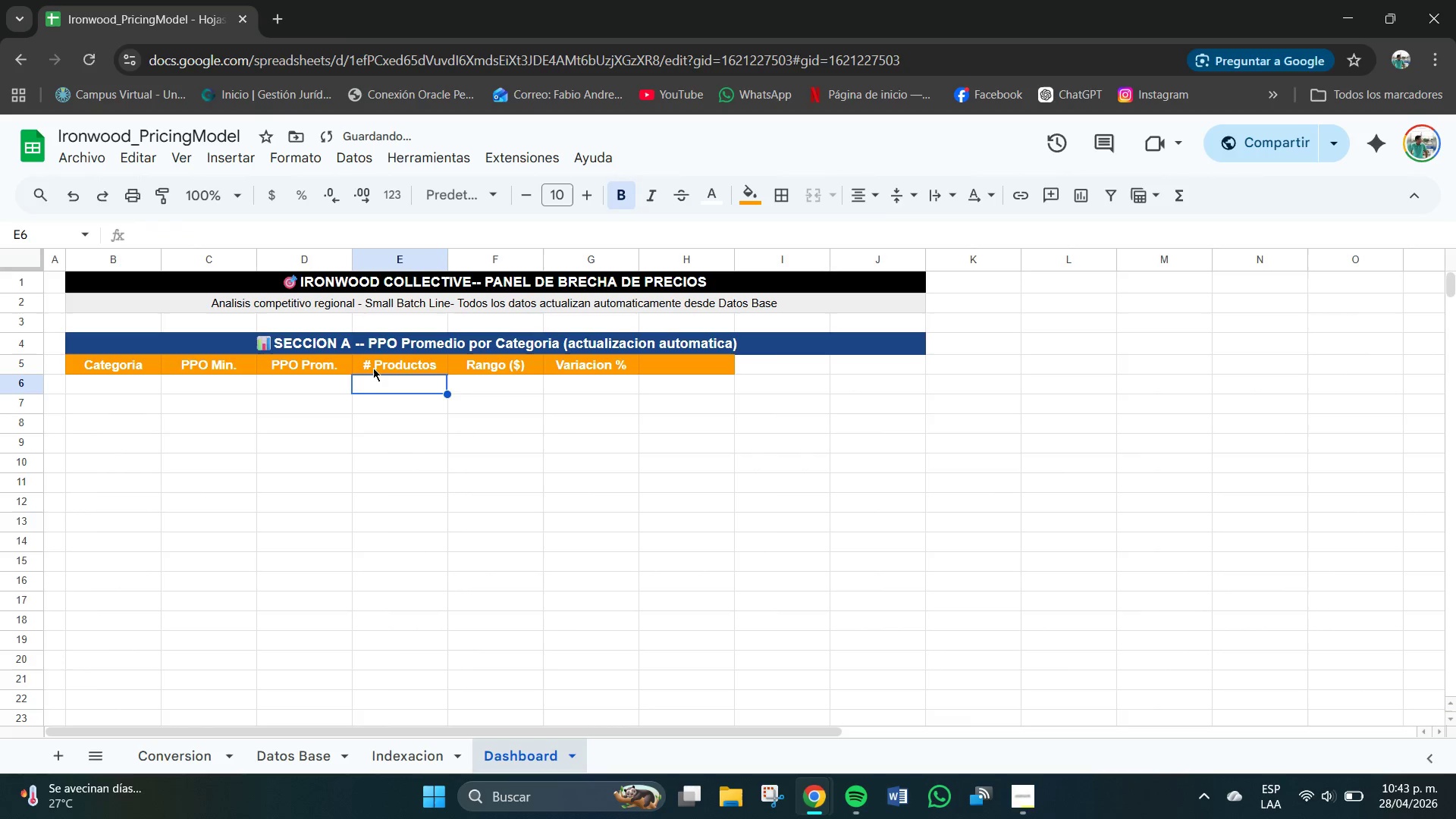 
key(Enter)
 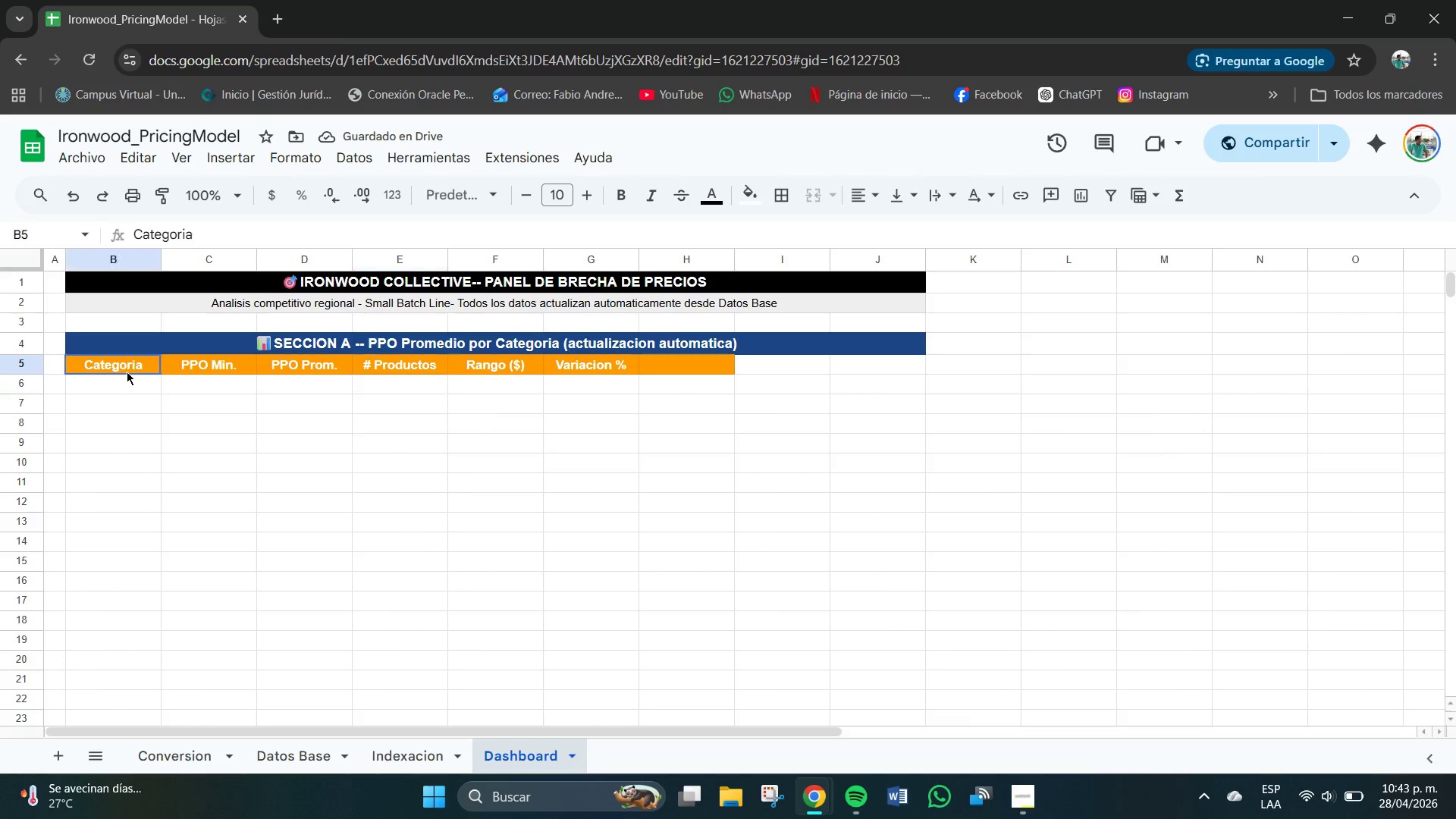 
left_click([200, 369])
 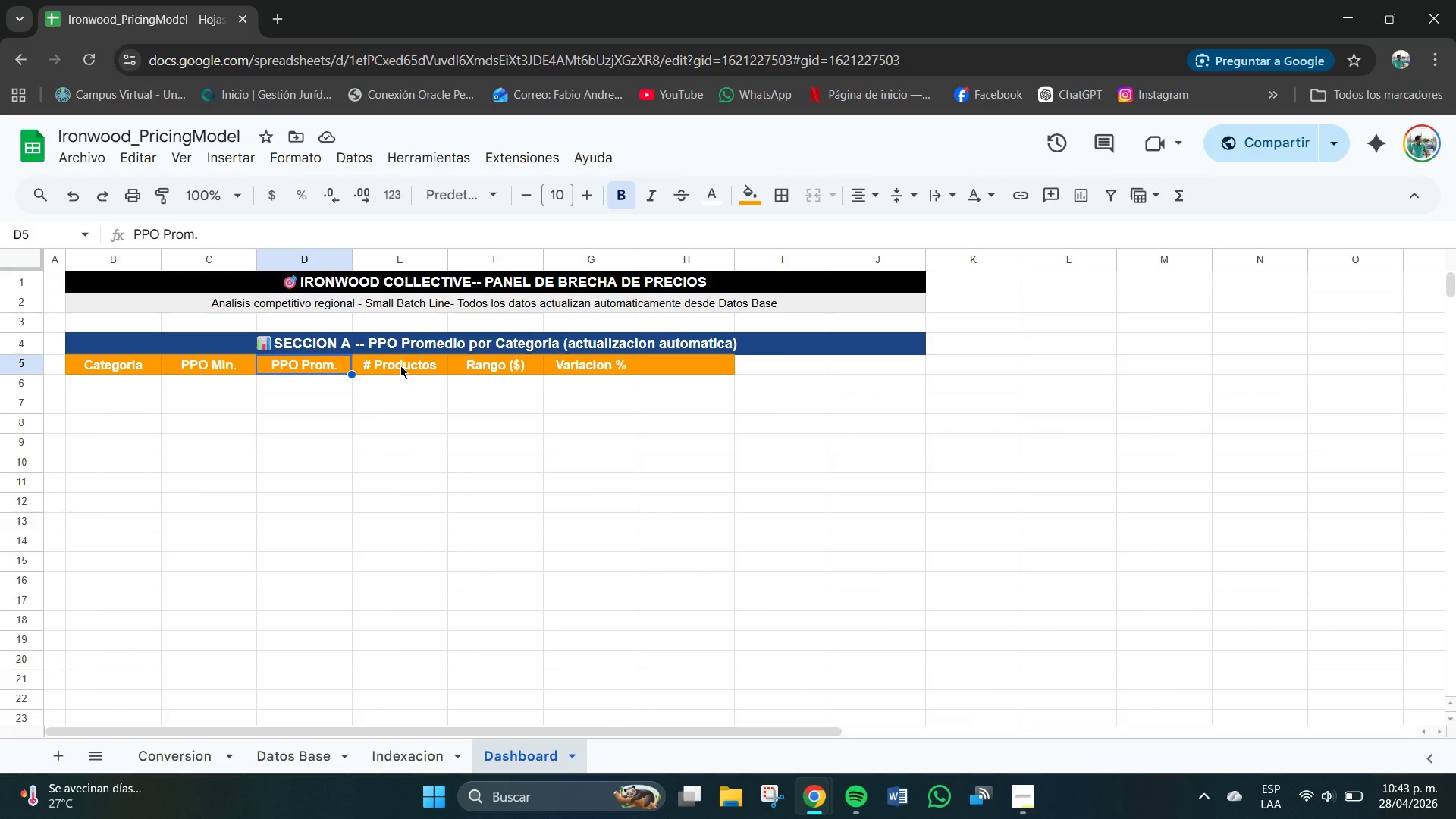 
left_click([400, 366])
 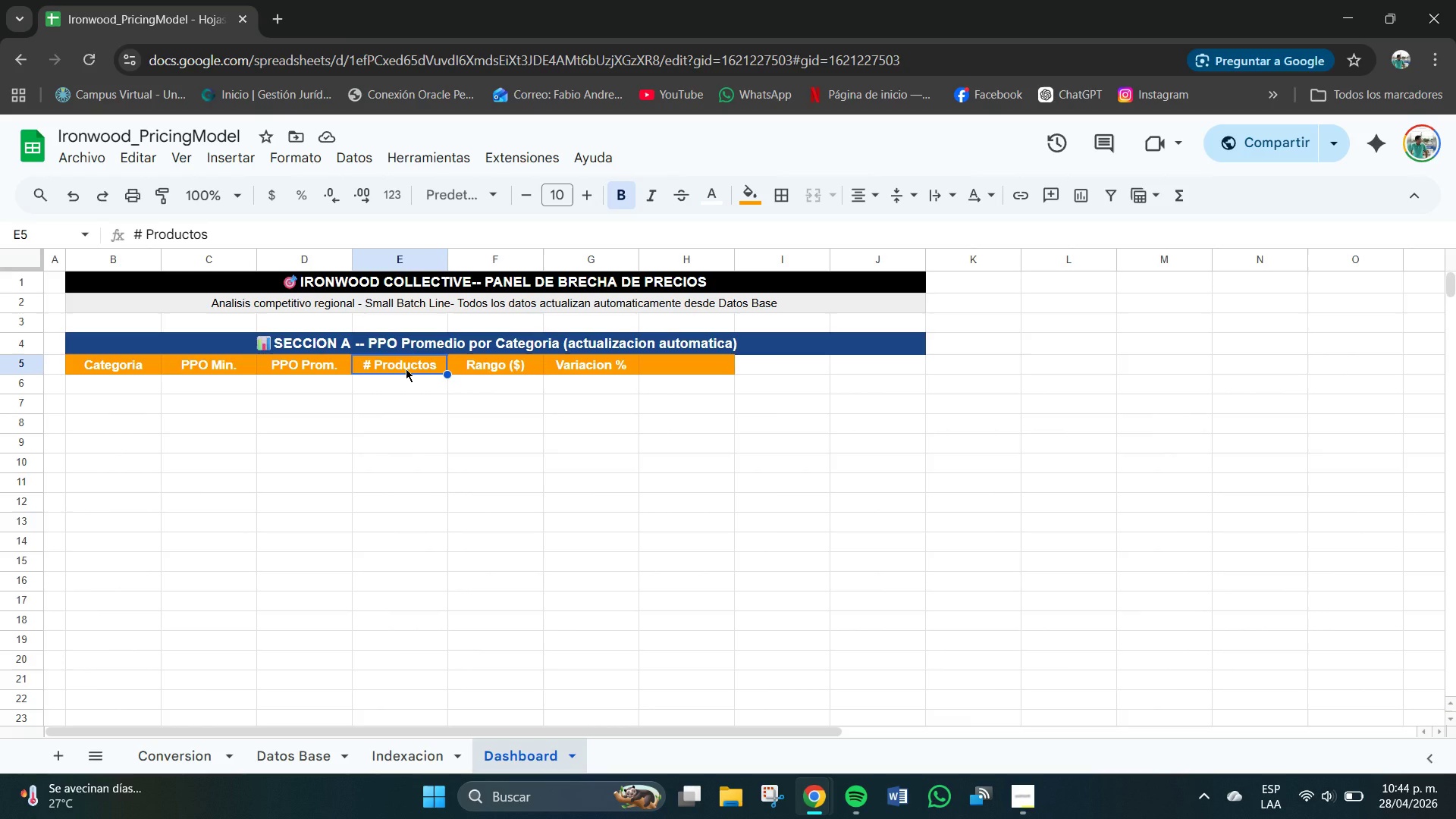 
key(Control+C)
 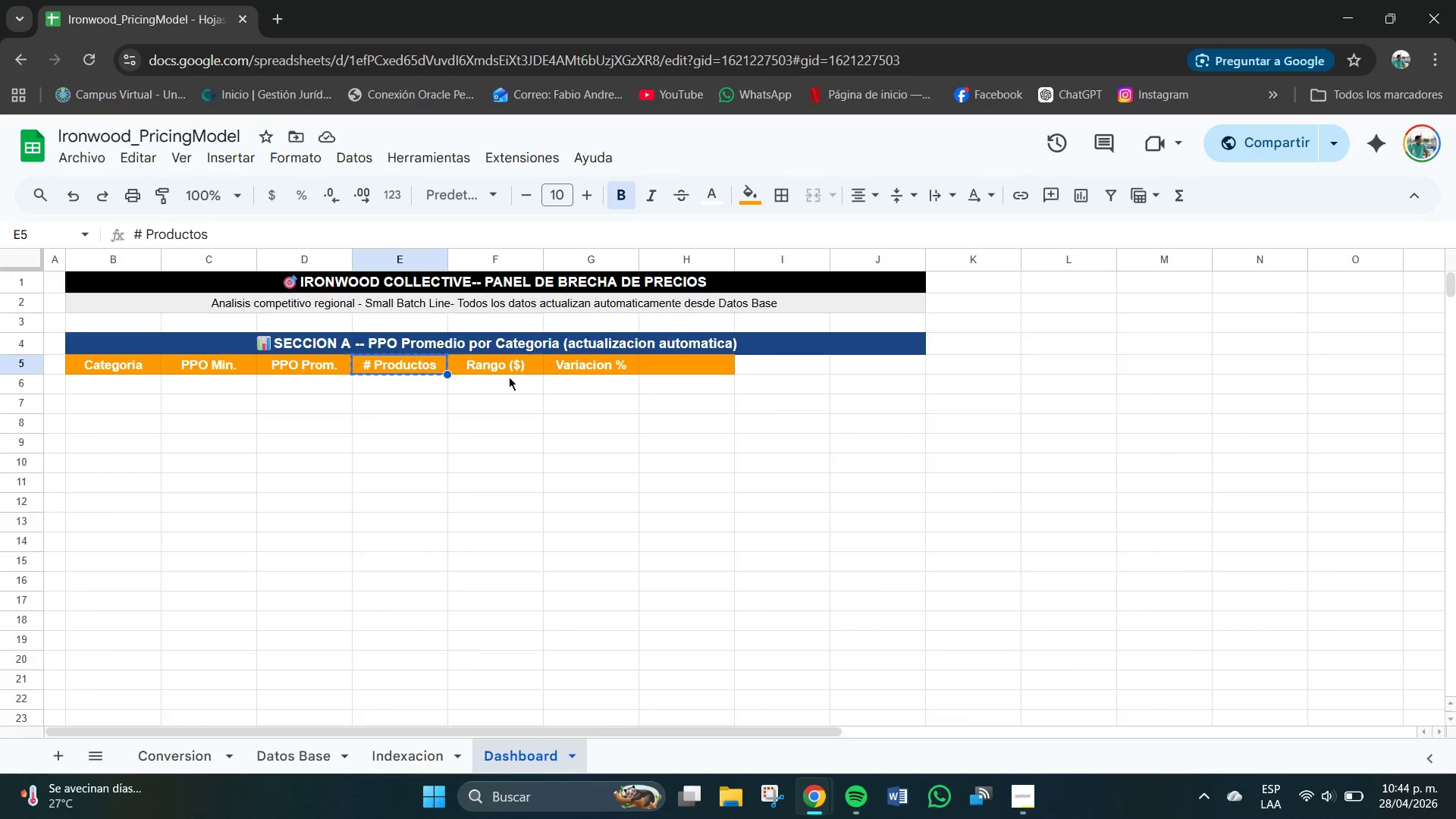 
left_click_drag(start_coordinate=[486, 449], to_coordinate=[482, 448])
 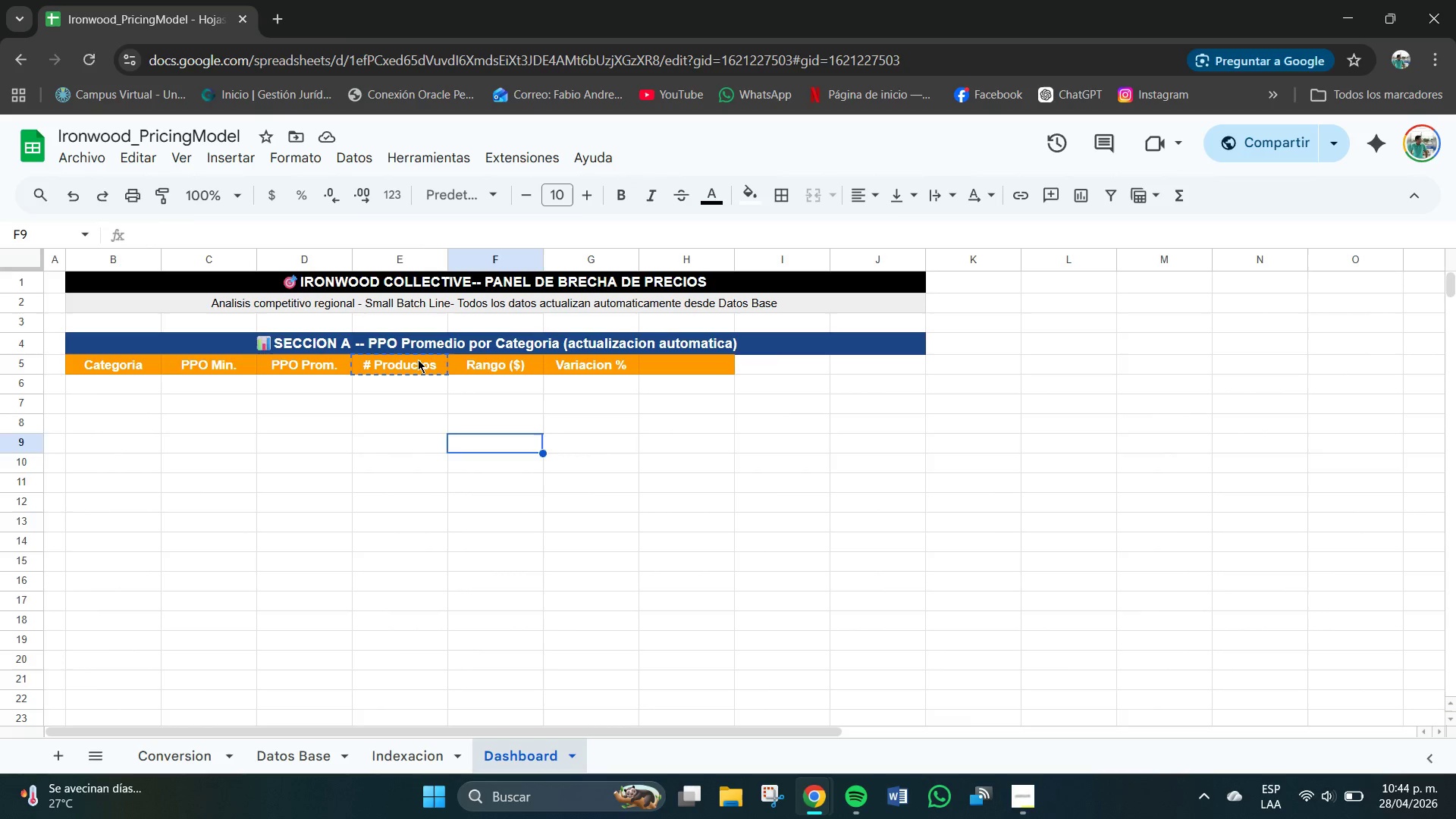 
left_click([418, 359])
 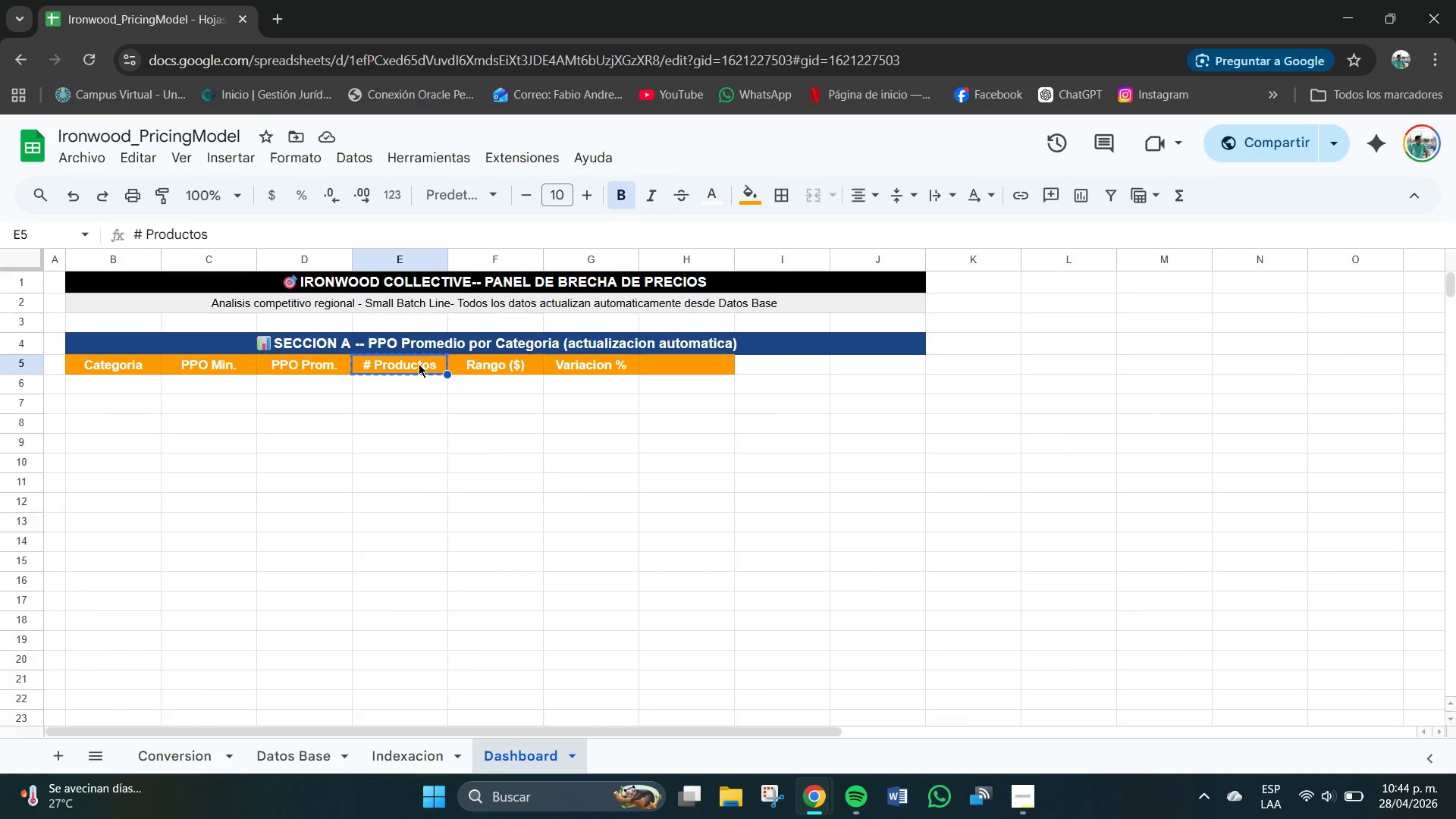 
key(Delete)
 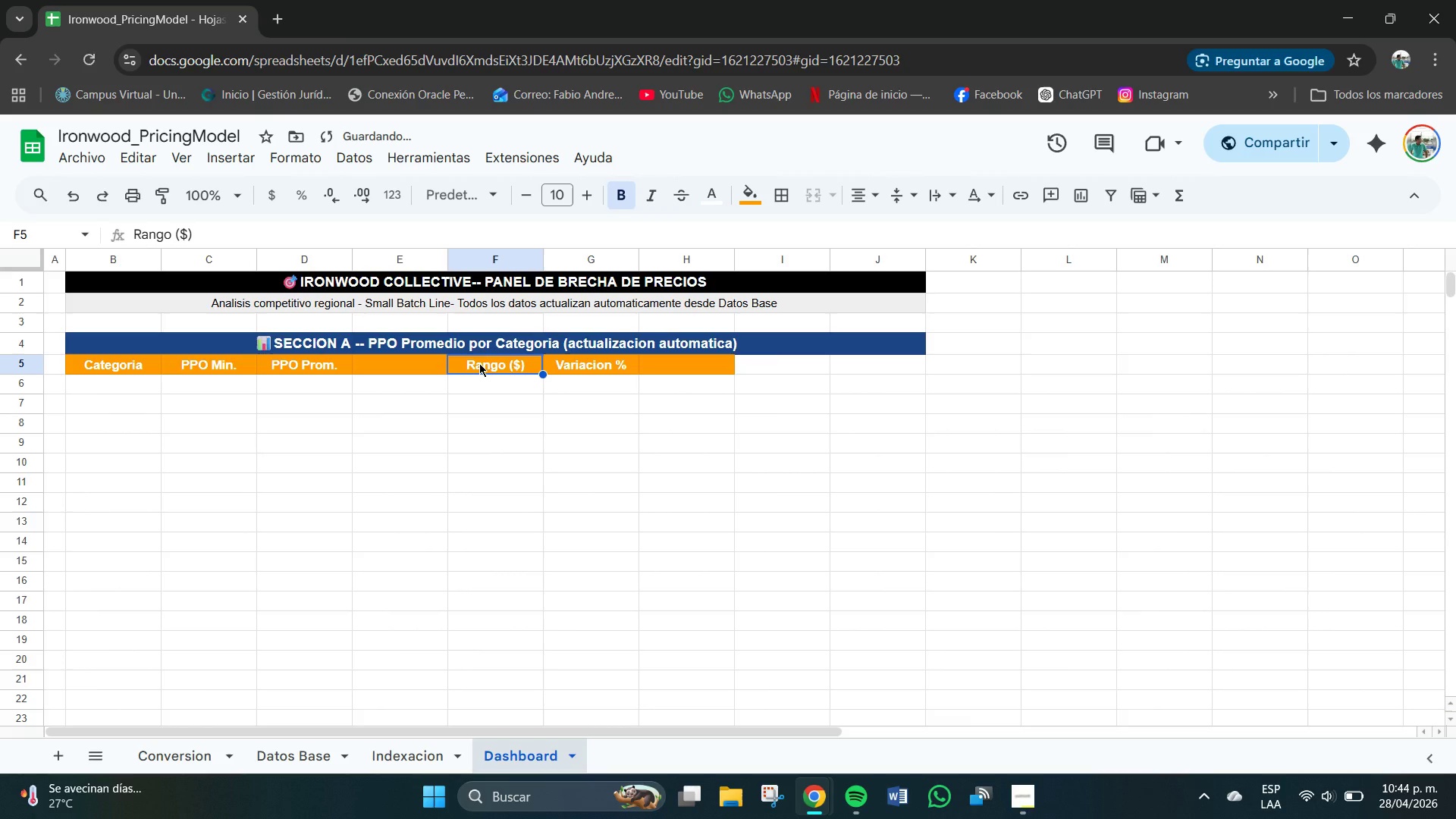 
key(Delete)
 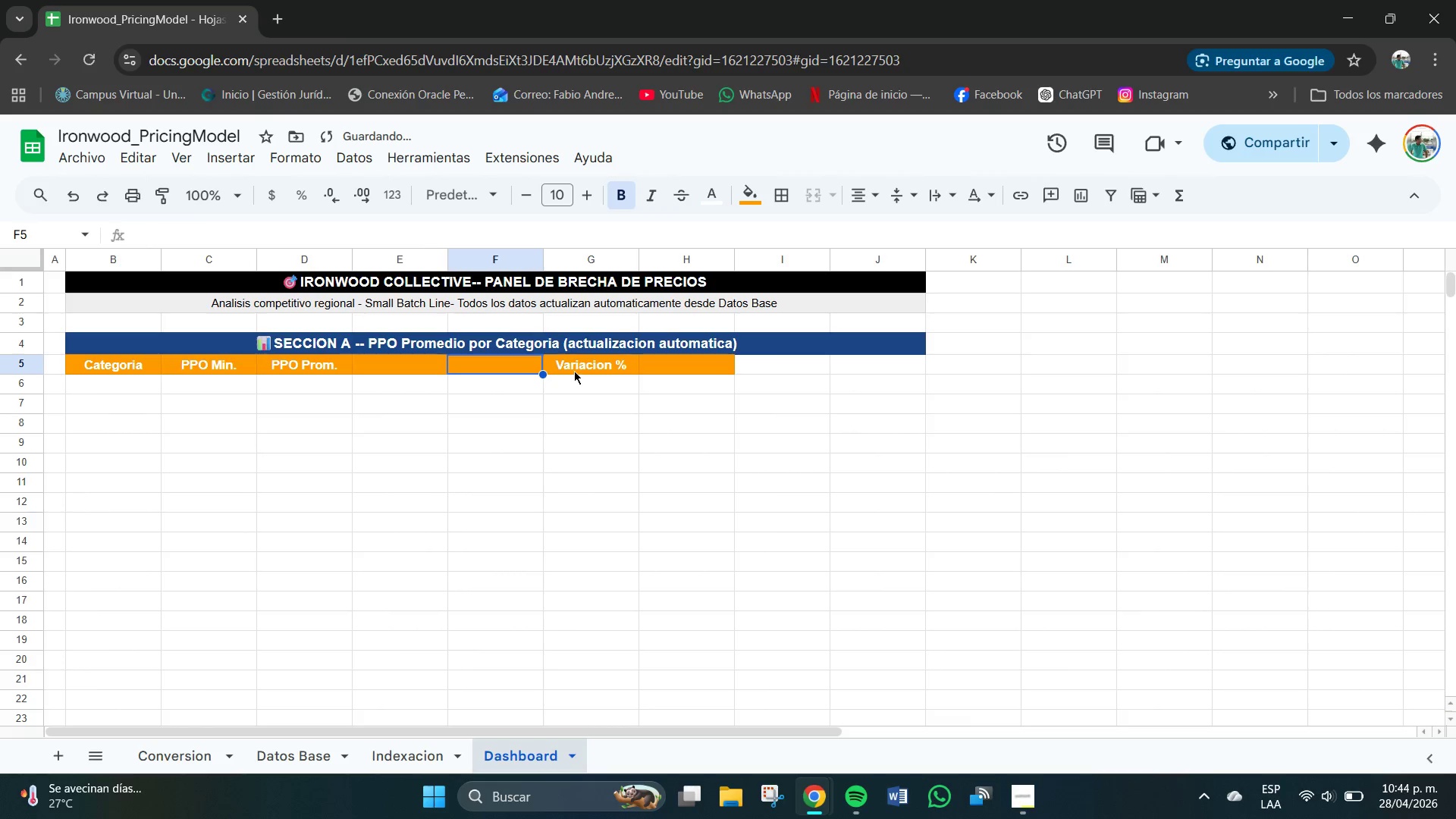 
left_click([574, 371])
 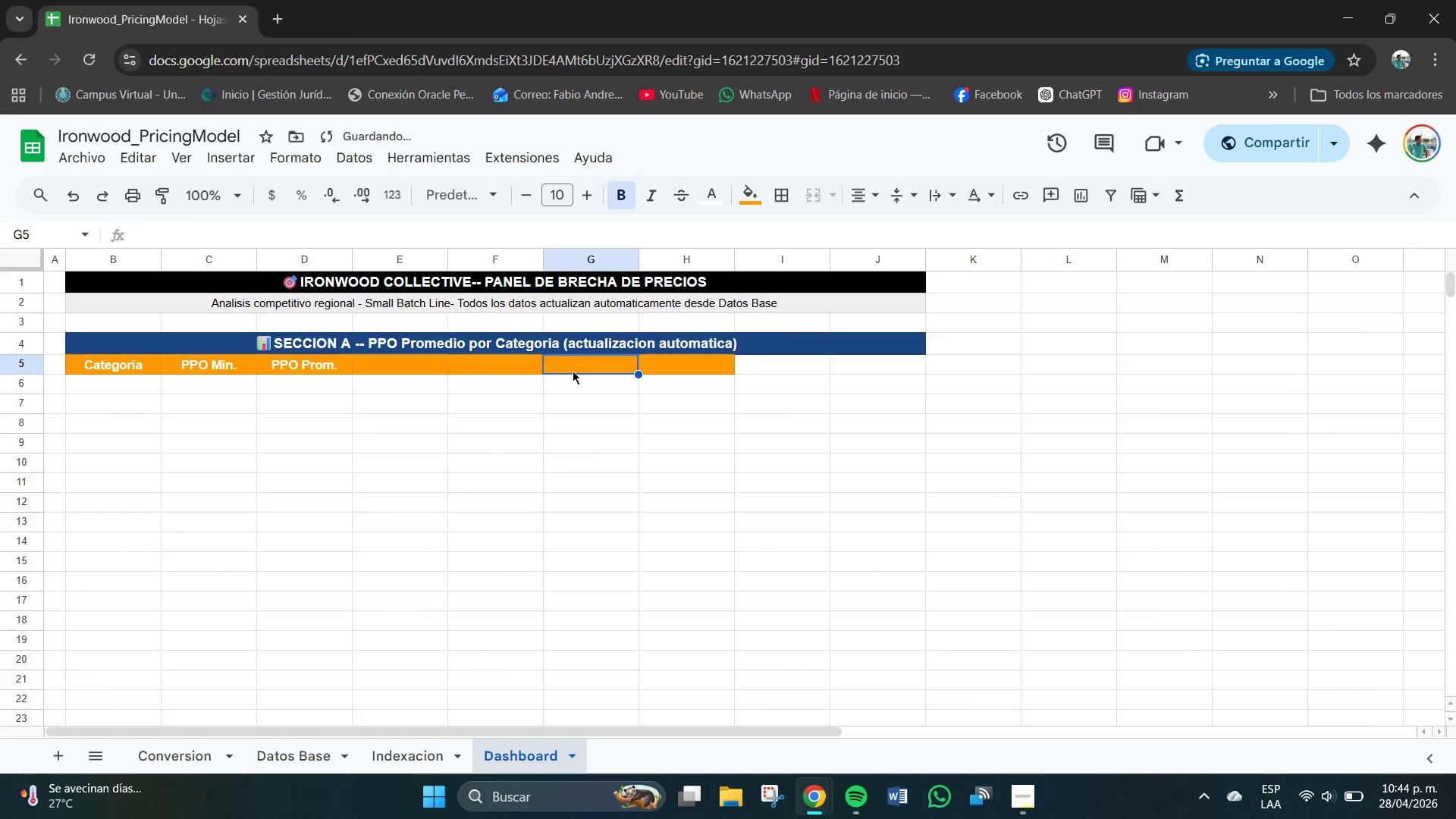 
key(Delete)
 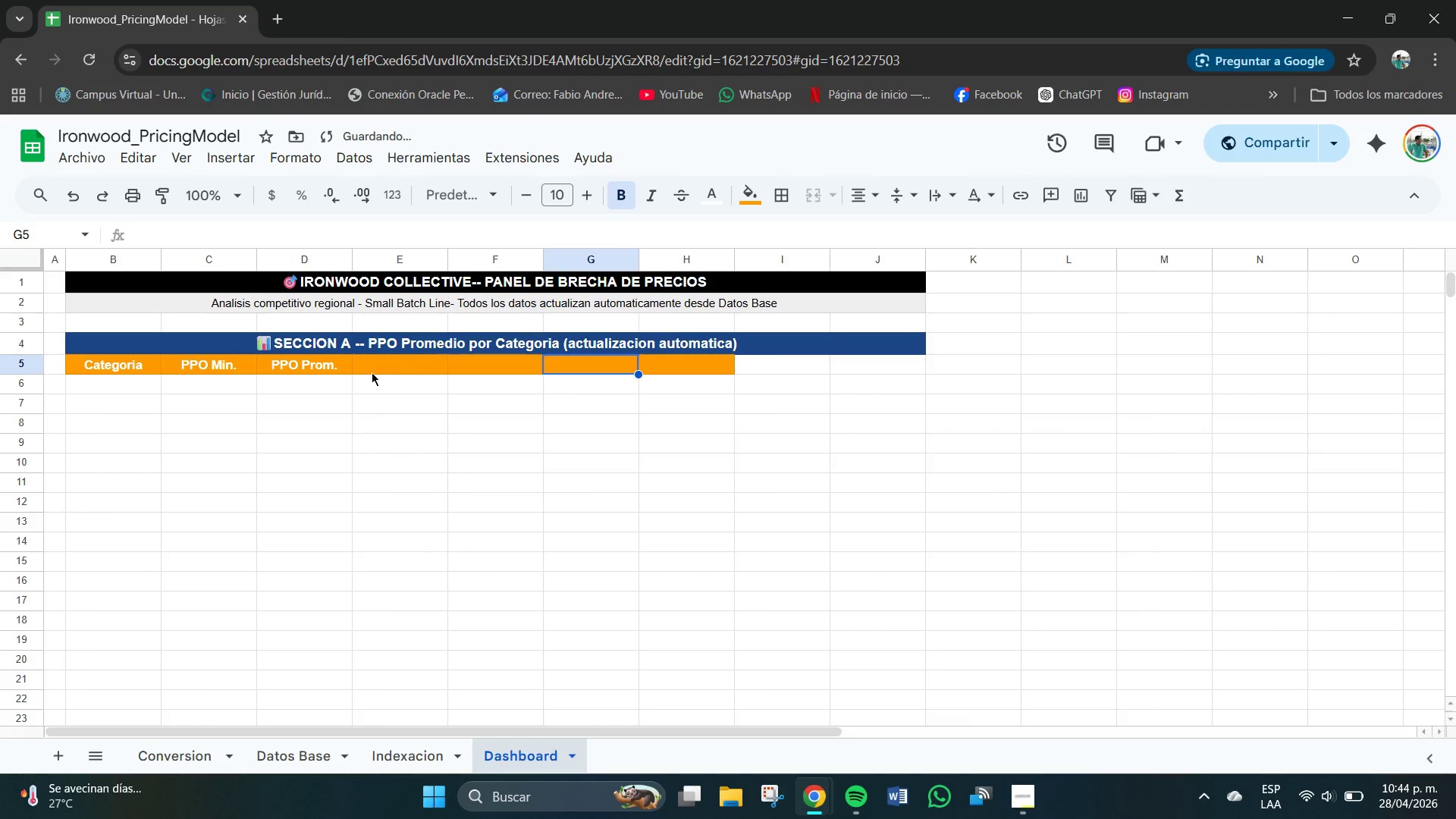 
double_click([374, 372])
 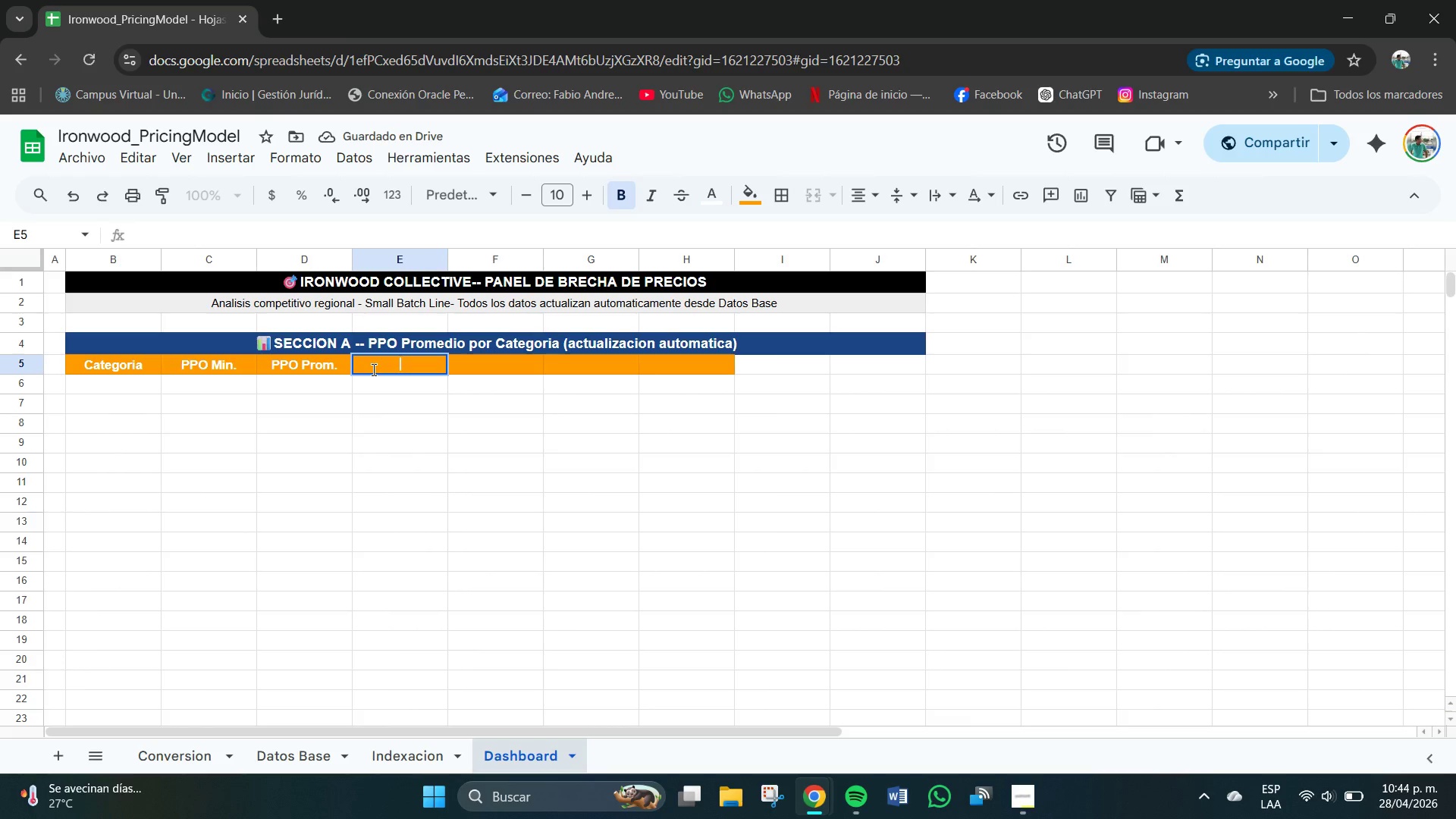 
type(PPO Max)
key(Tab)
type(# Prodcuo)
key(Backspace)
type(t)
key(Backspace)
key(Backspace)
key(Backspace)
type(uctos)
key(Tab)
type(Rango *%)
key(Backspace)
type($()
key(Tab)
type(Variacion %)
 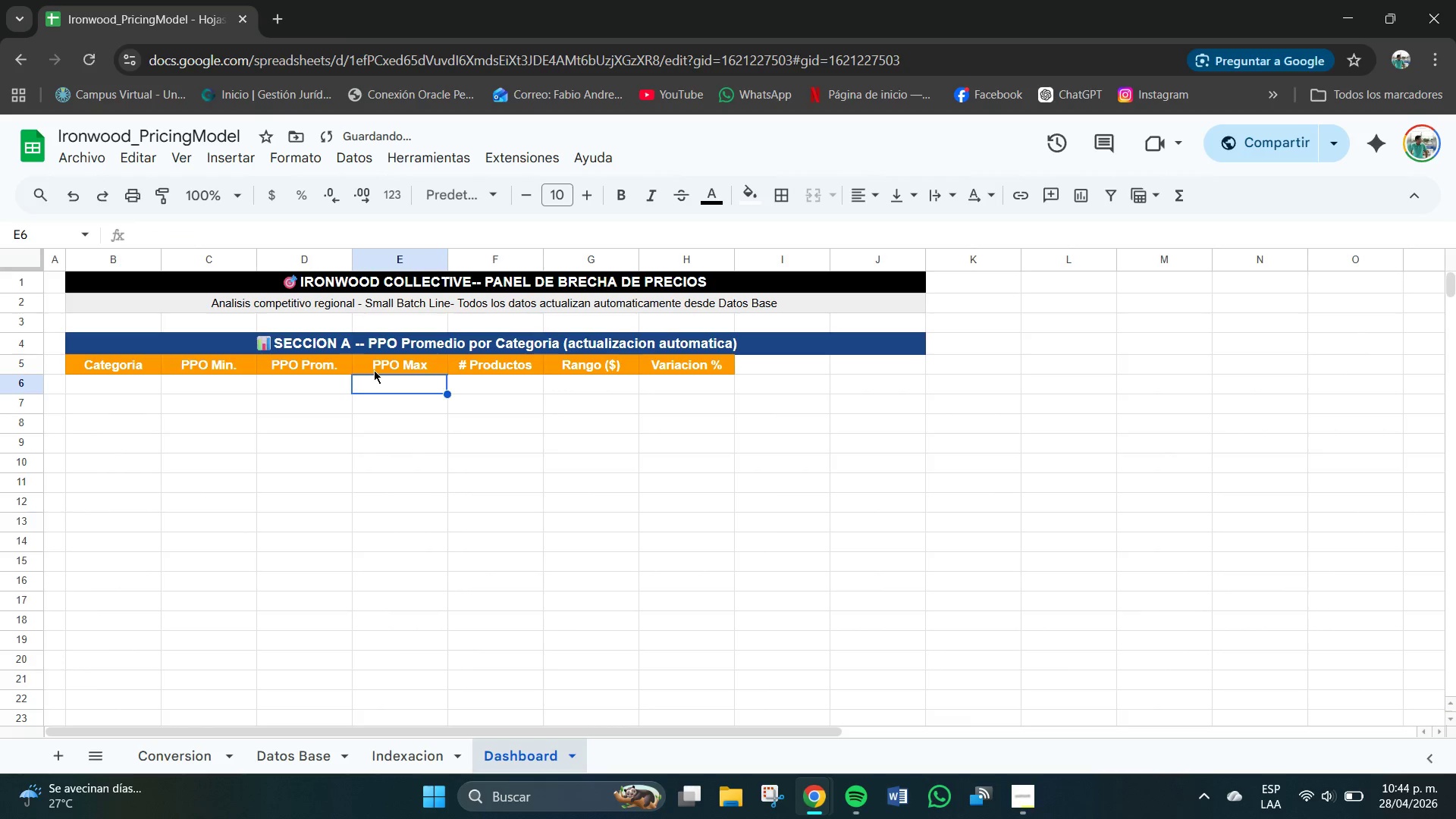 
 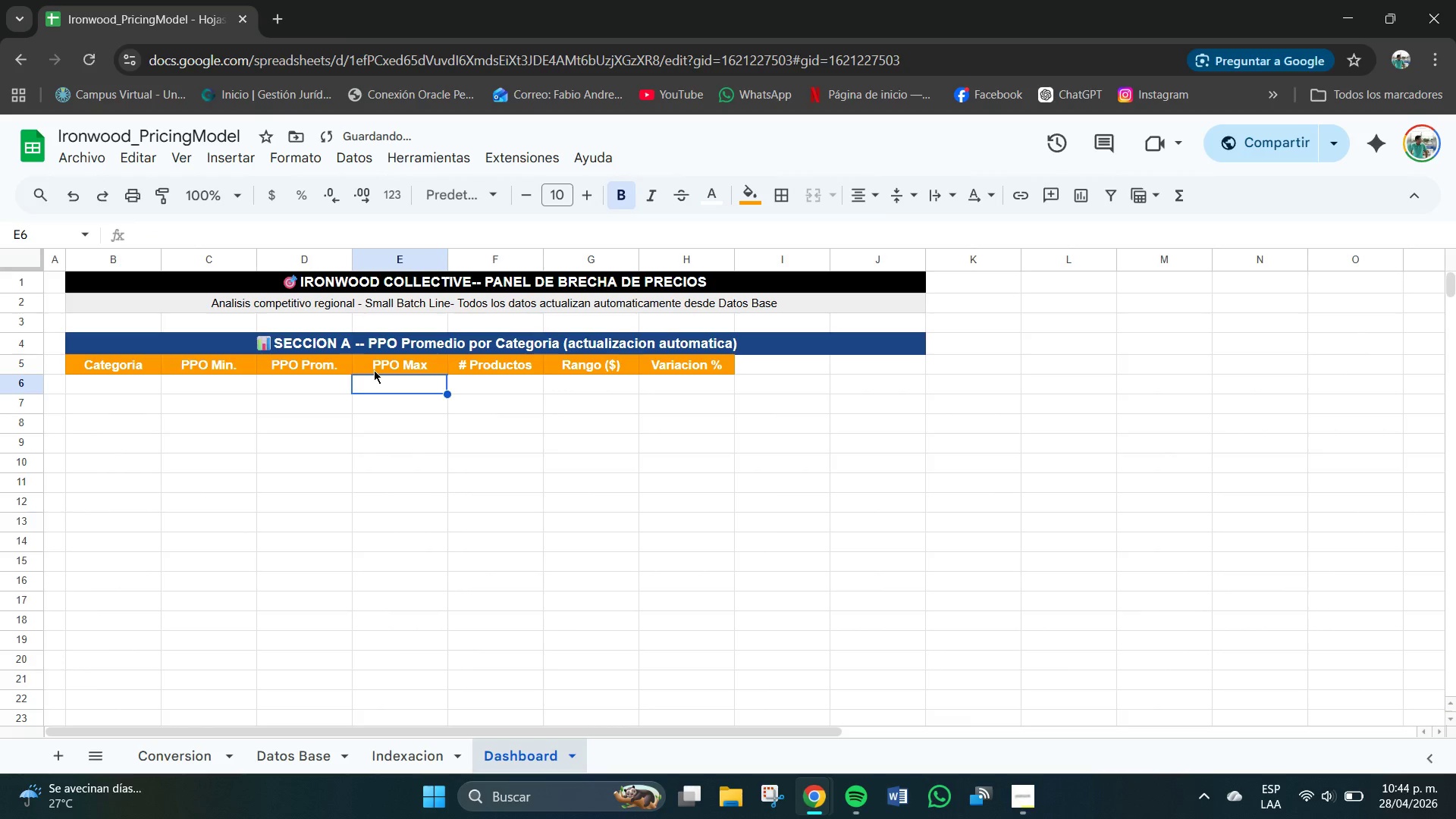 
key(Enter)
 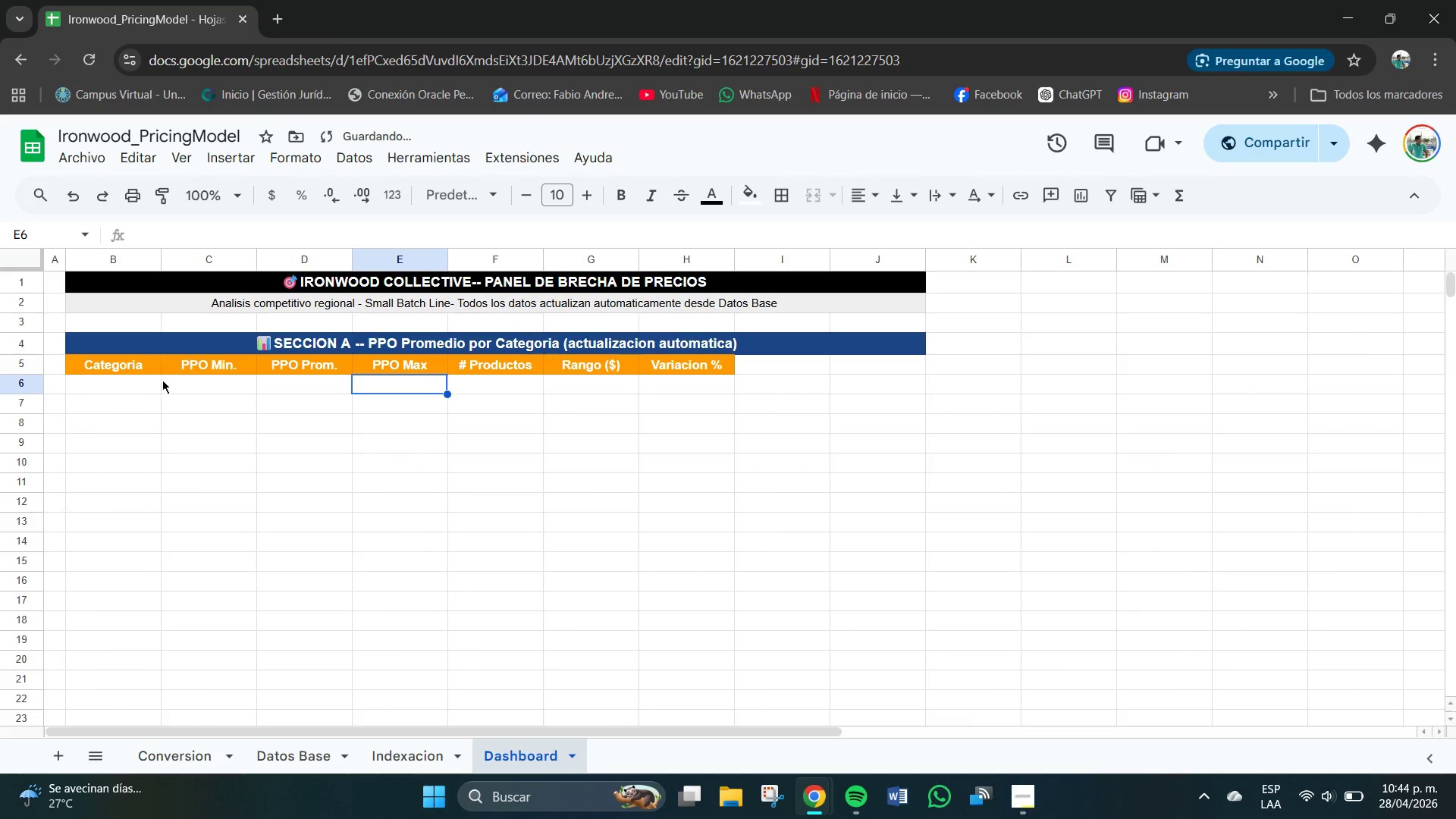 
left_click([136, 403])
 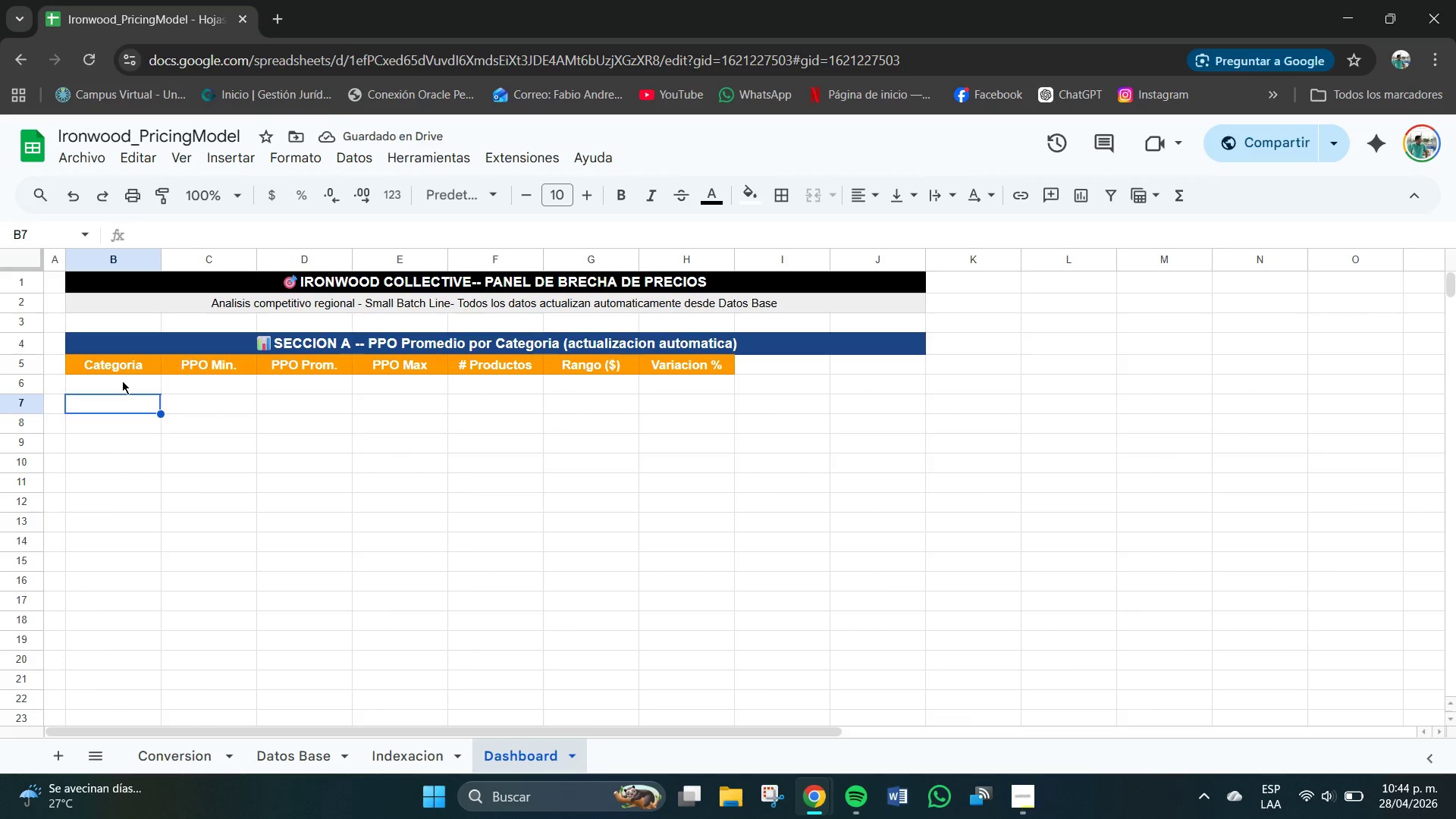 
left_click([122, 381])
 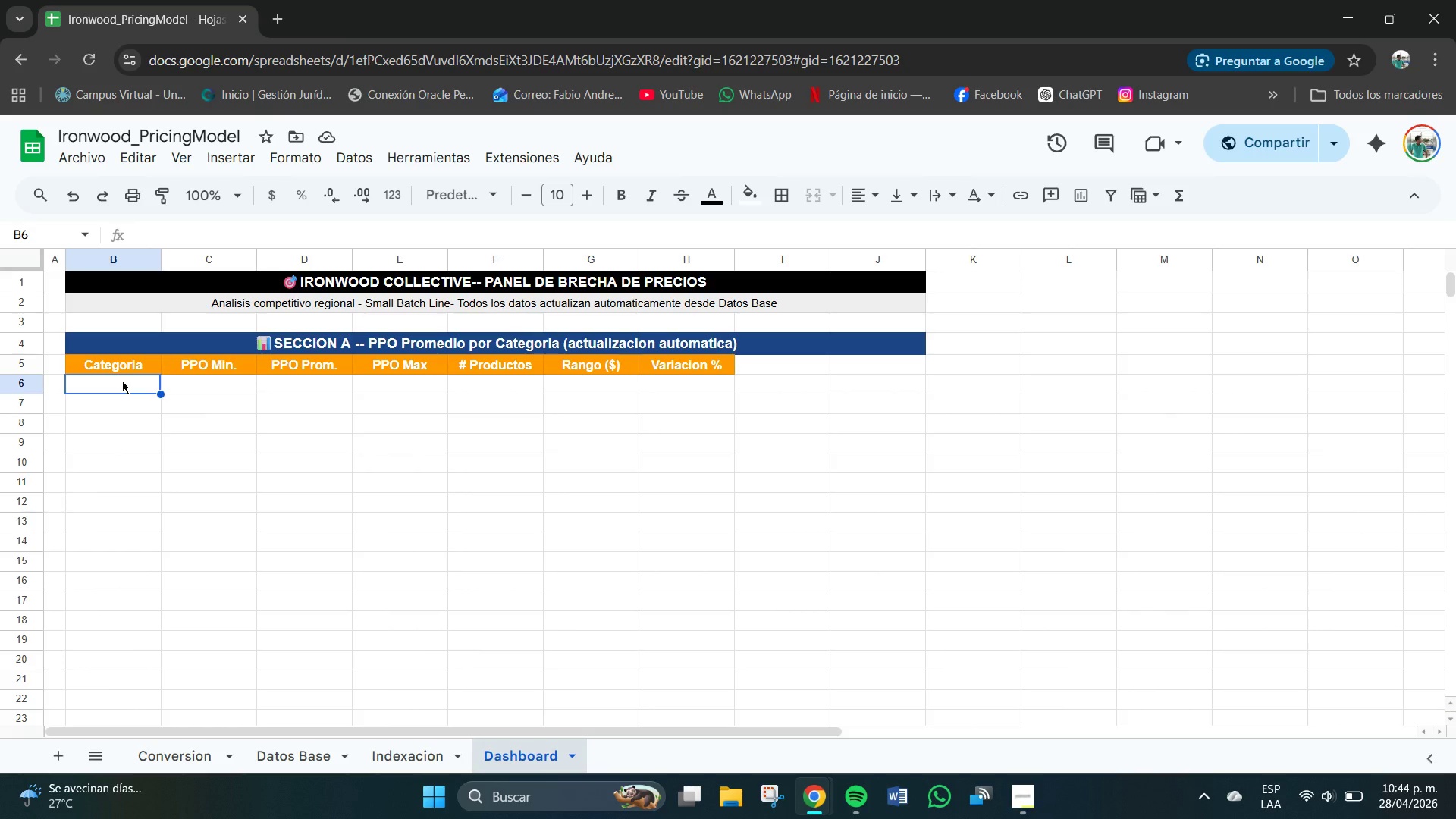 
wait(8.45)
 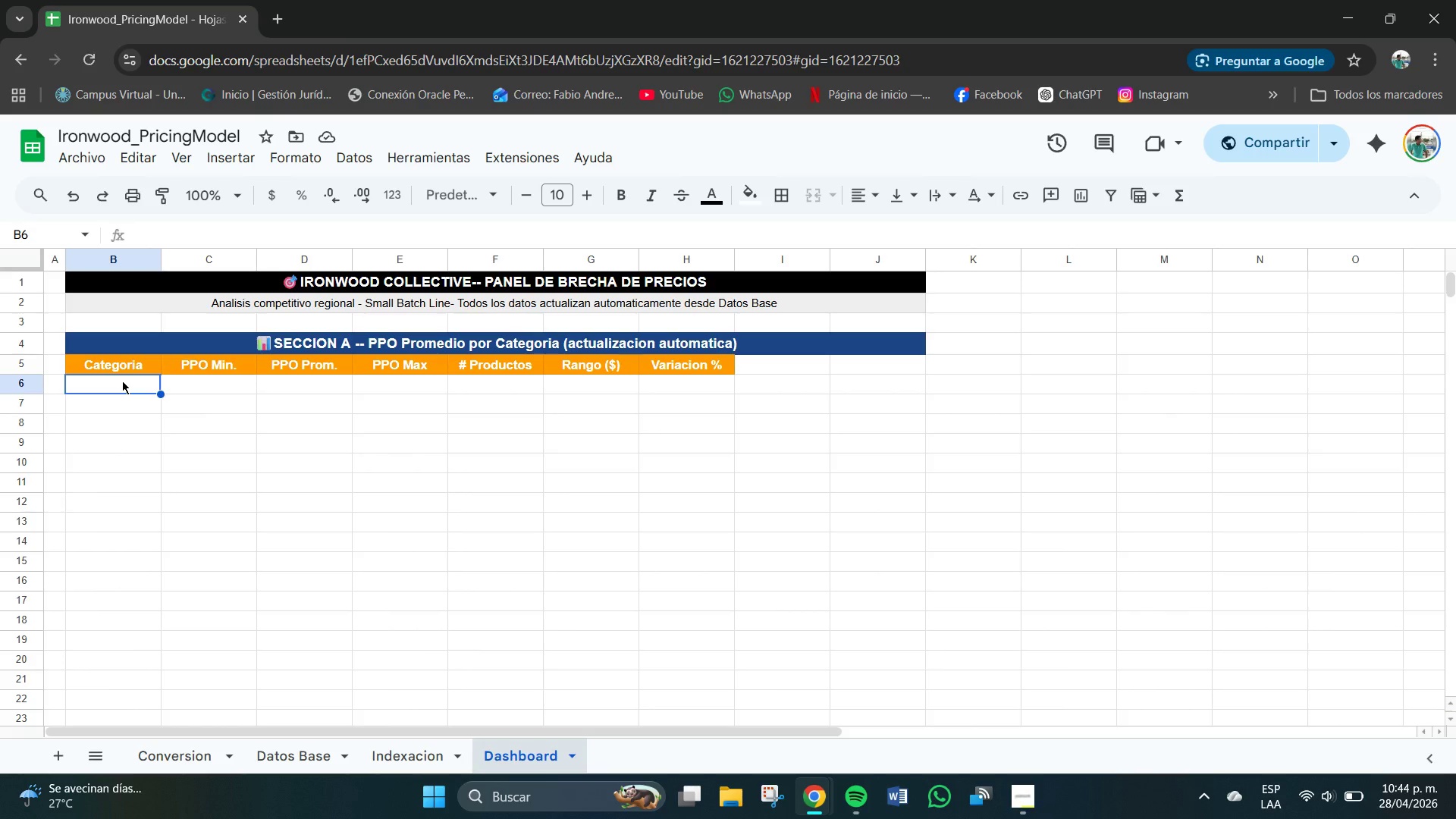 
double_click([109, 389])
 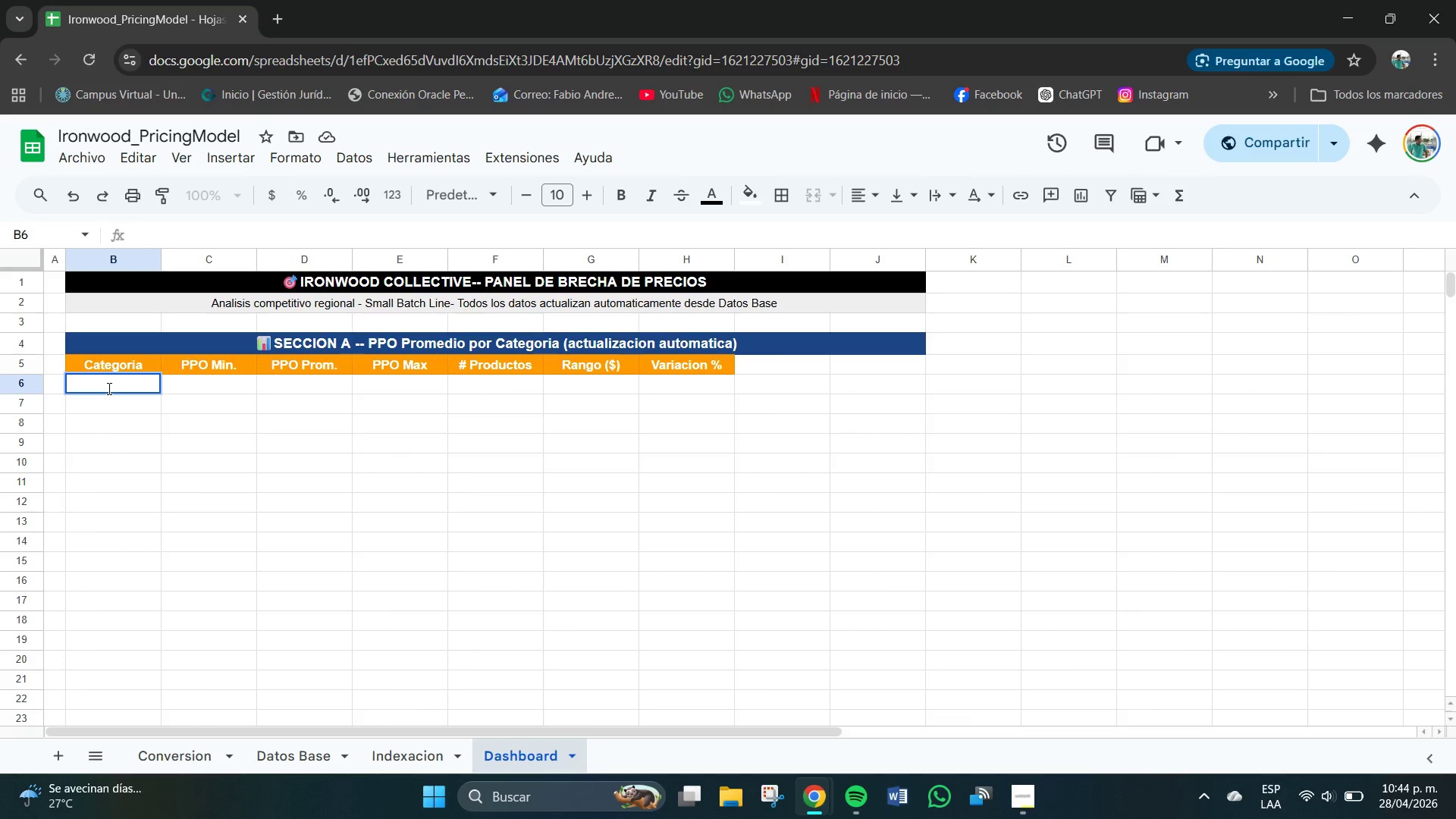 
type(Flagship)
 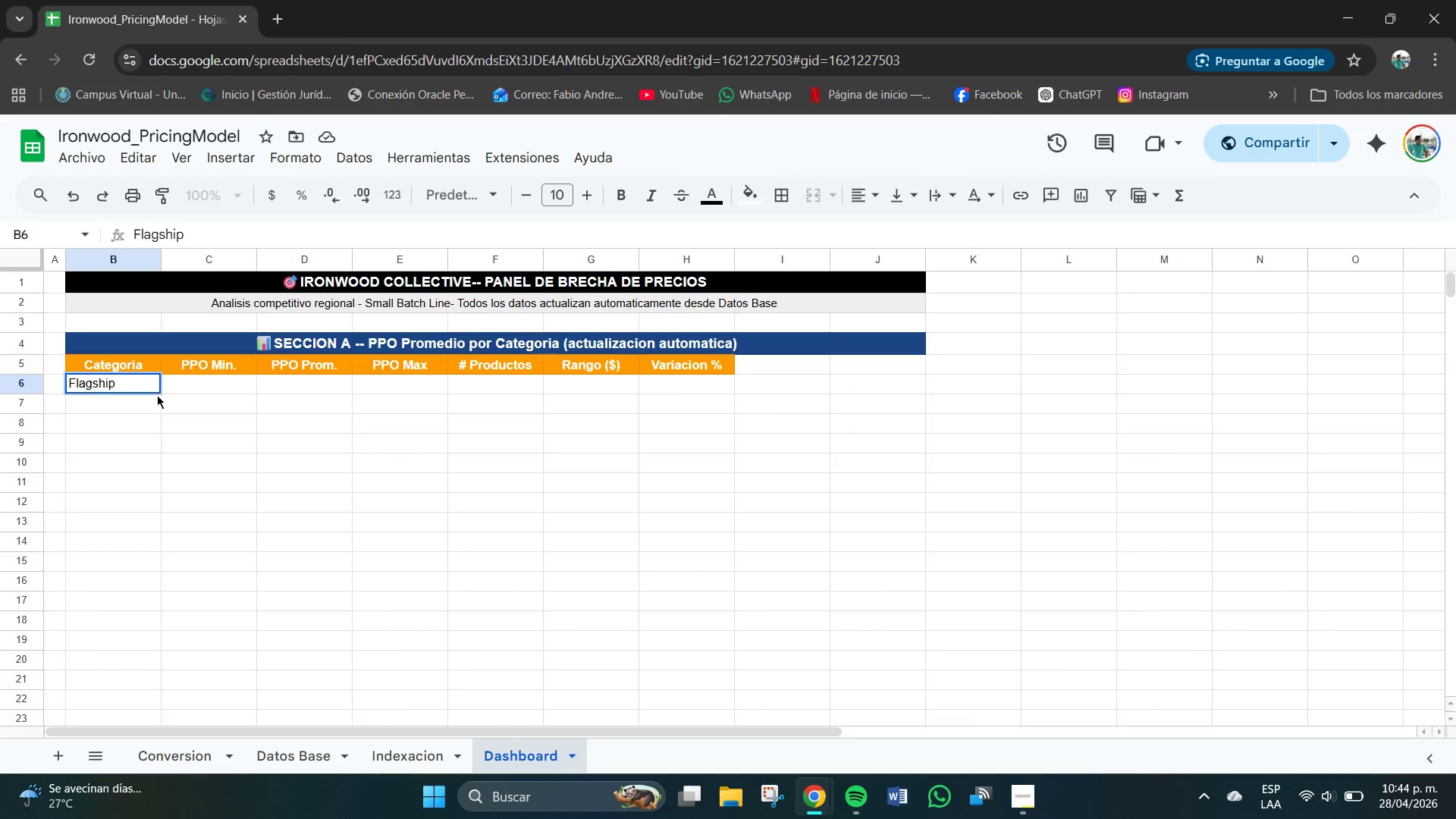 
left_click([121, 401])
 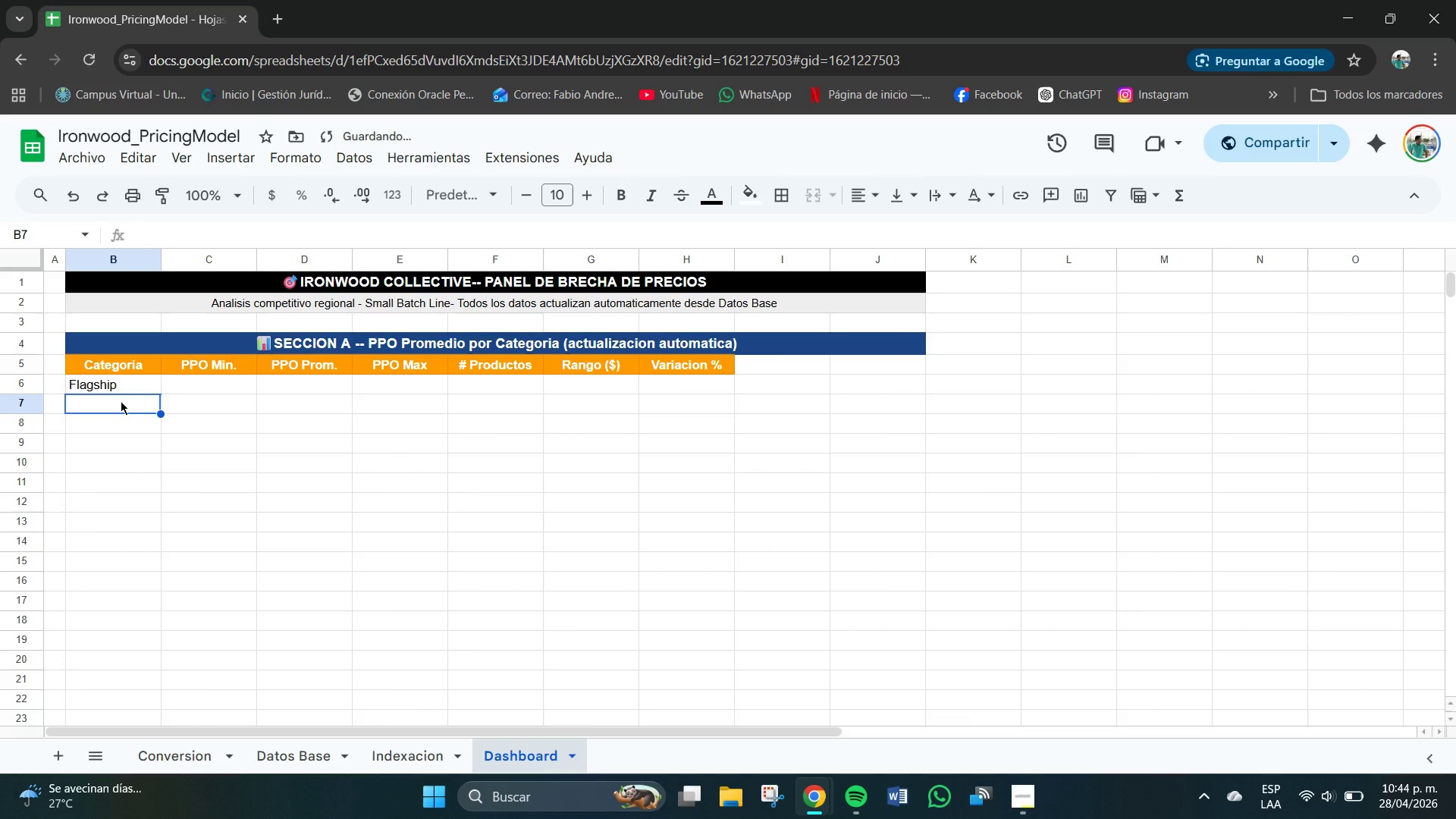 
type(Resr)
key(Backspace)
type(erve)
 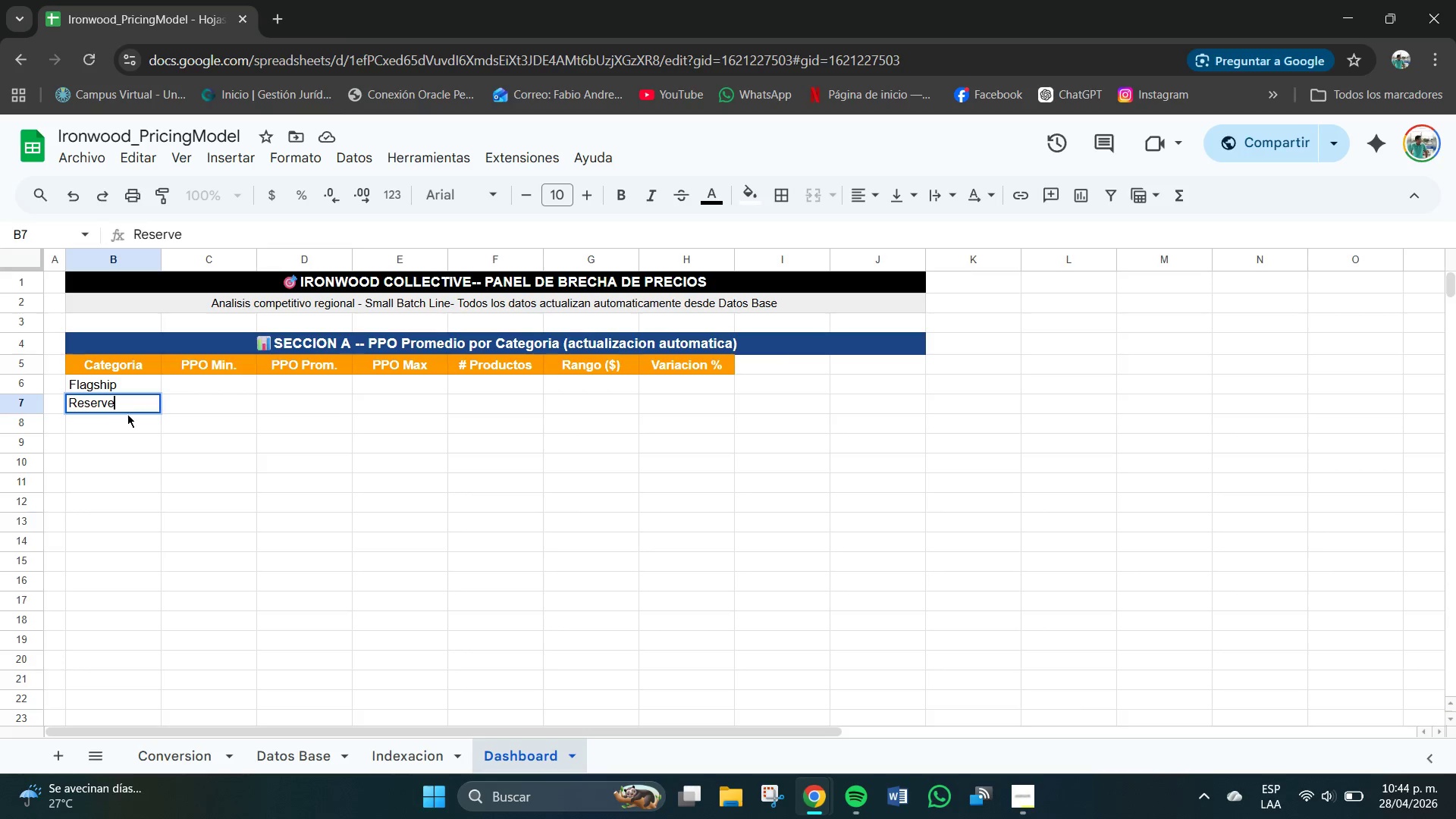 
left_click([128, 425])
 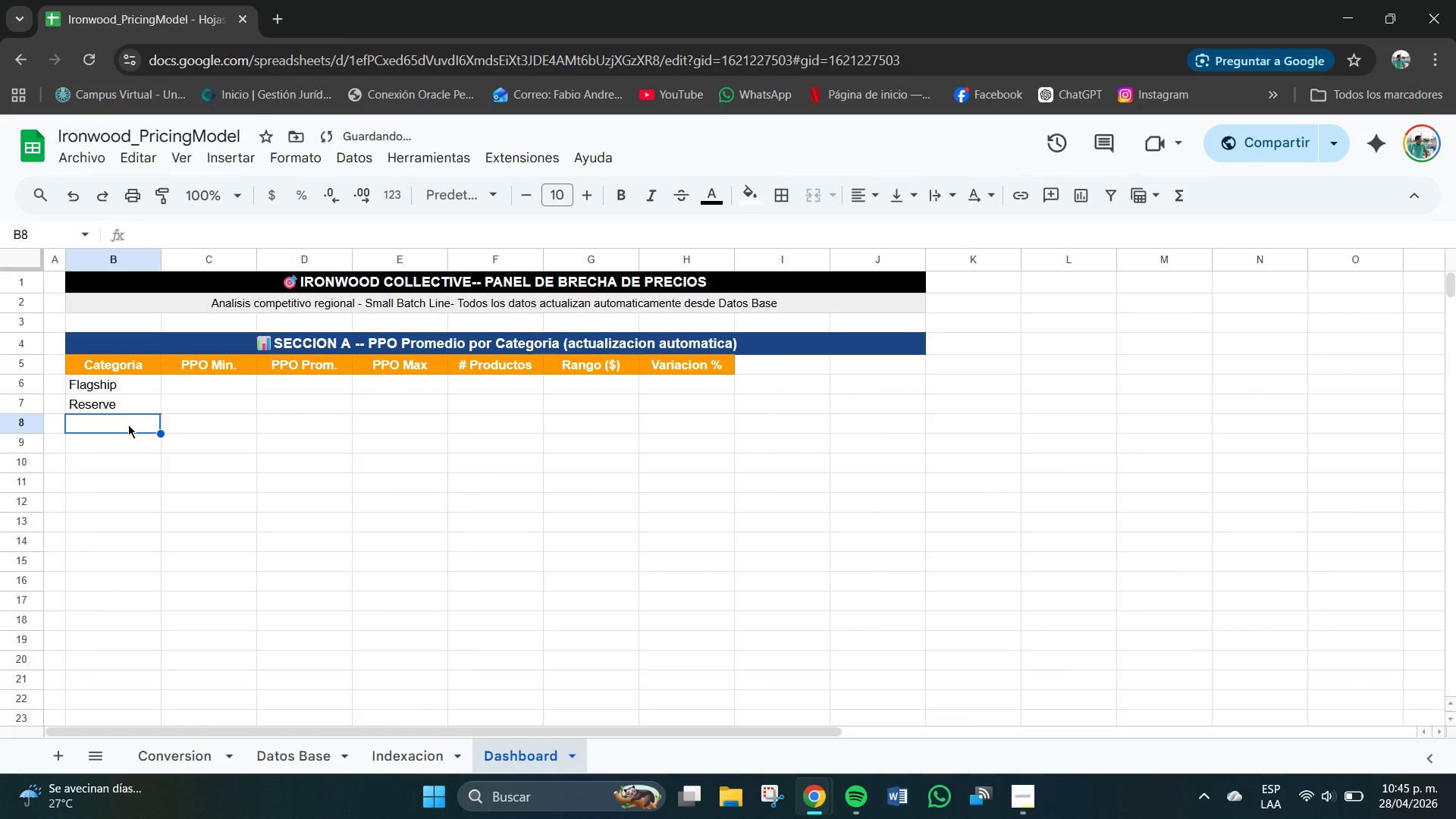 
type(Limitd[NumLock])
key(Backspace)
type(ed Relase)
key(Backspace)
key(Backspace)
 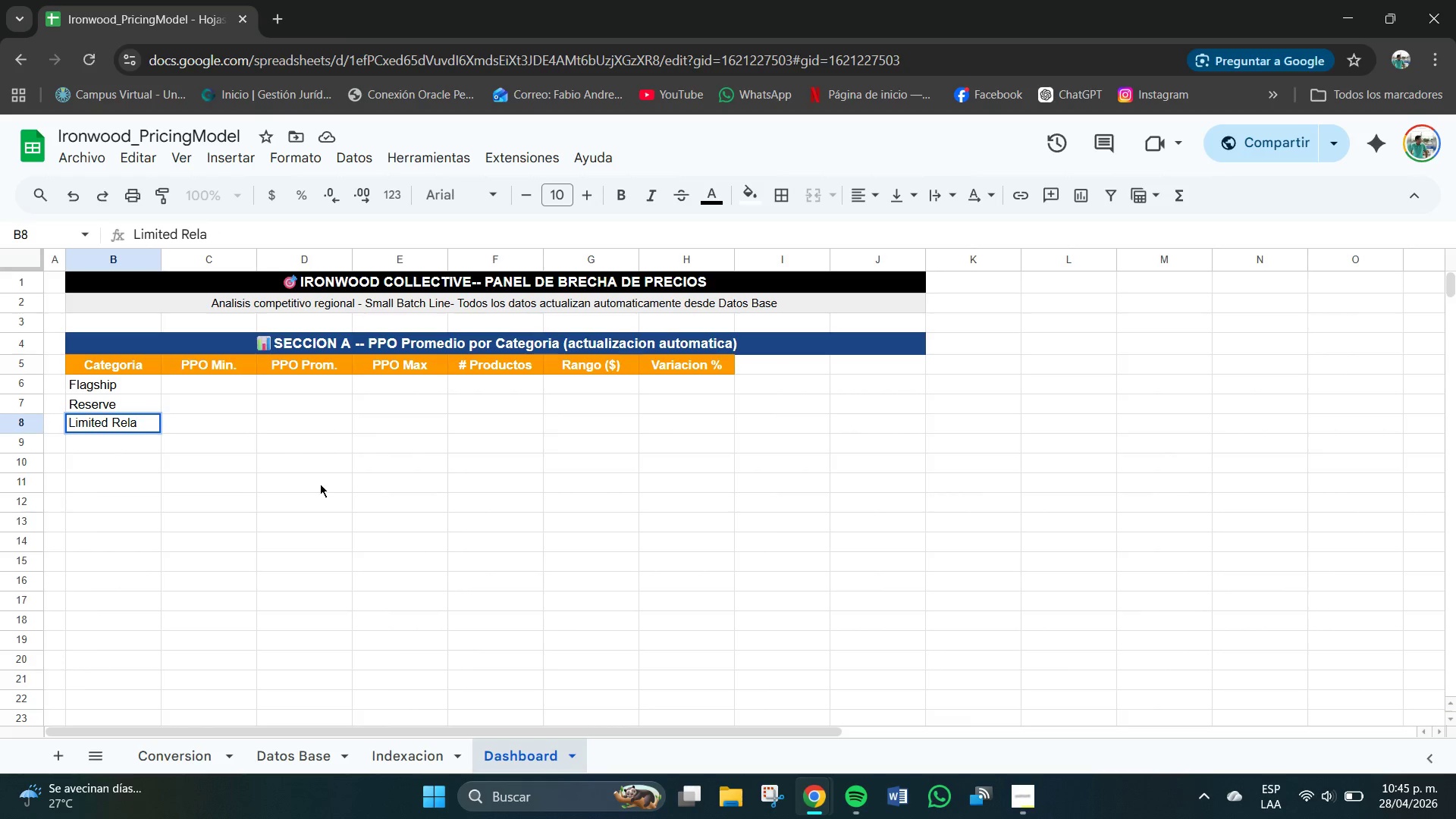 
type(e)
key(Backspace)
key(Backspace)
type(ease)
 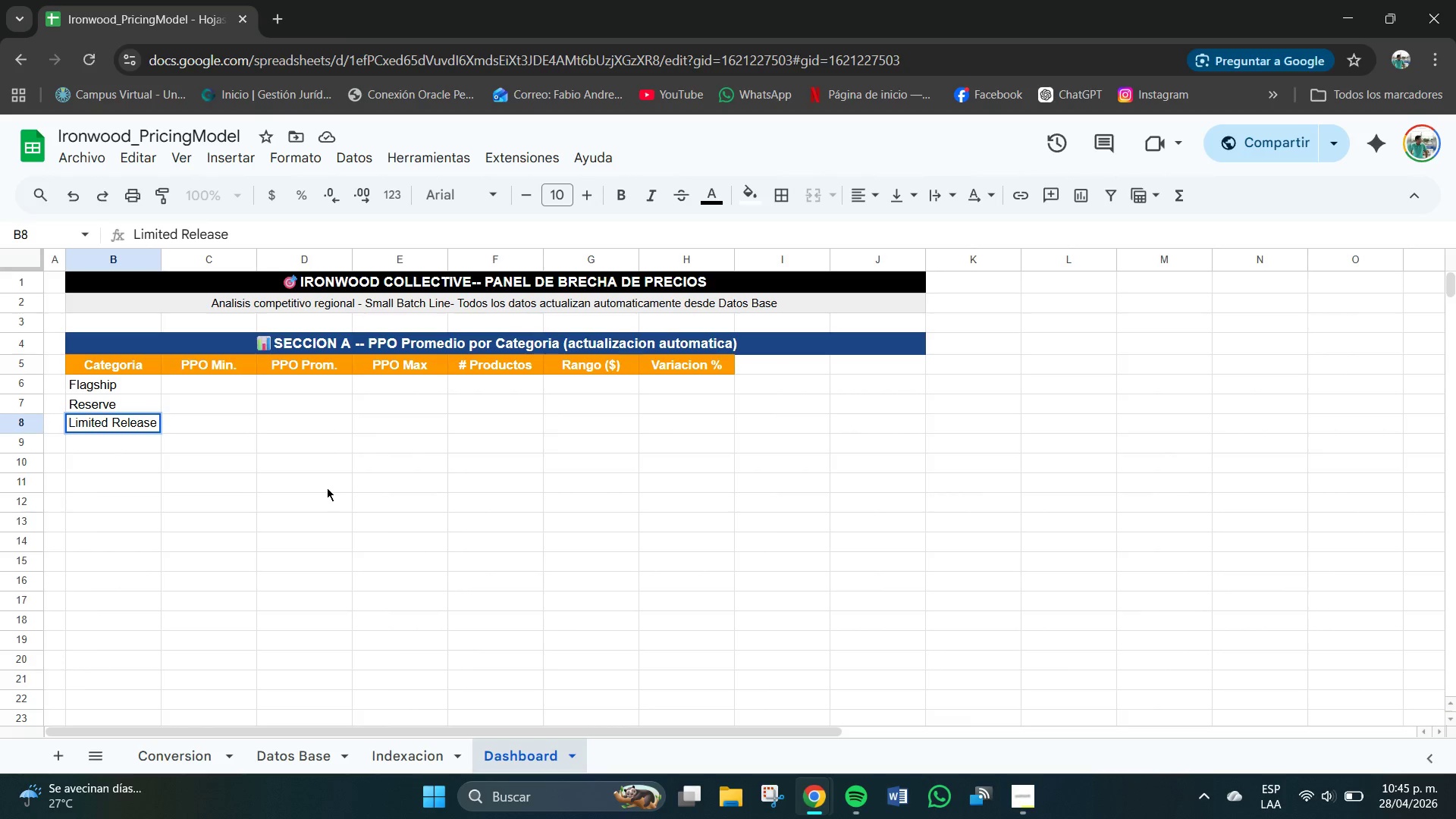 
key(Enter)
 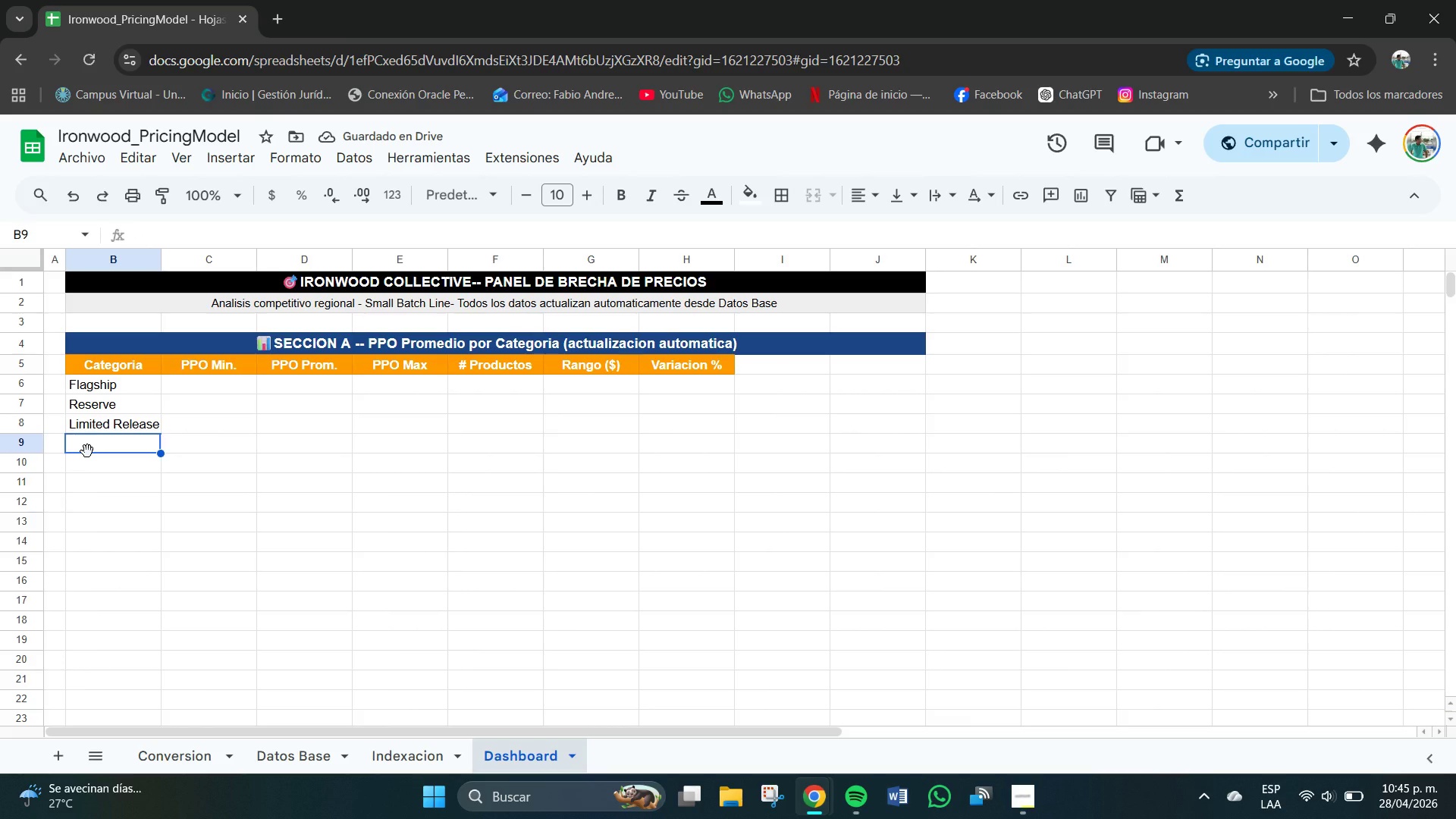 
left_click([97, 445])
 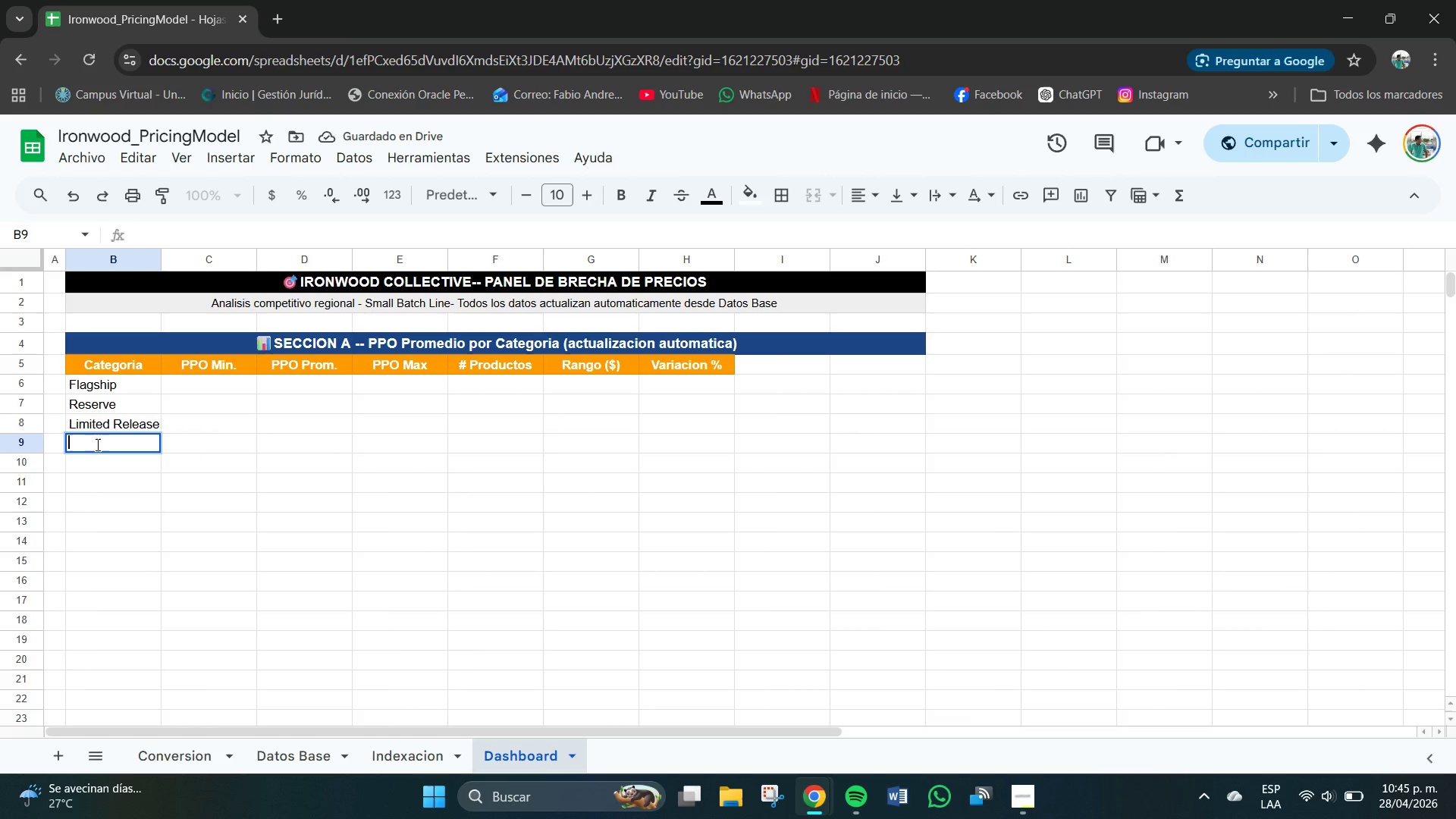 
type(Seasonal )
key(Tab)
 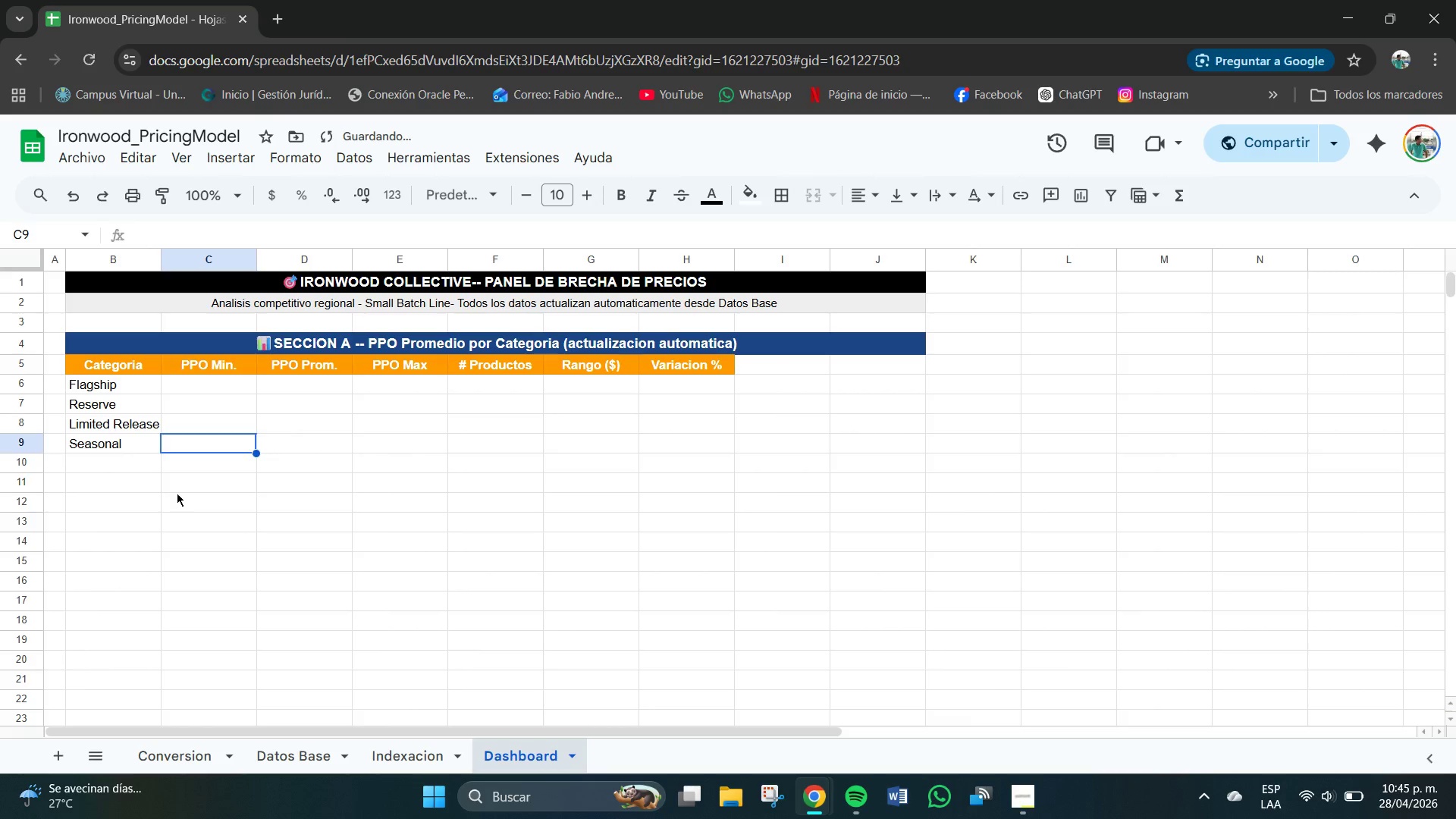 
left_click([177, 493])
 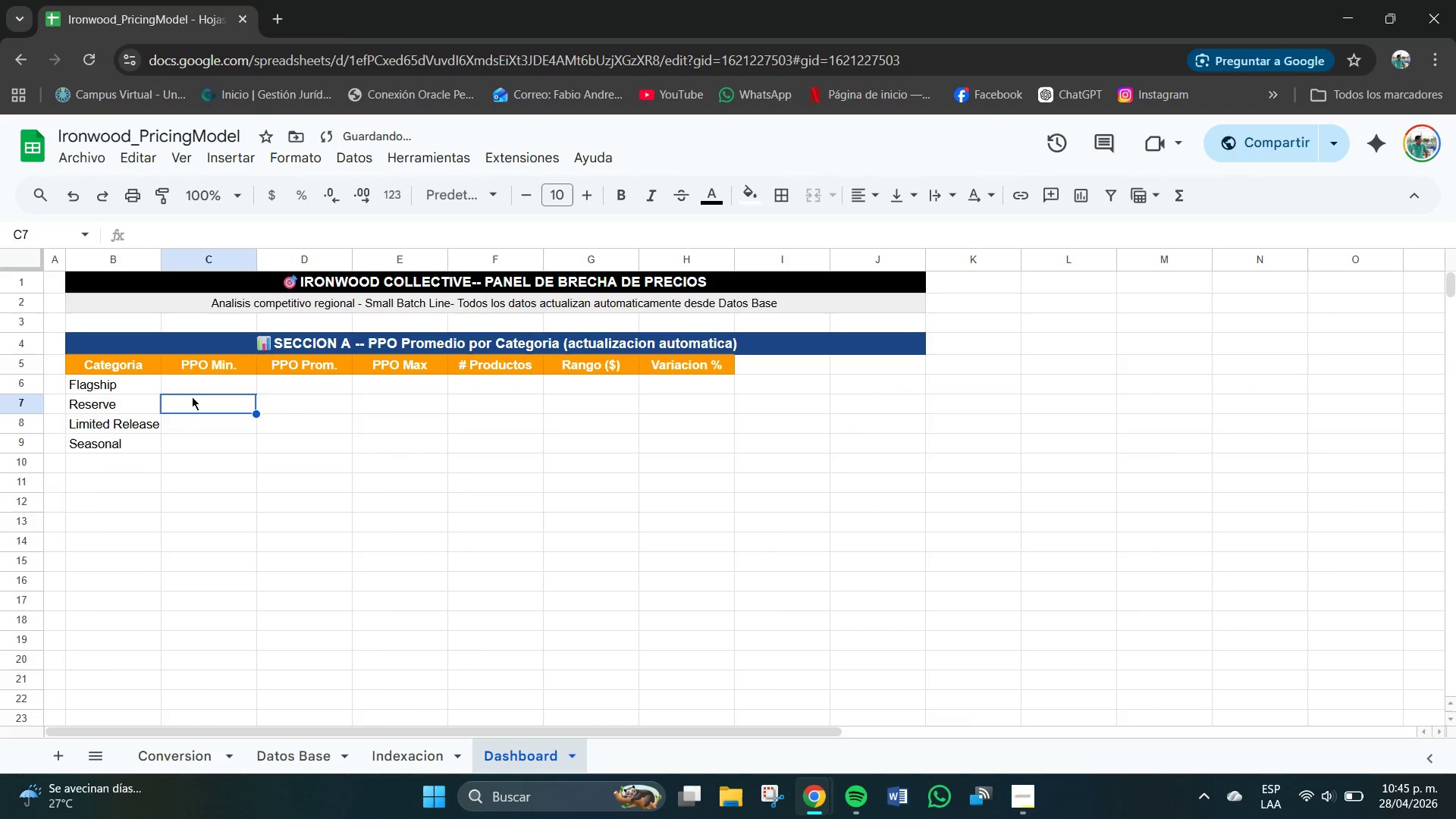 
double_click([202, 384])
 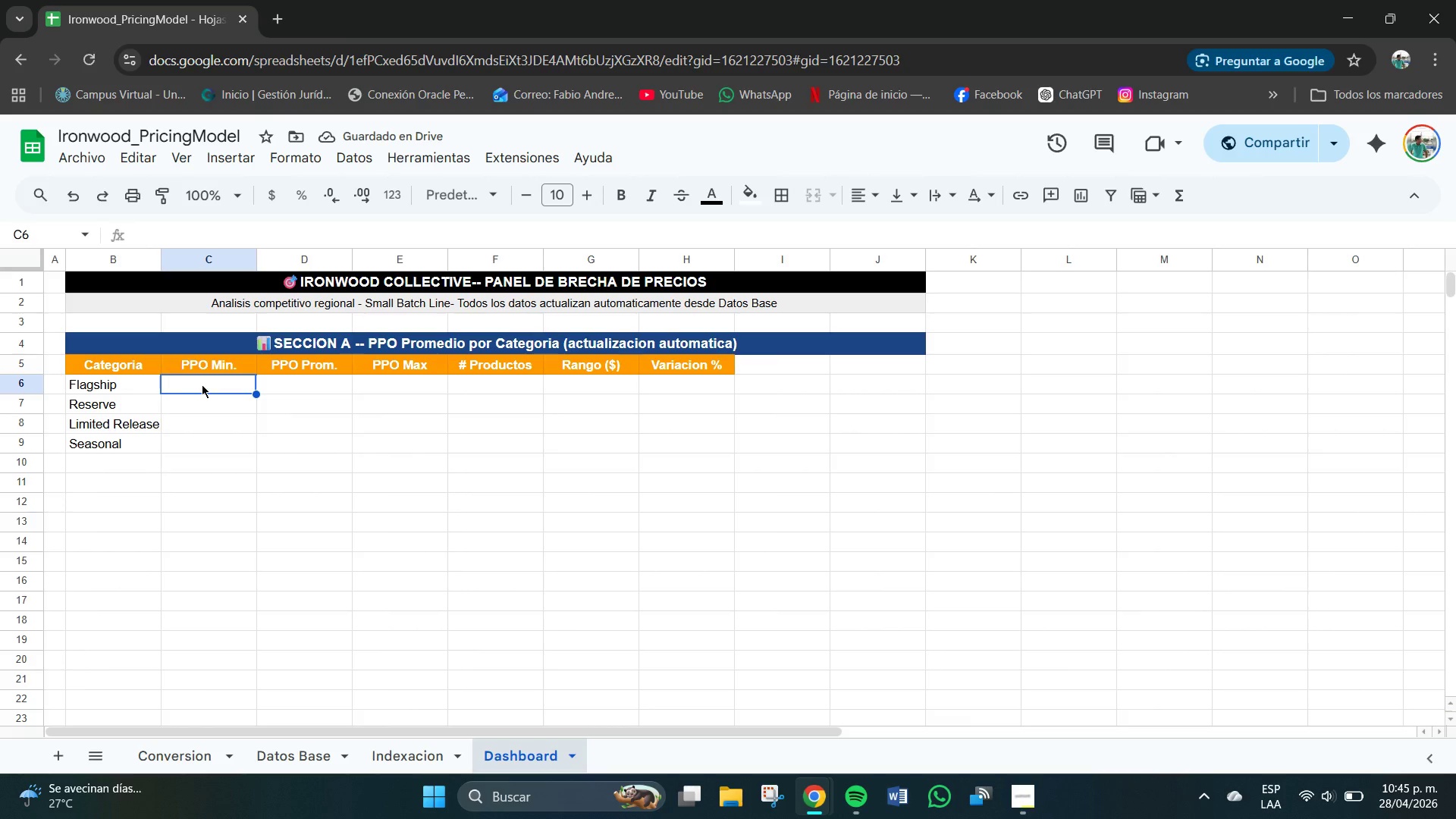 
left_click([218, 388])
 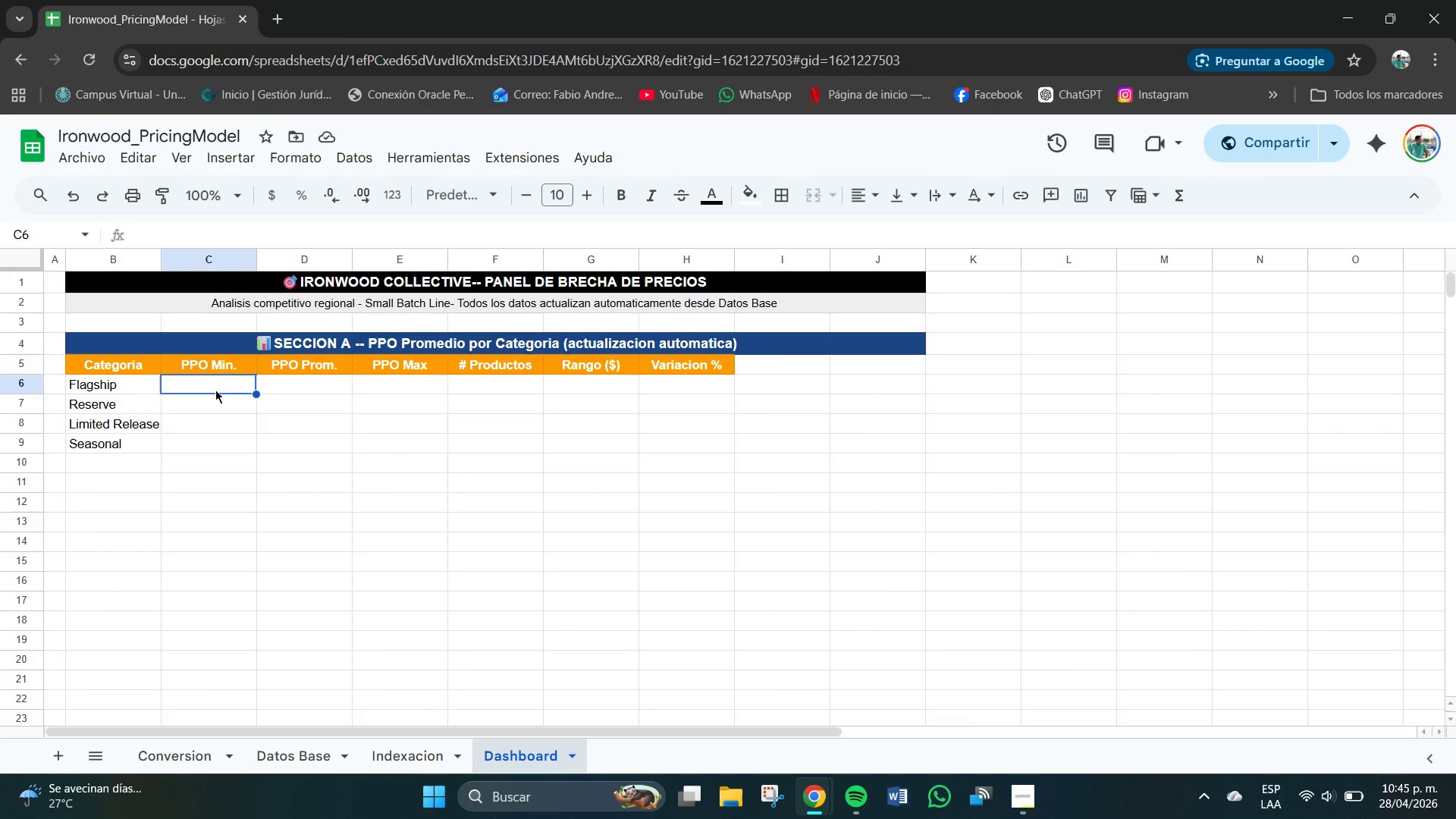 
type()si)
key(Backspace)
key(Backspace)
type(SI.ERROR*MI)
key(Backspace)
key(Backspace)
type(minifs*[Indexacion[)
 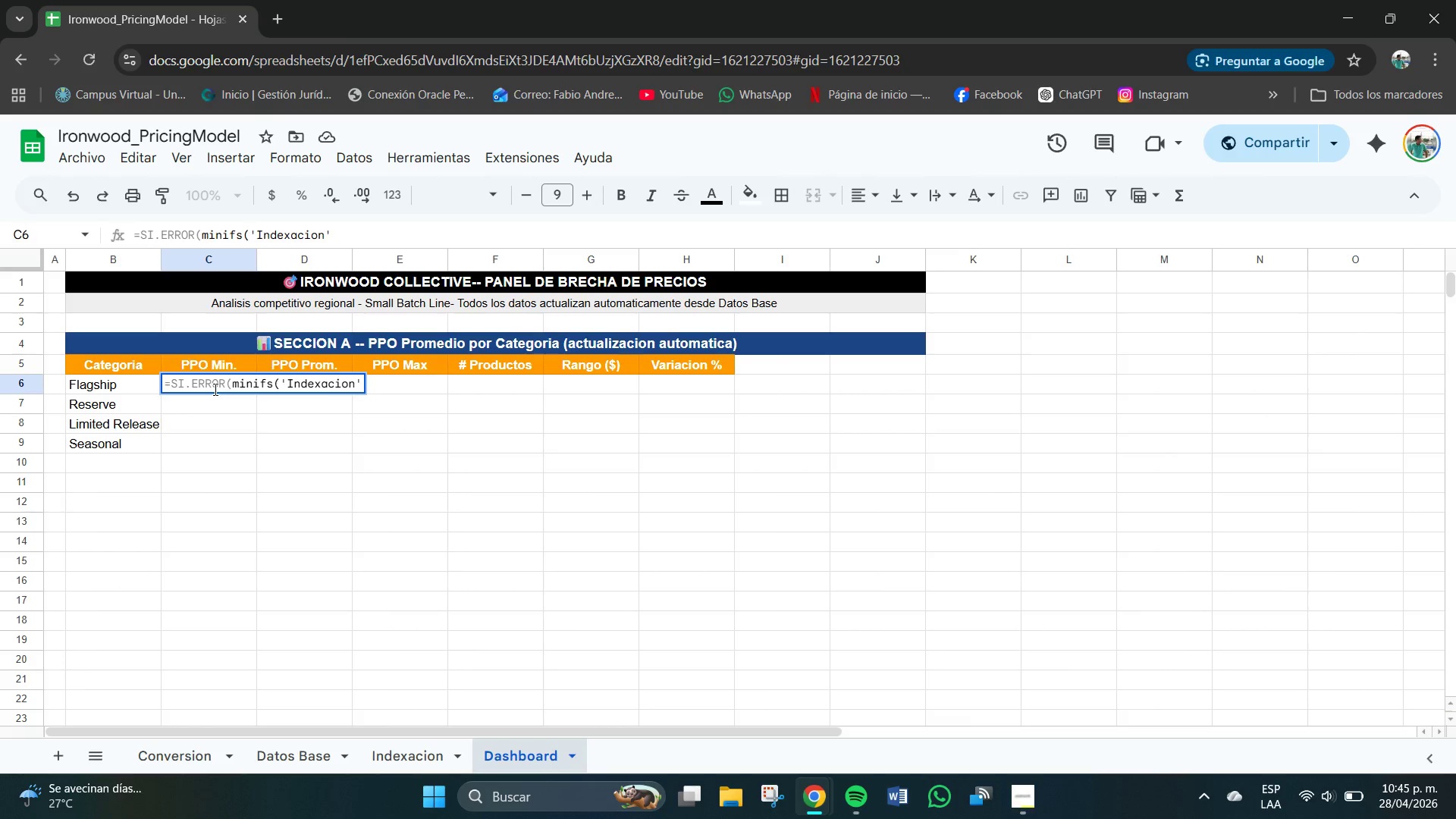 
key(Shift+1)
 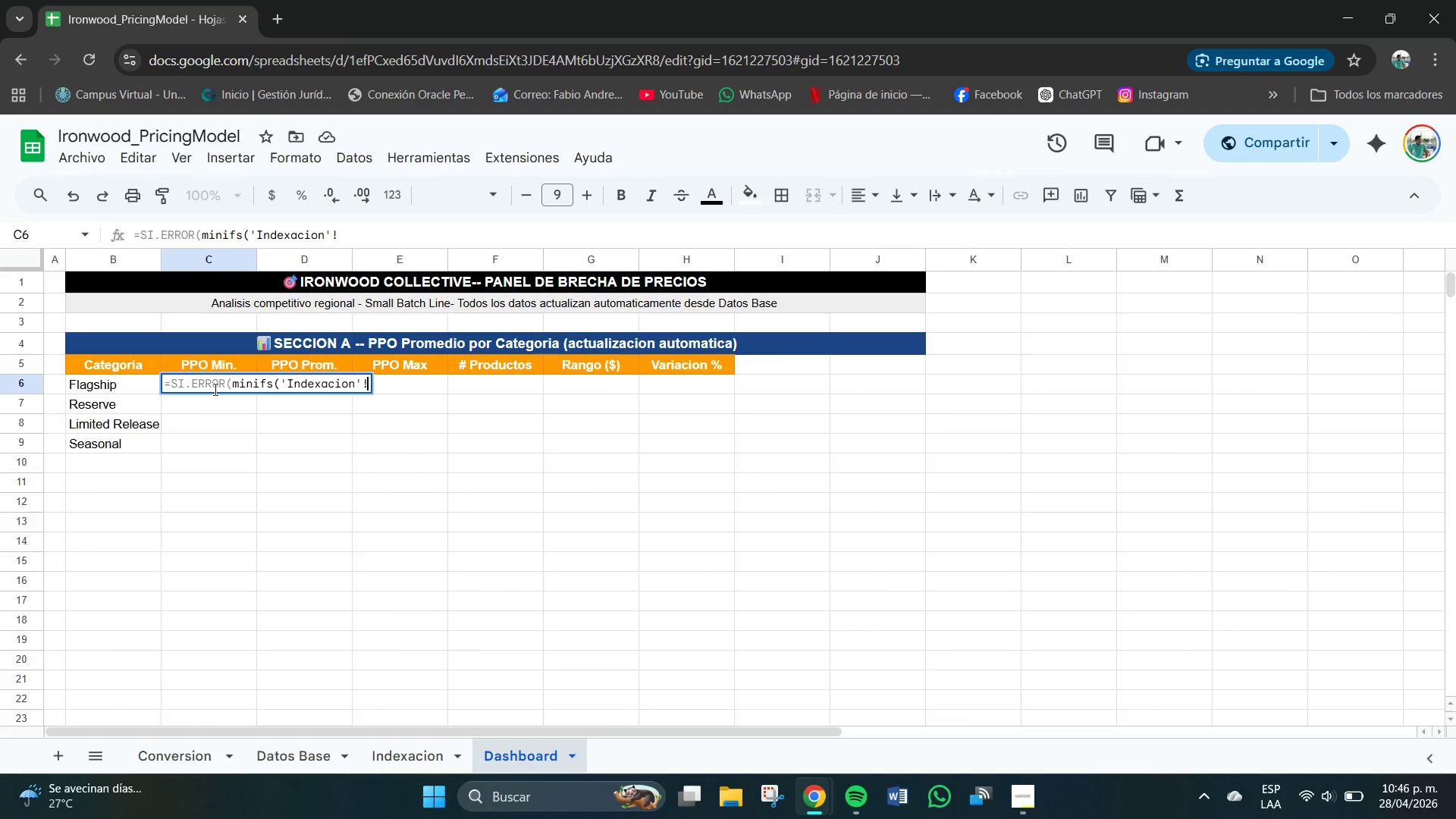 
type($E$)
 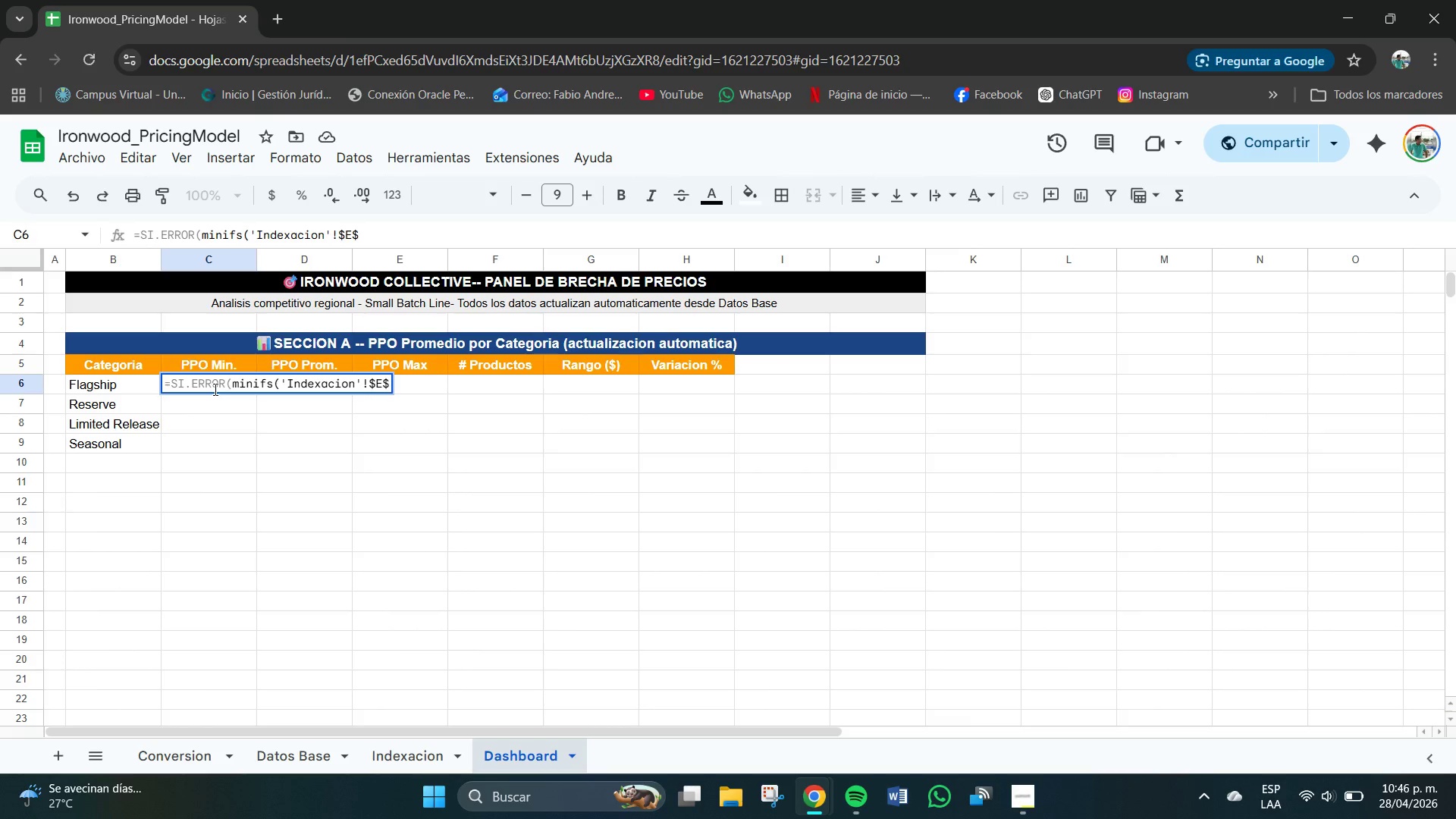 
type(5_)
key(Backspace)
type(>$E$)
 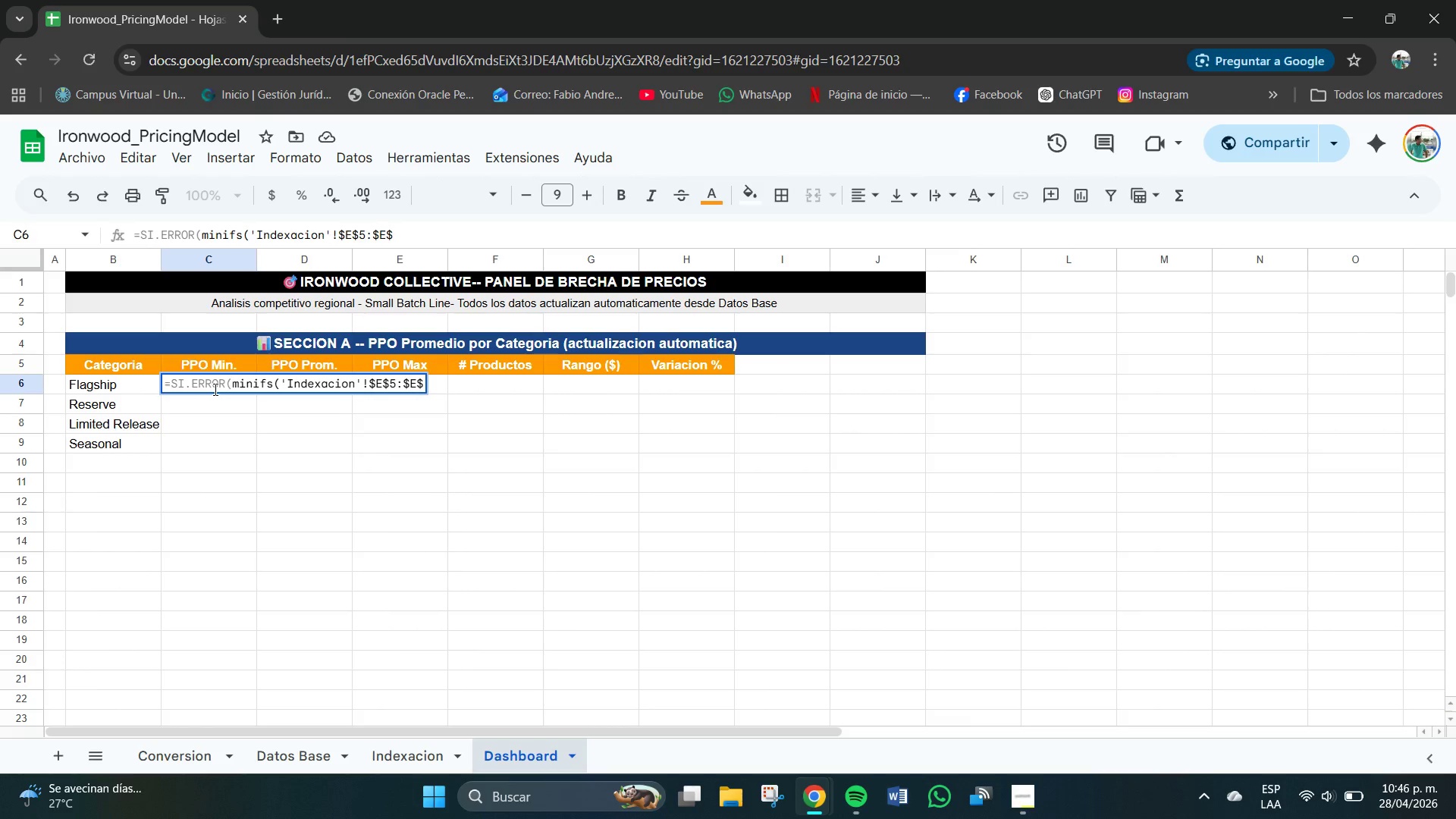 
type(104,[Indexacion[!%)
key(Backspace)
type($d$)
key(Backspace)
key(Backspace)
type(D$5_)
key(Backspace)
type(>%)
key(Backspace)
type($D$104,B6)
 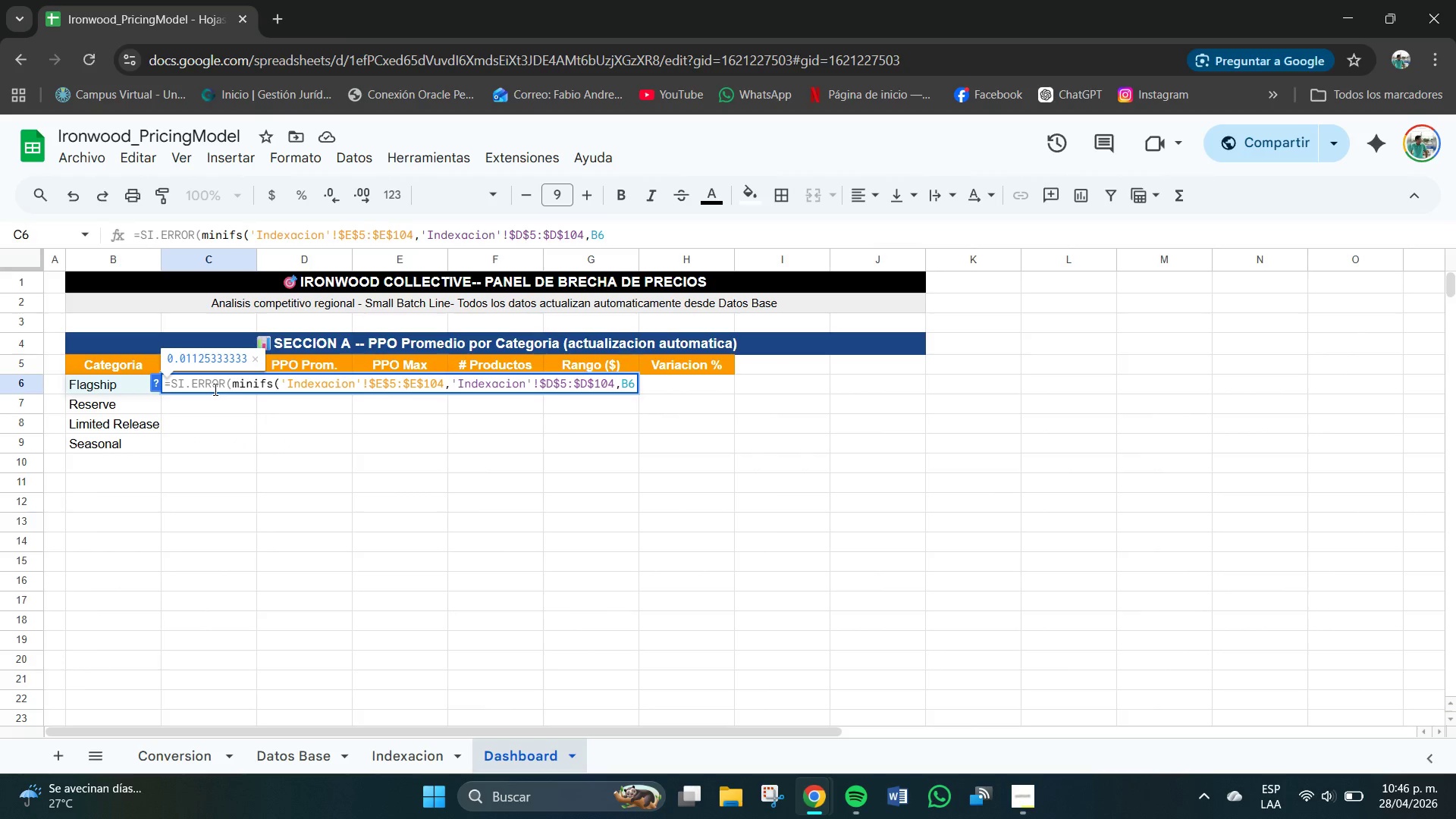 
wait(7.08)
 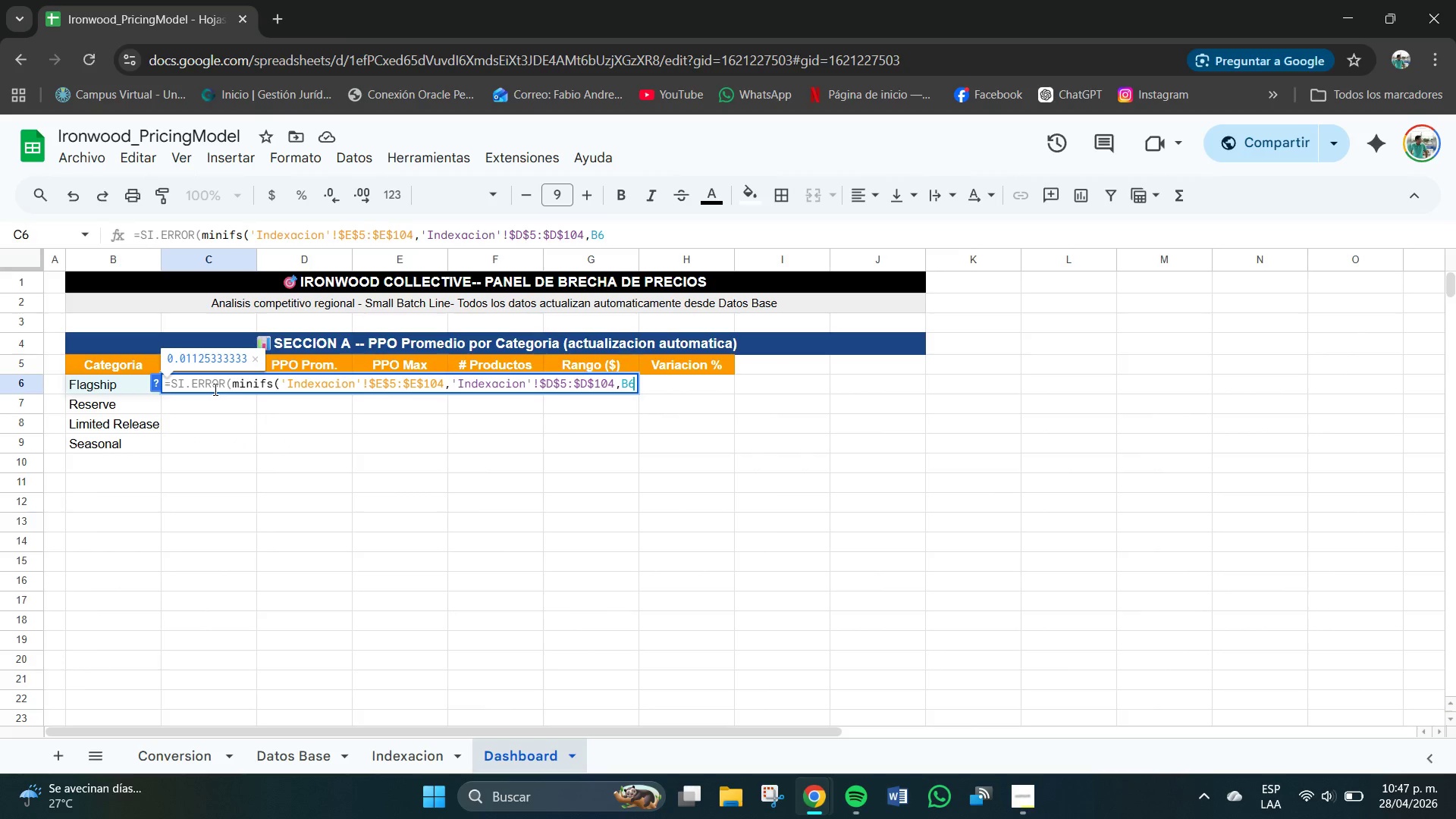 
type((,@@()
 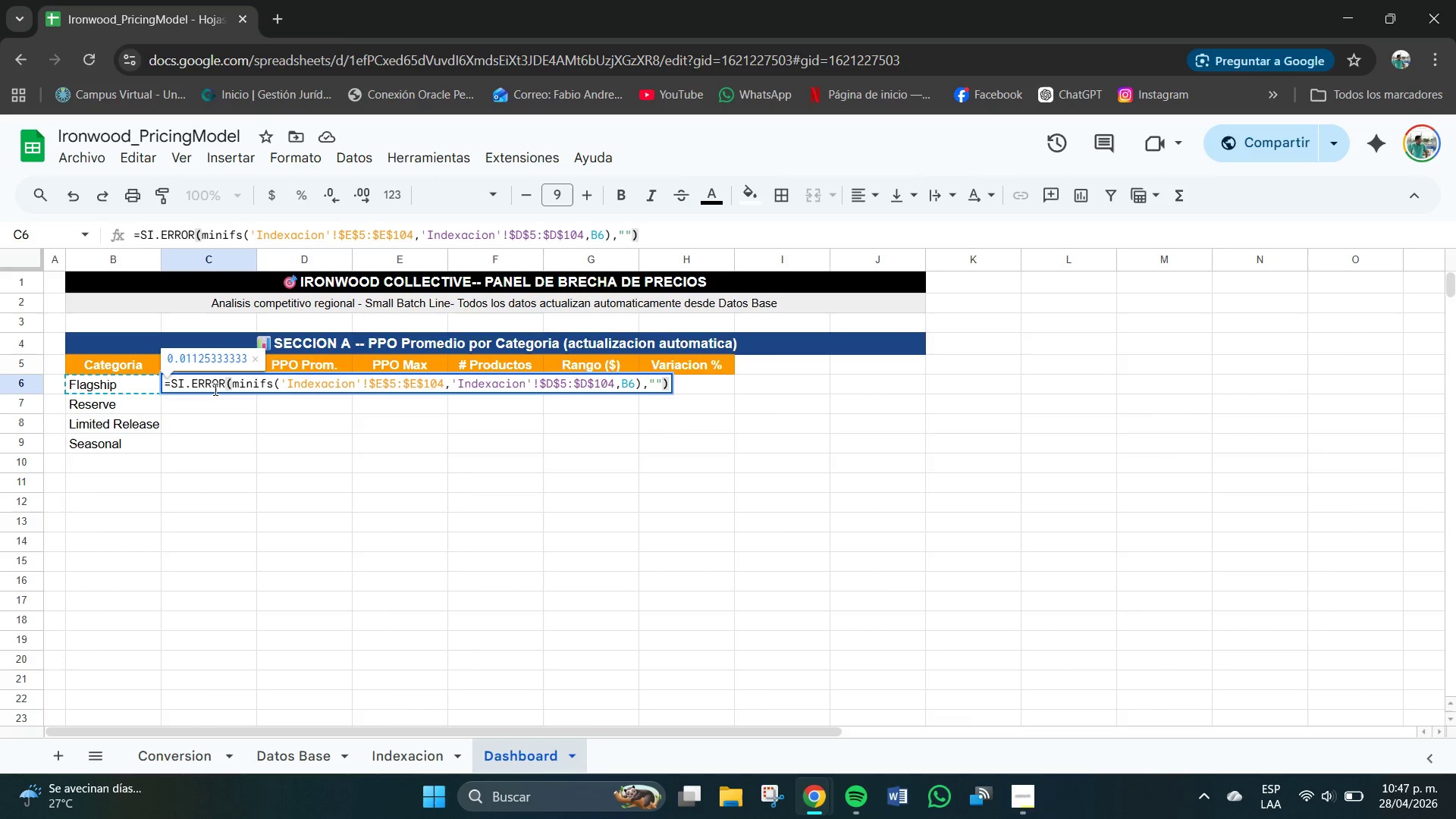 
key(Enter)
 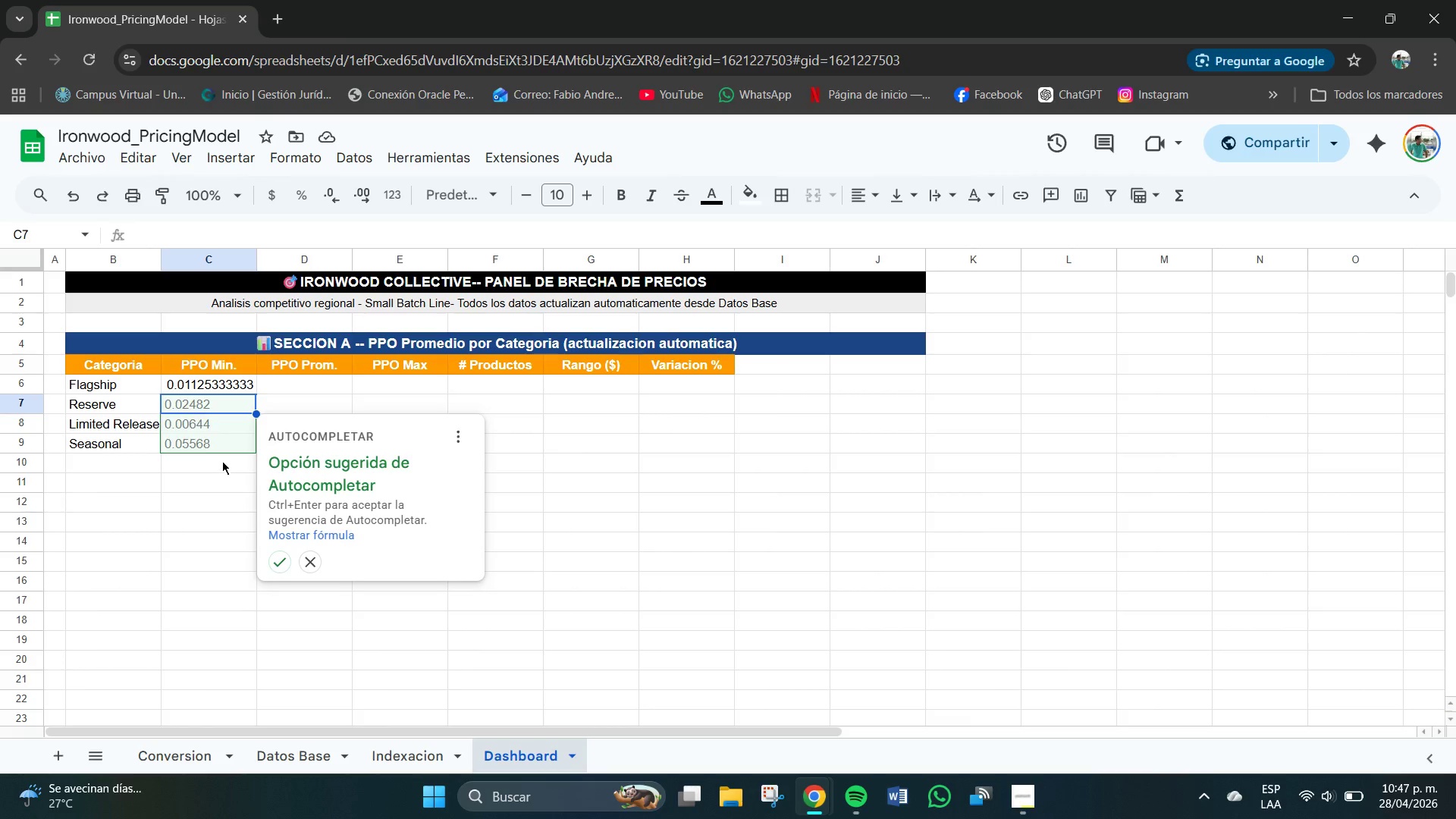 
wait(10.53)
 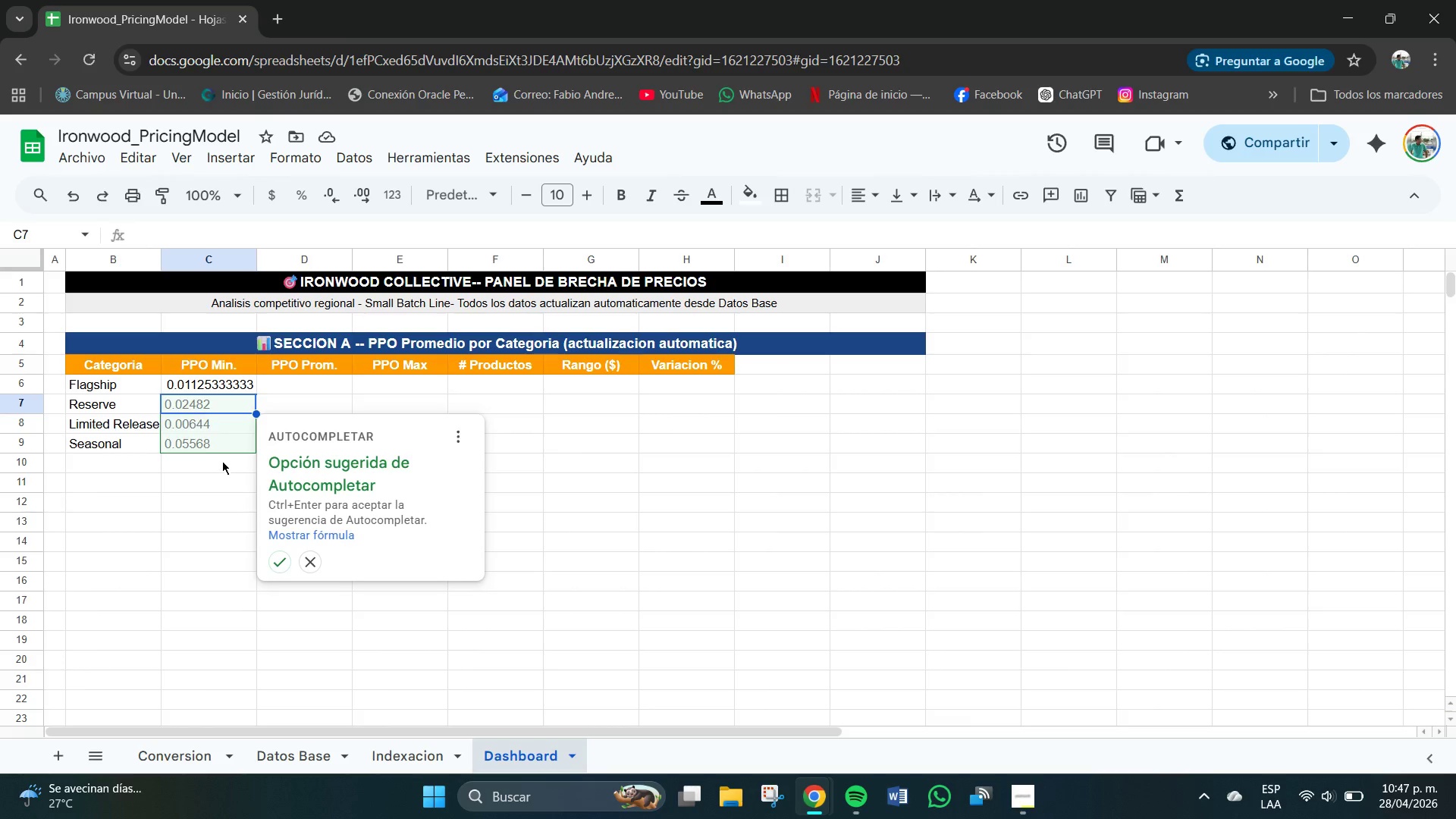 
left_click([281, 563])
 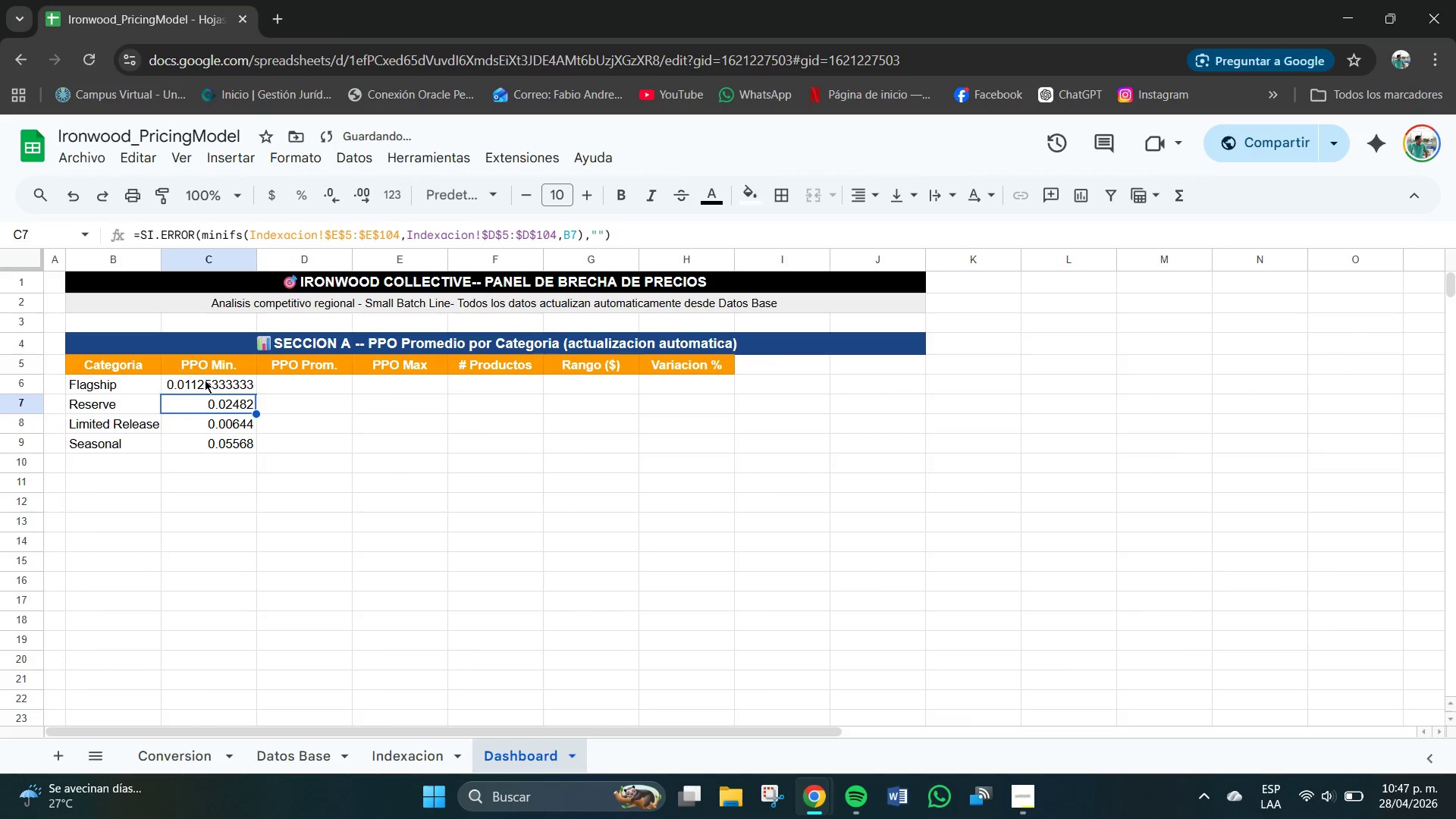 
left_click_drag(start_coordinate=[206, 381], to_coordinate=[227, 445])
 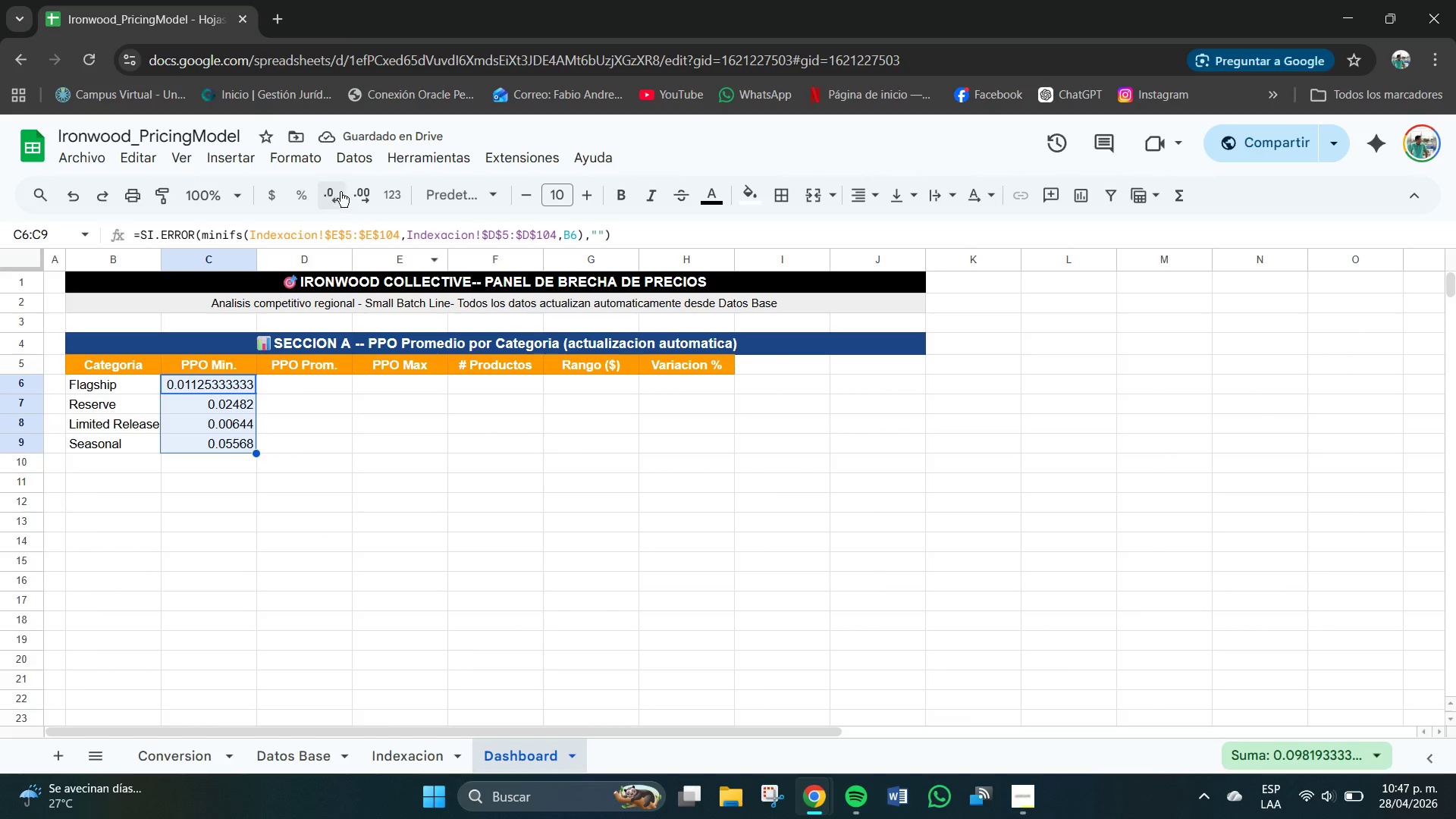 
left_click([339, 192])
 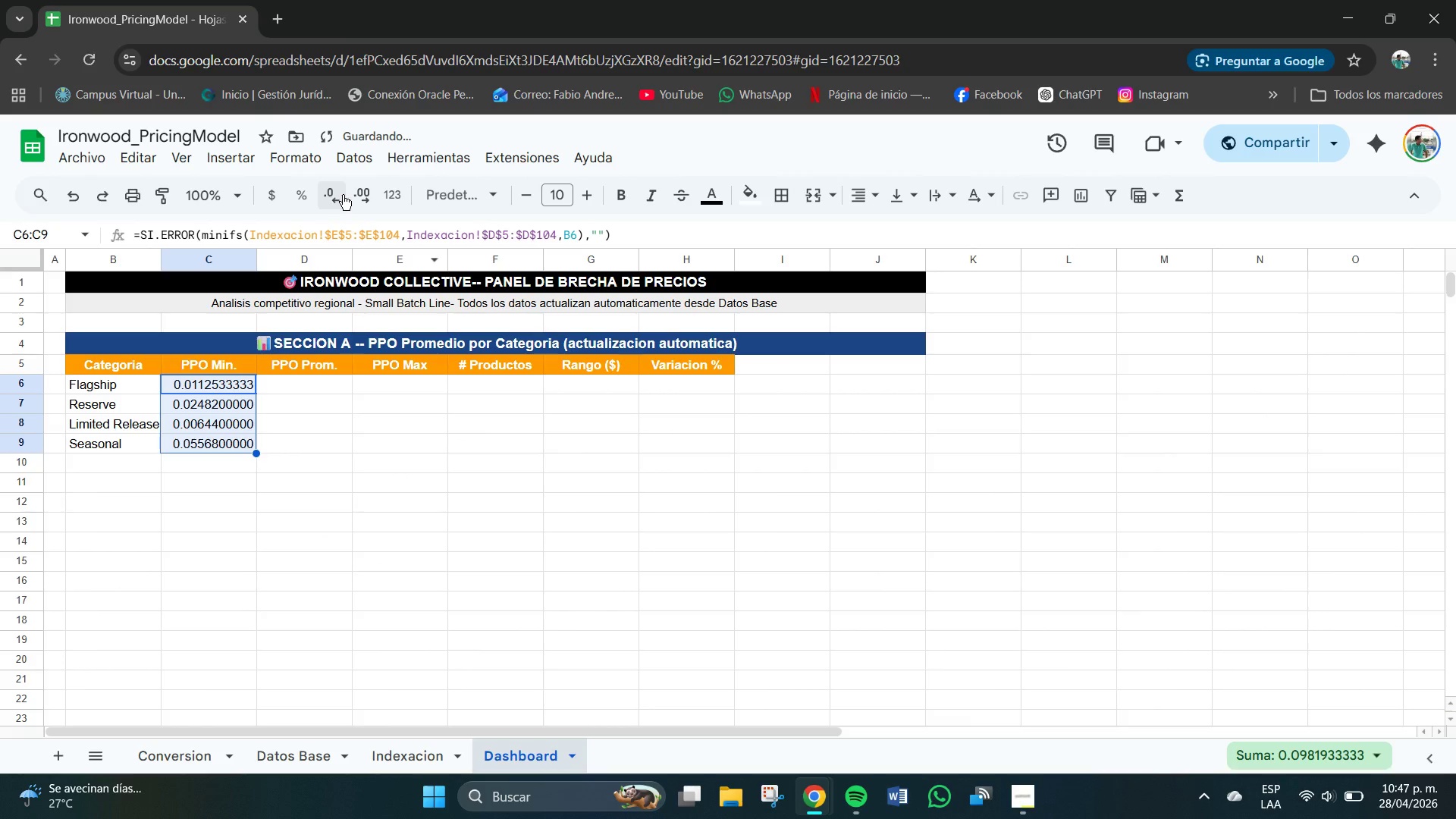 
left_click([337, 194])
 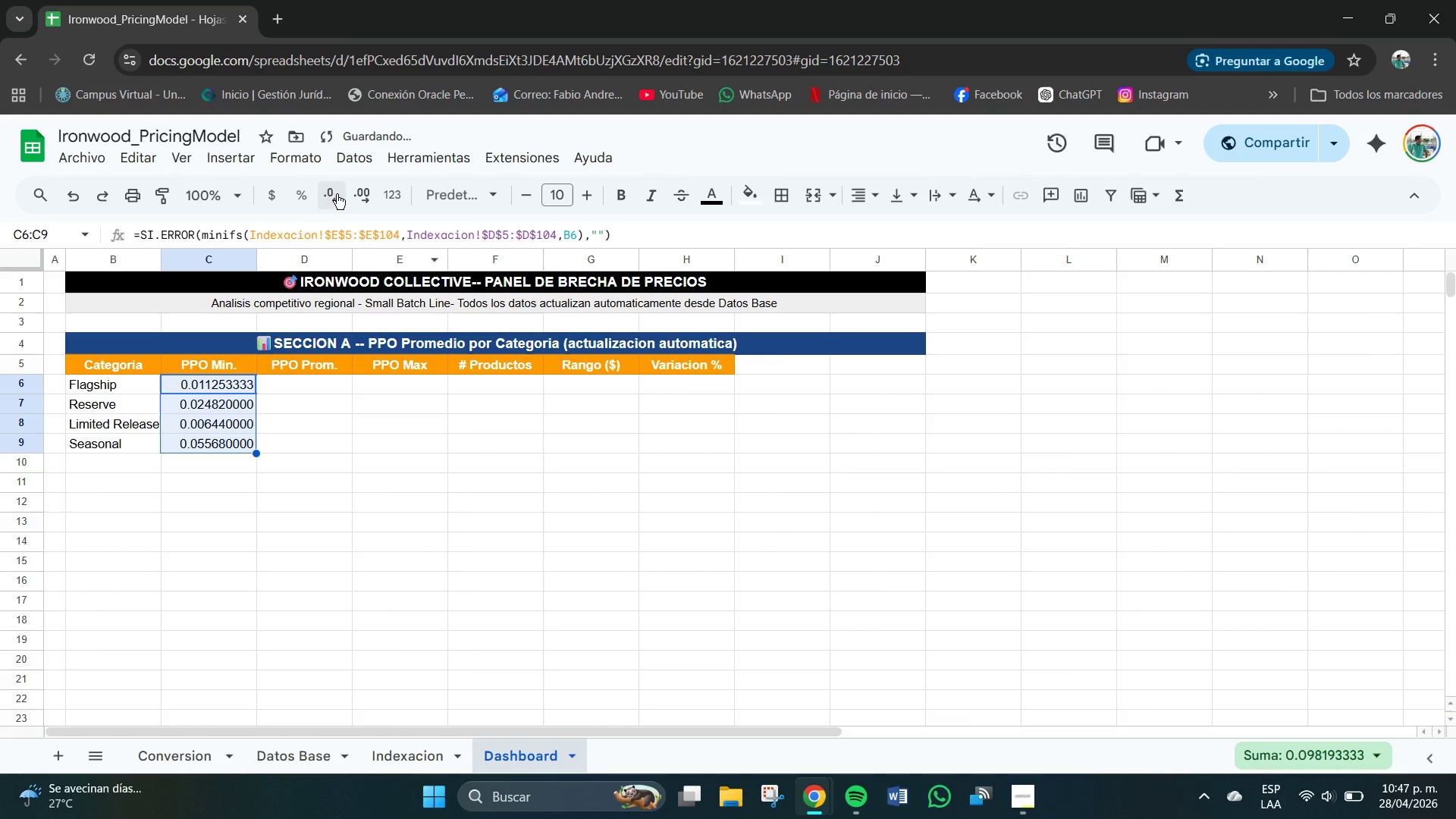 
double_click([337, 194])
 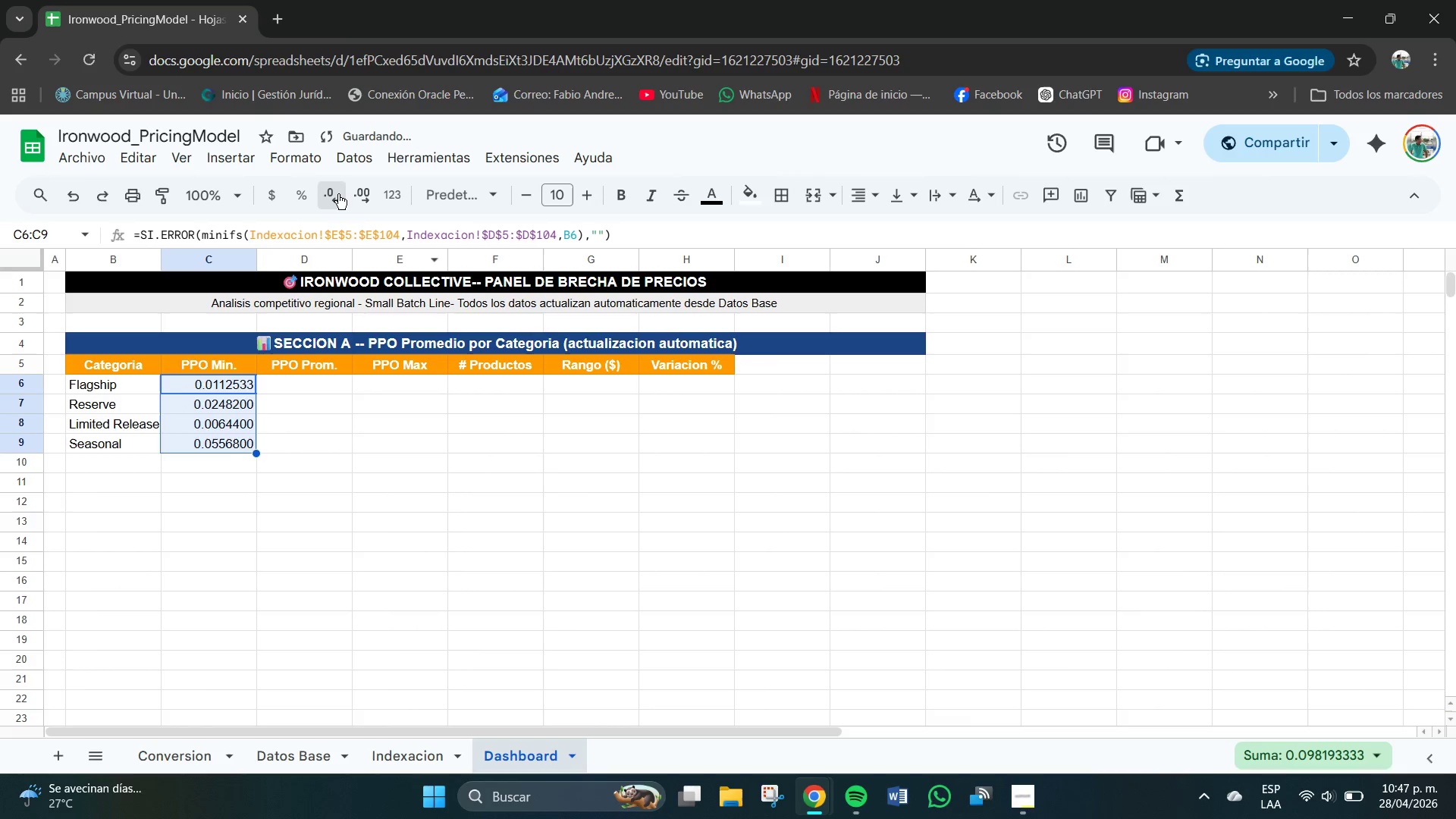 
triple_click([338, 194])
 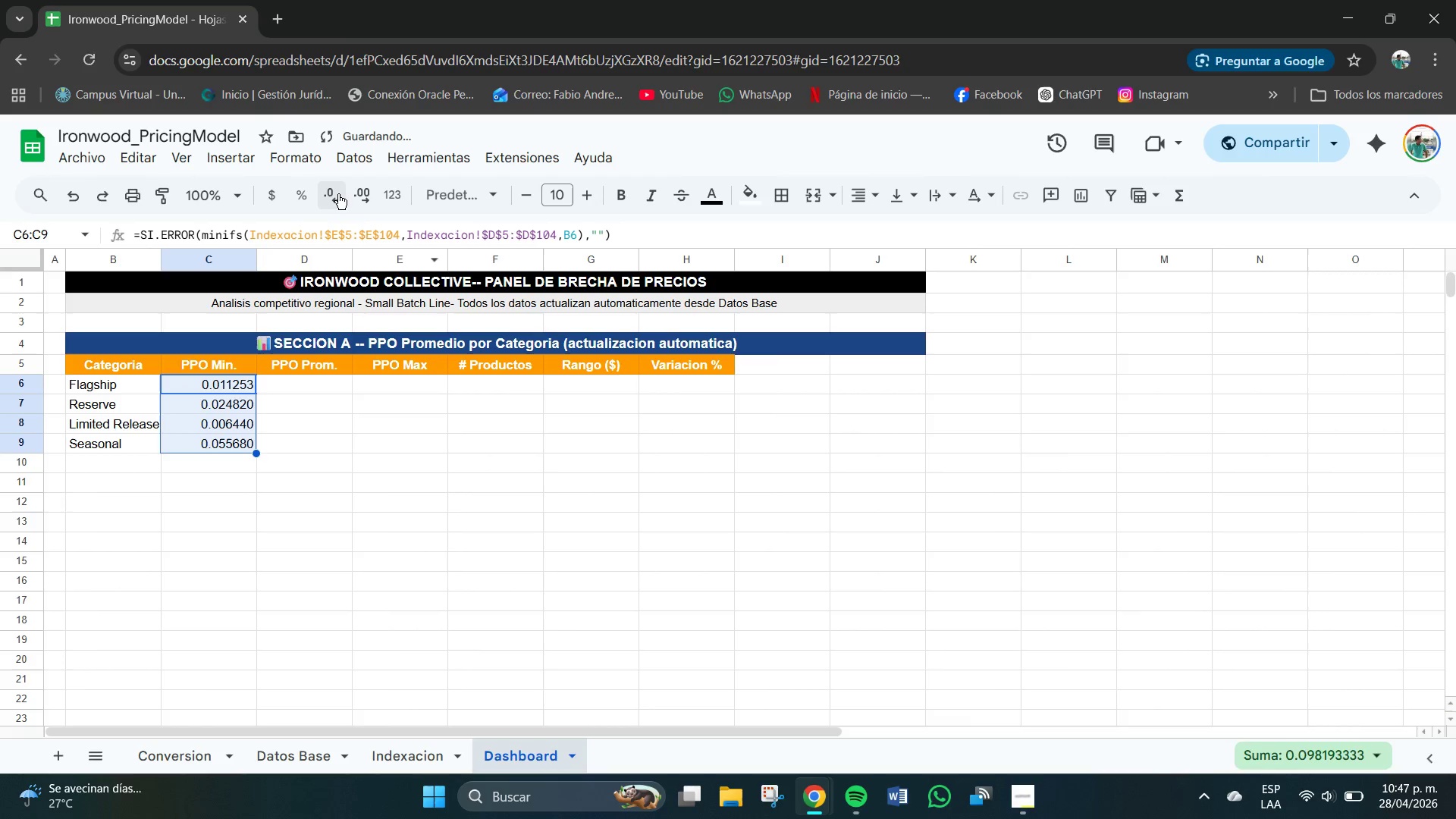 
triple_click([338, 194])
 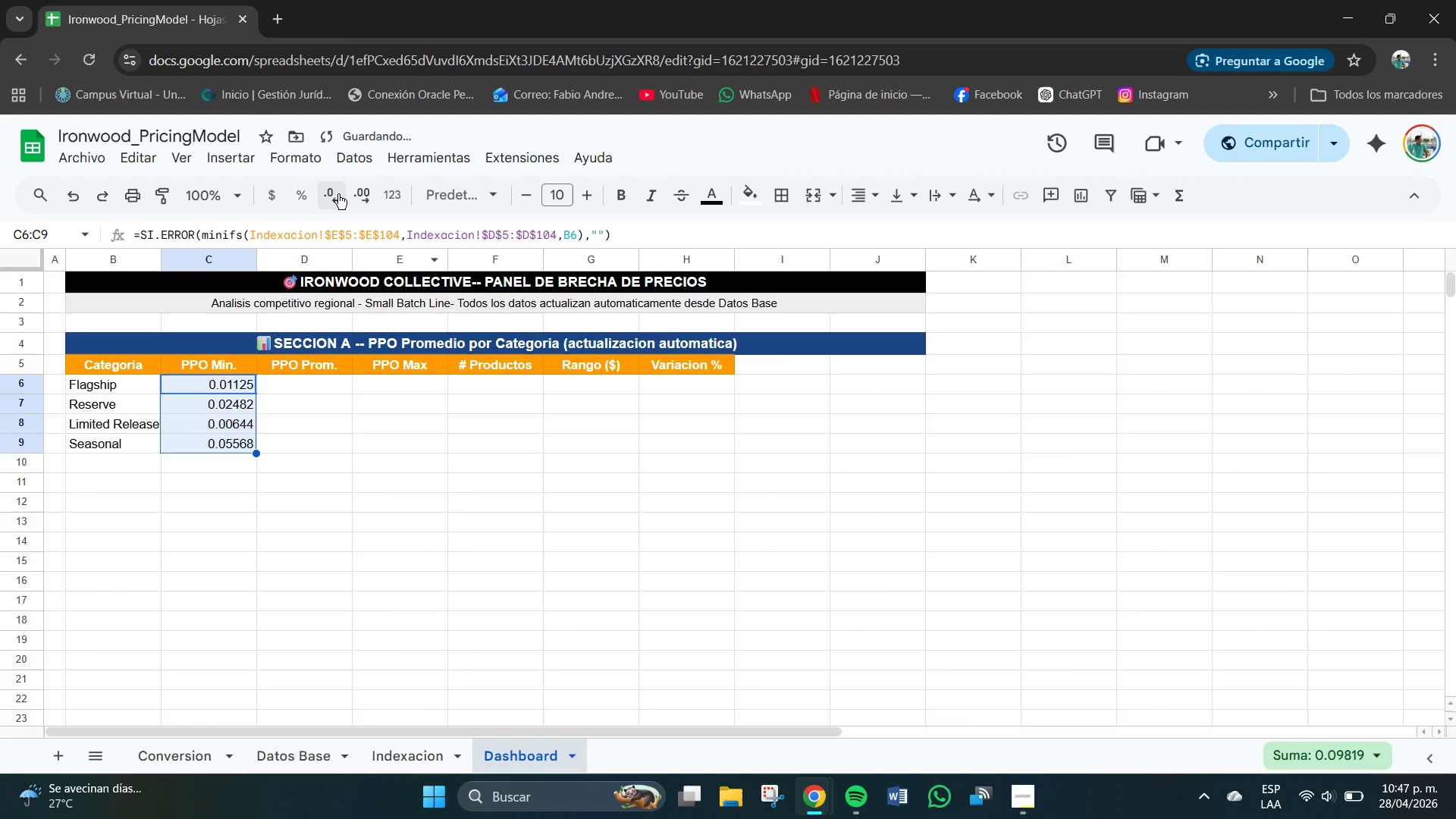 
double_click([338, 194])
 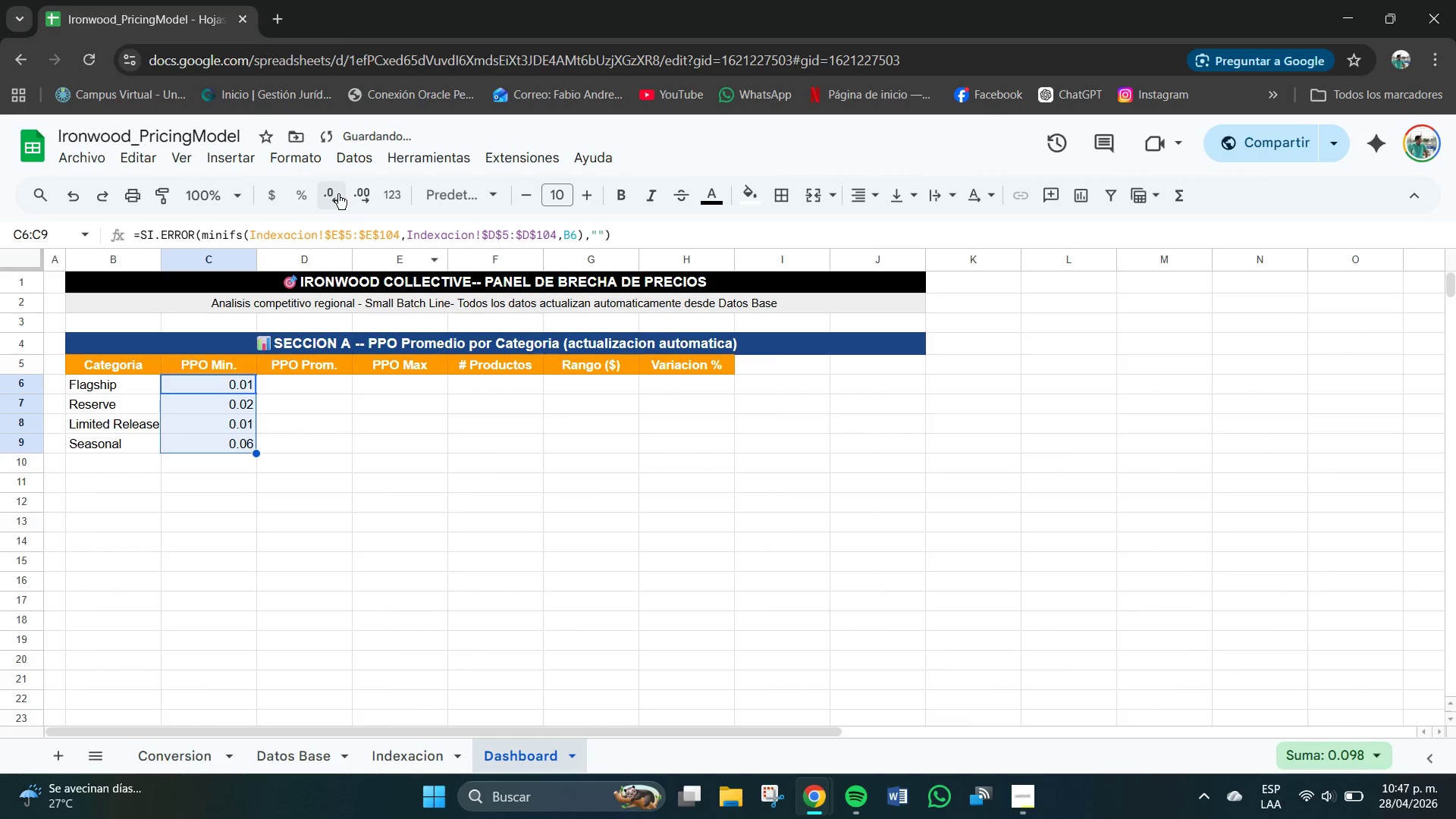 
double_click([338, 194])
 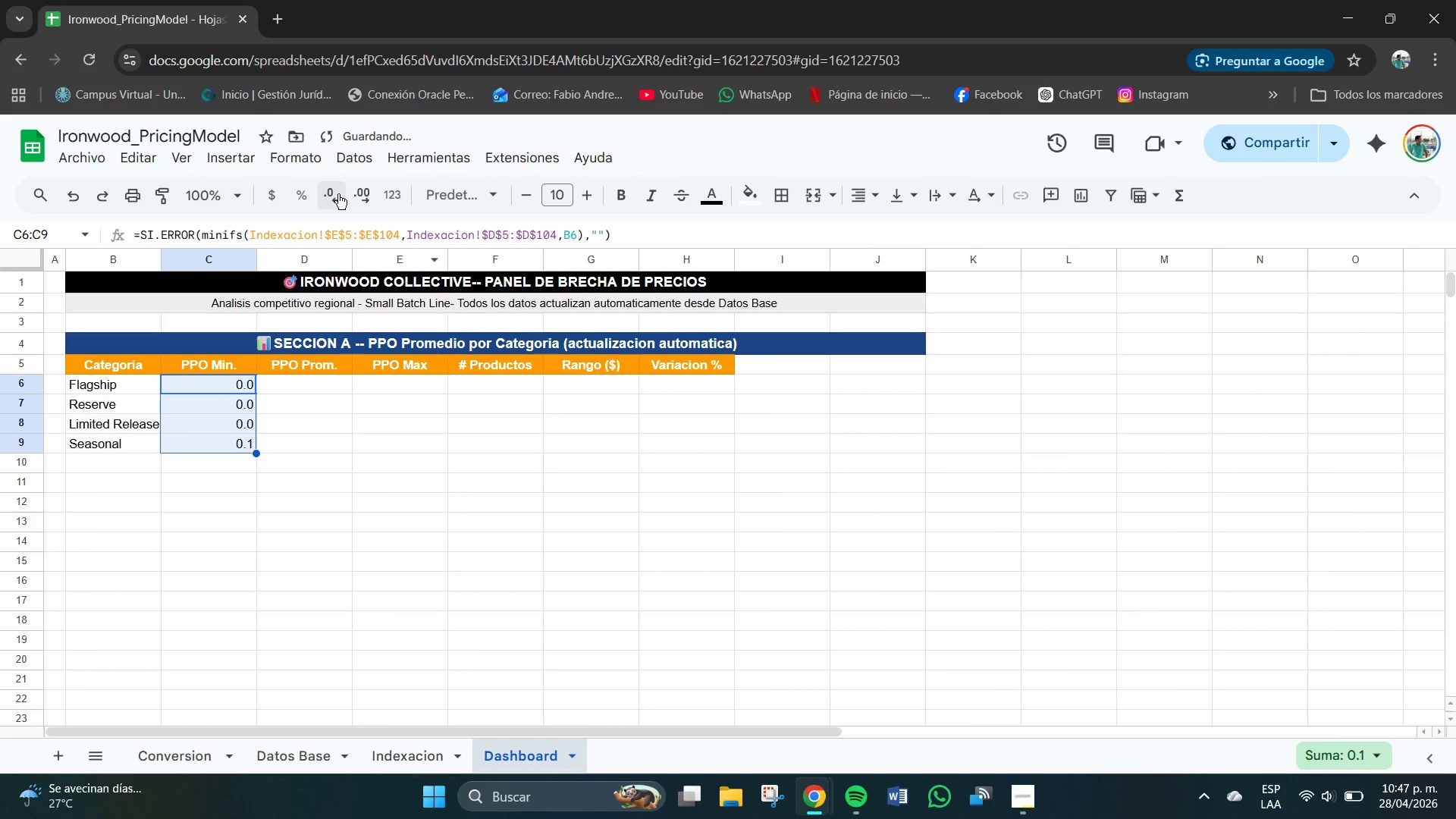 
left_click([338, 194])
 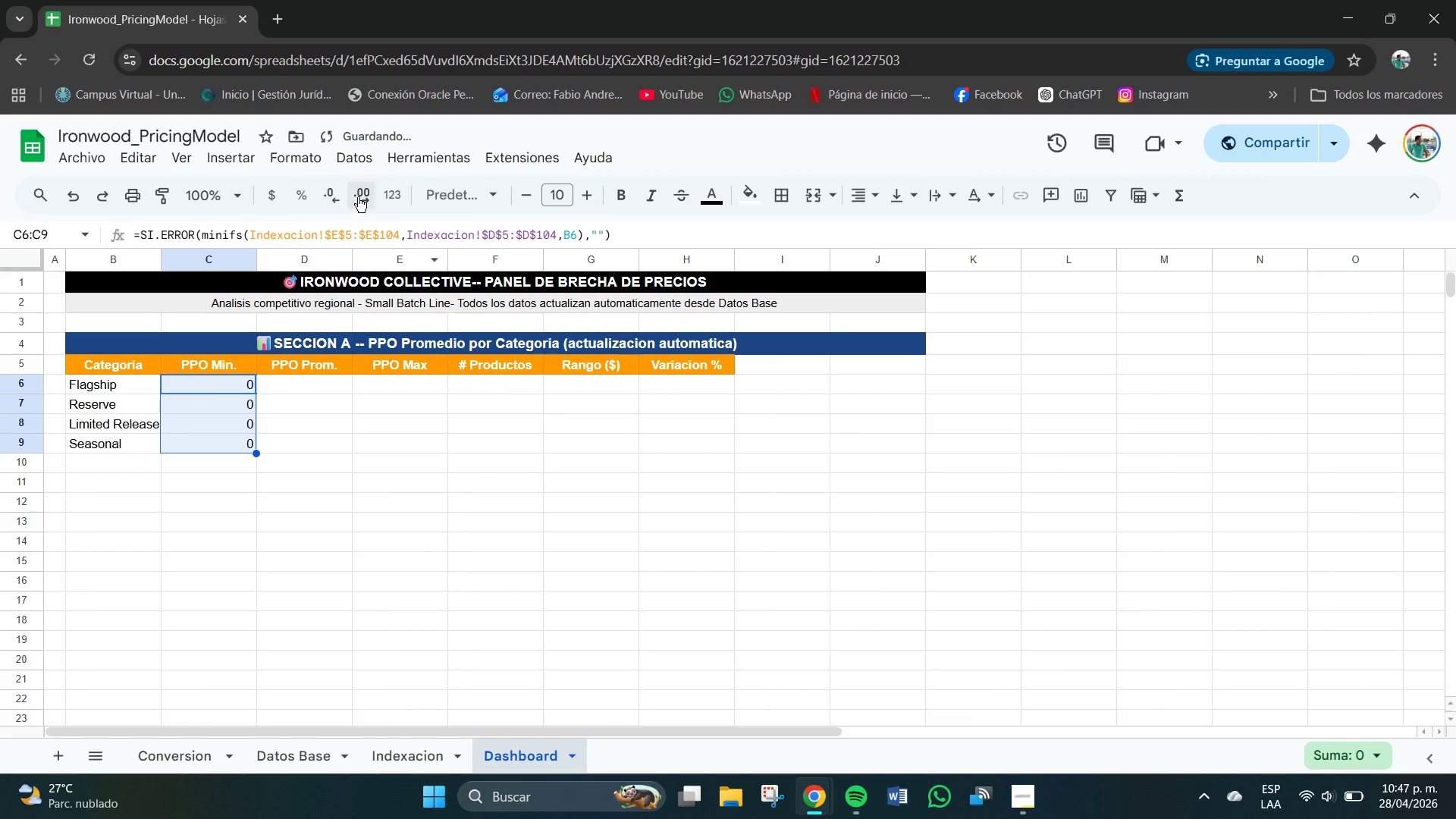 
left_click([364, 197])
 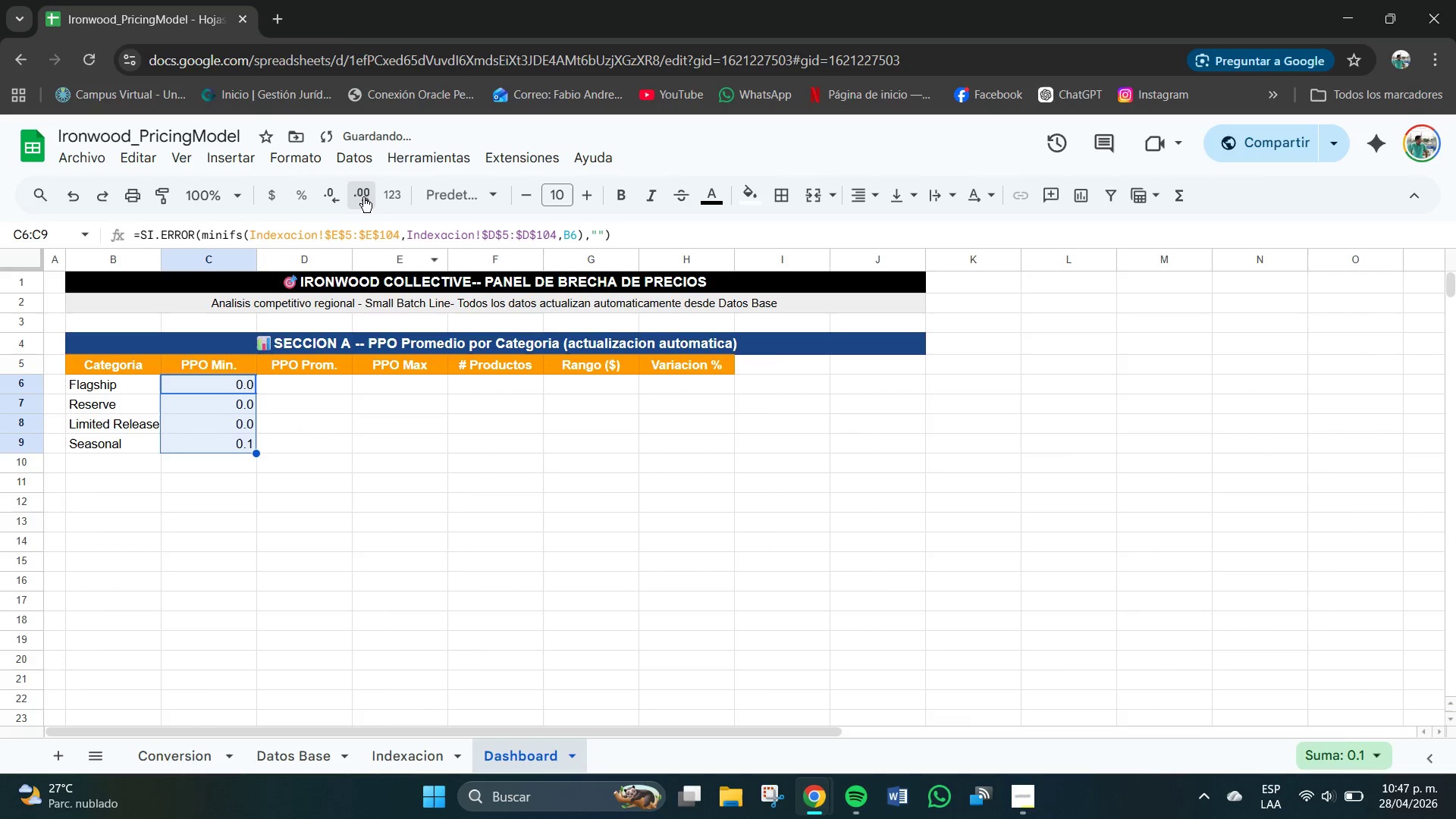 
left_click([363, 197])
 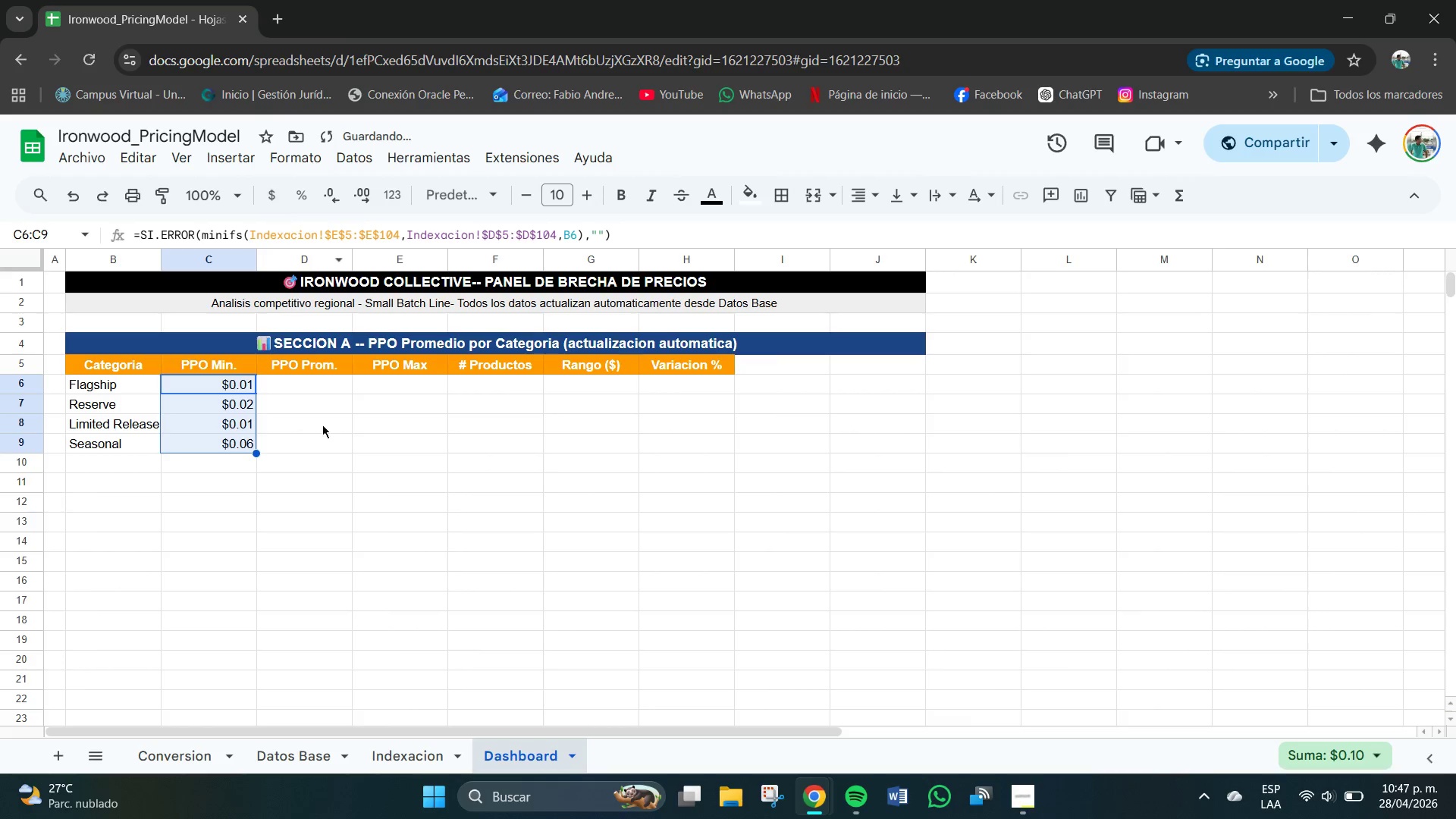 
wait(7.22)
 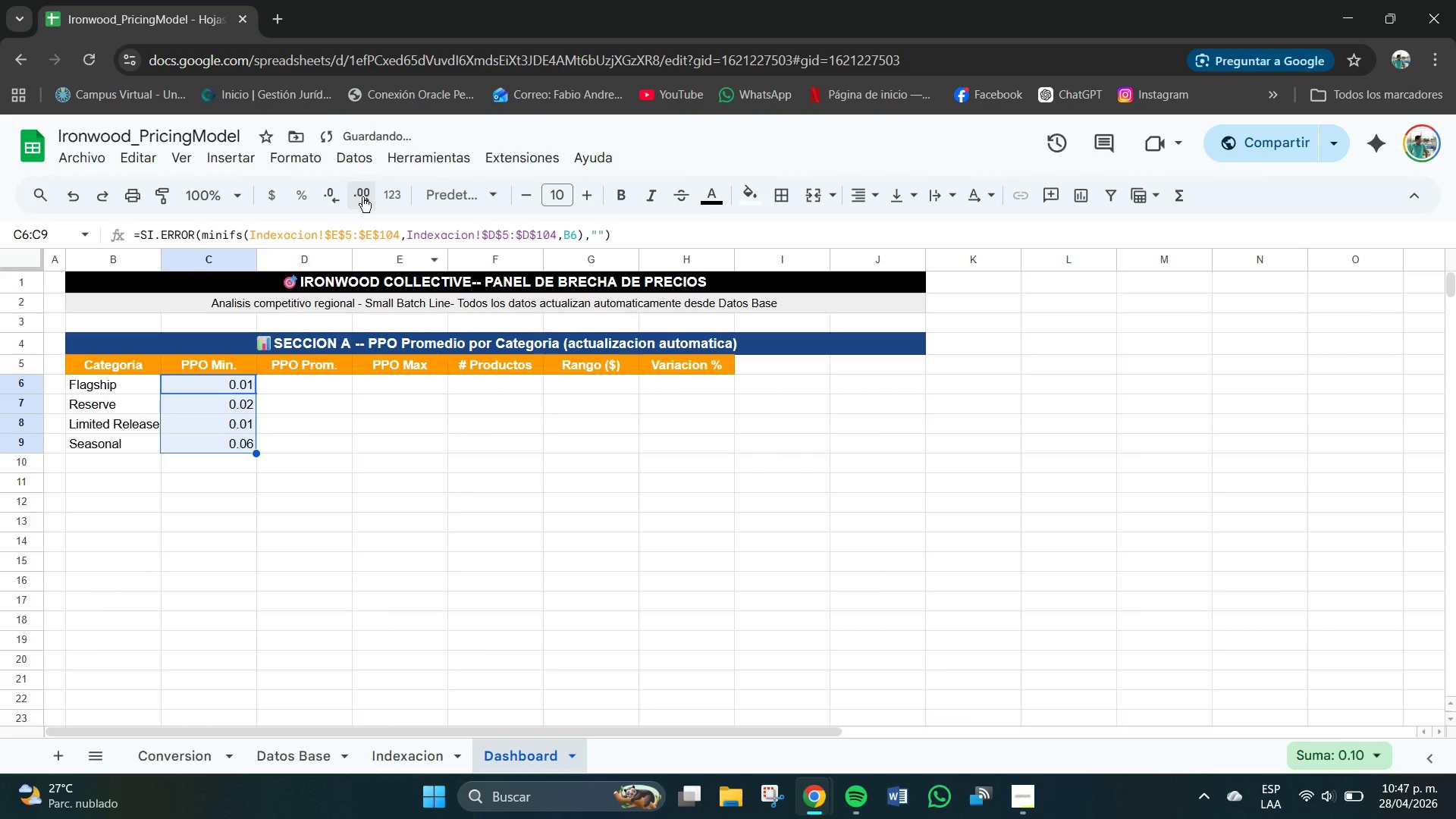 
left_click([853, 196])
 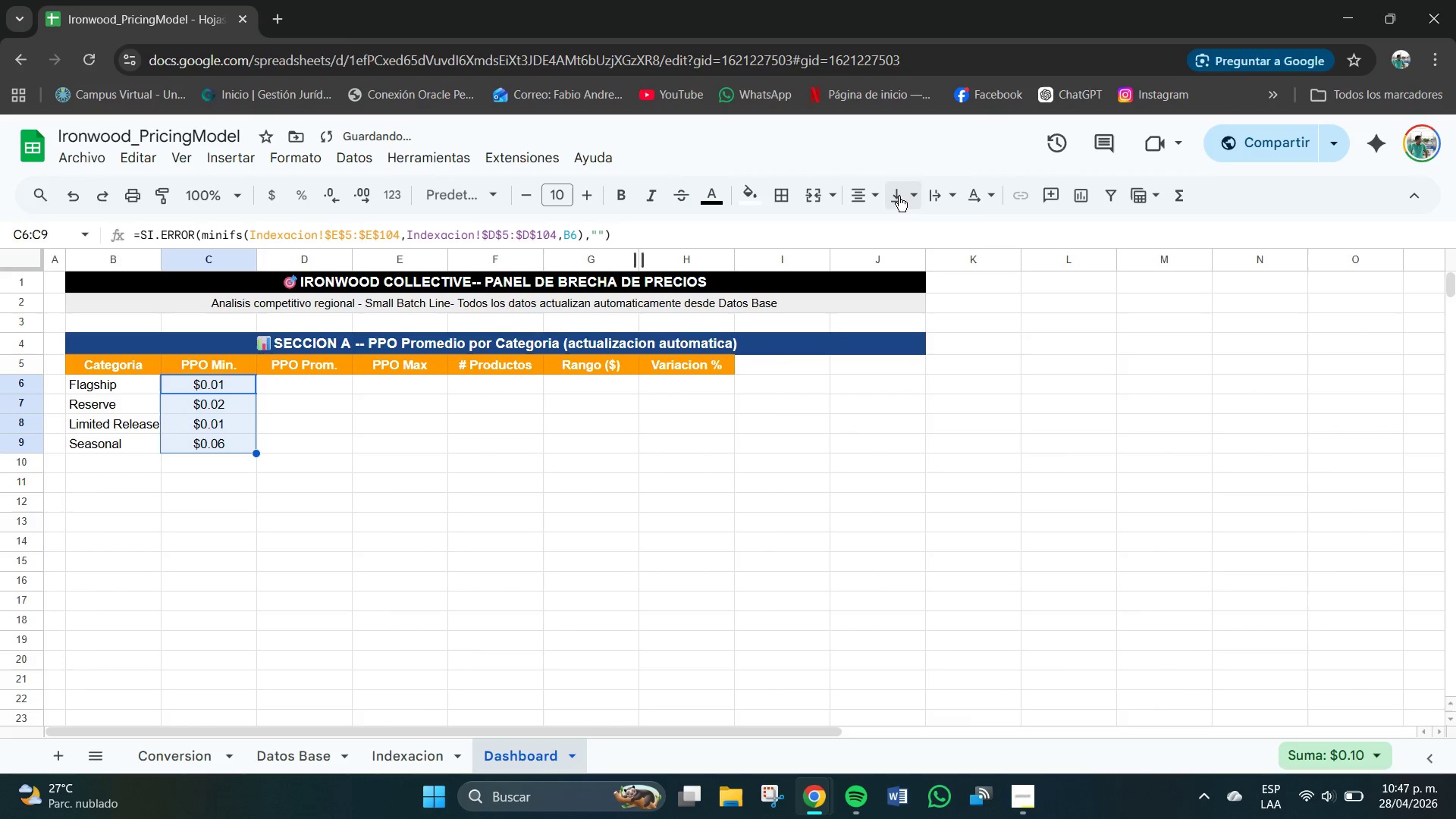 
double_click([901, 195])
 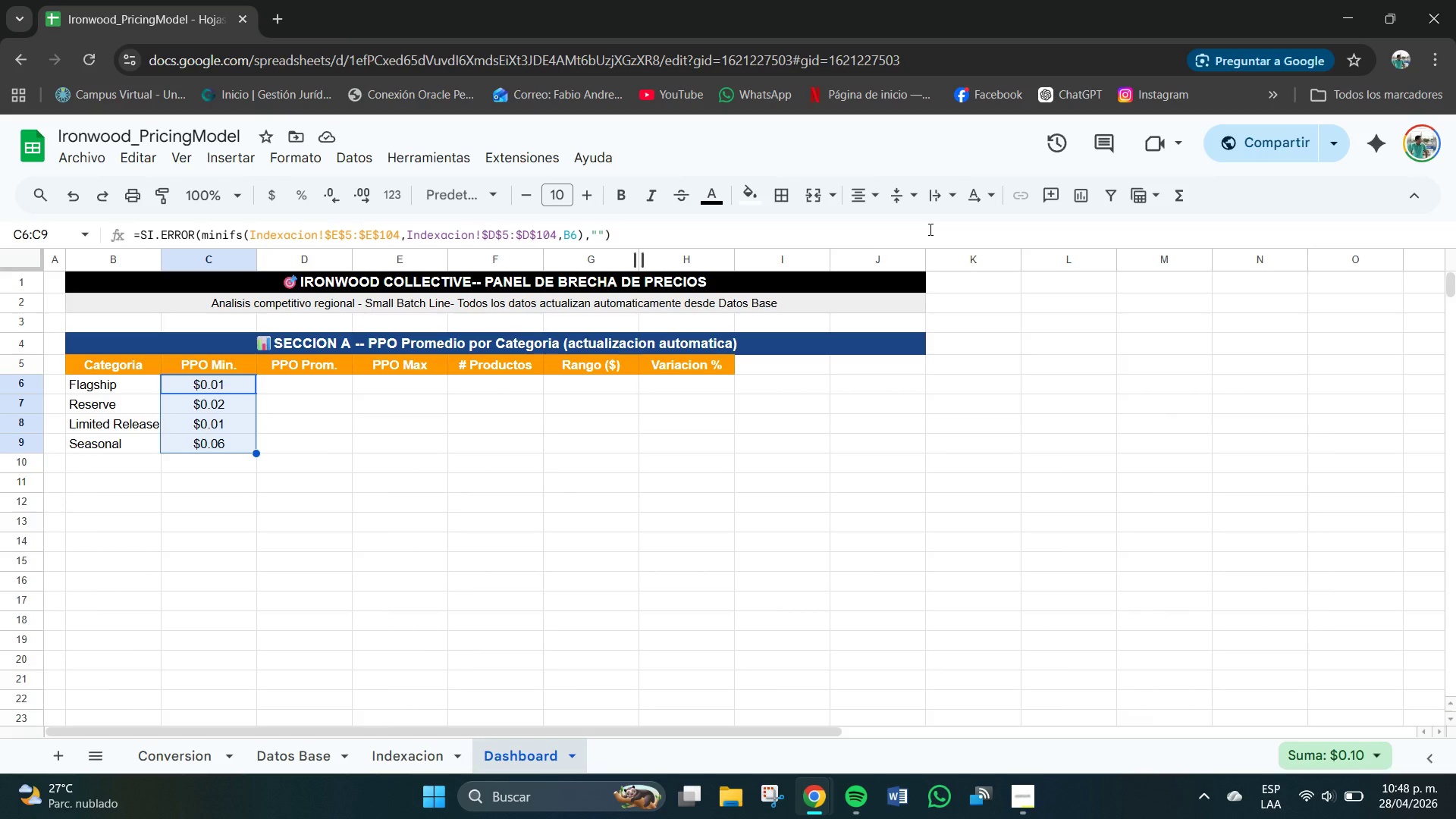 
wait(26.5)
 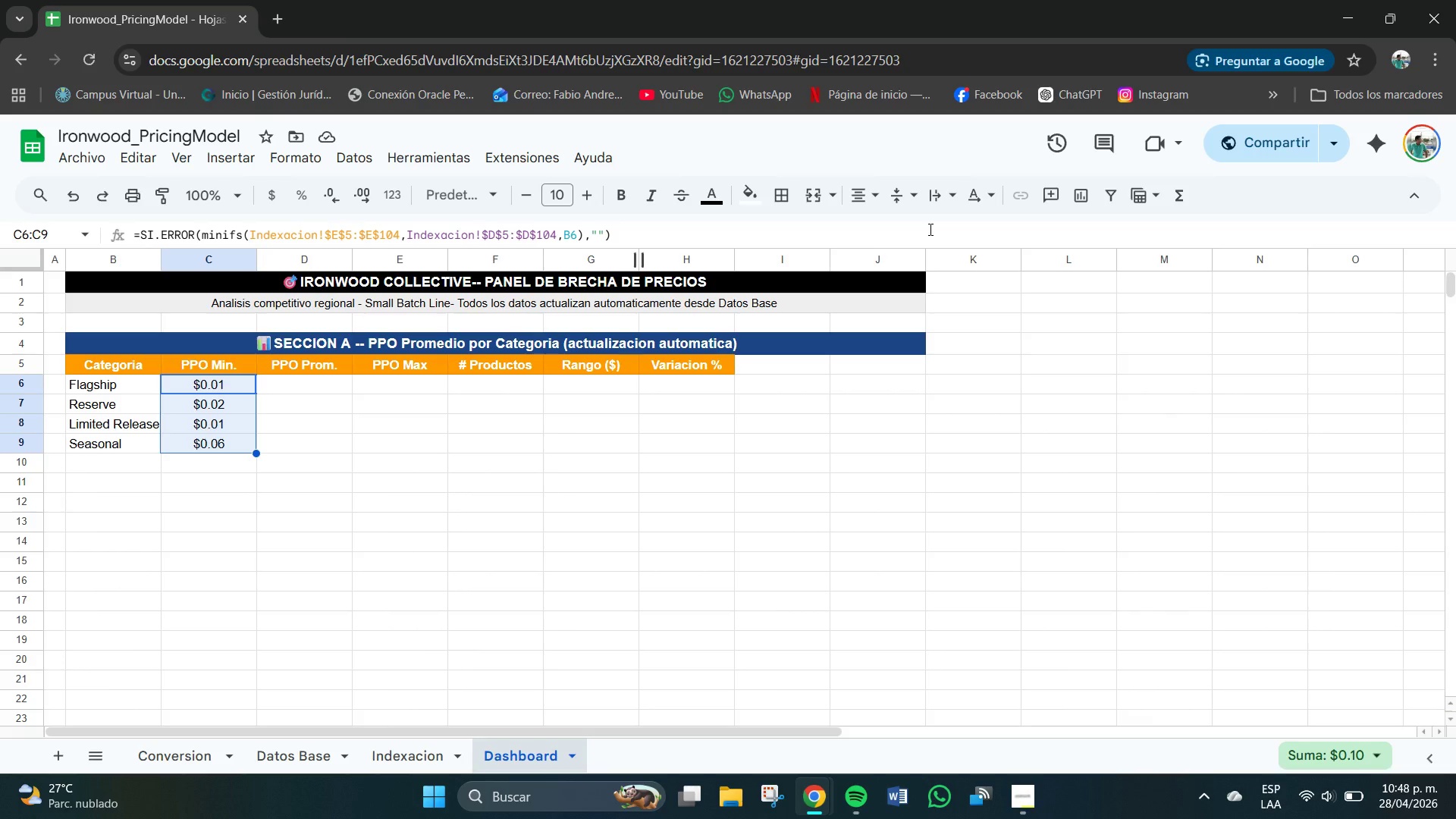 
left_click([308, 387])
 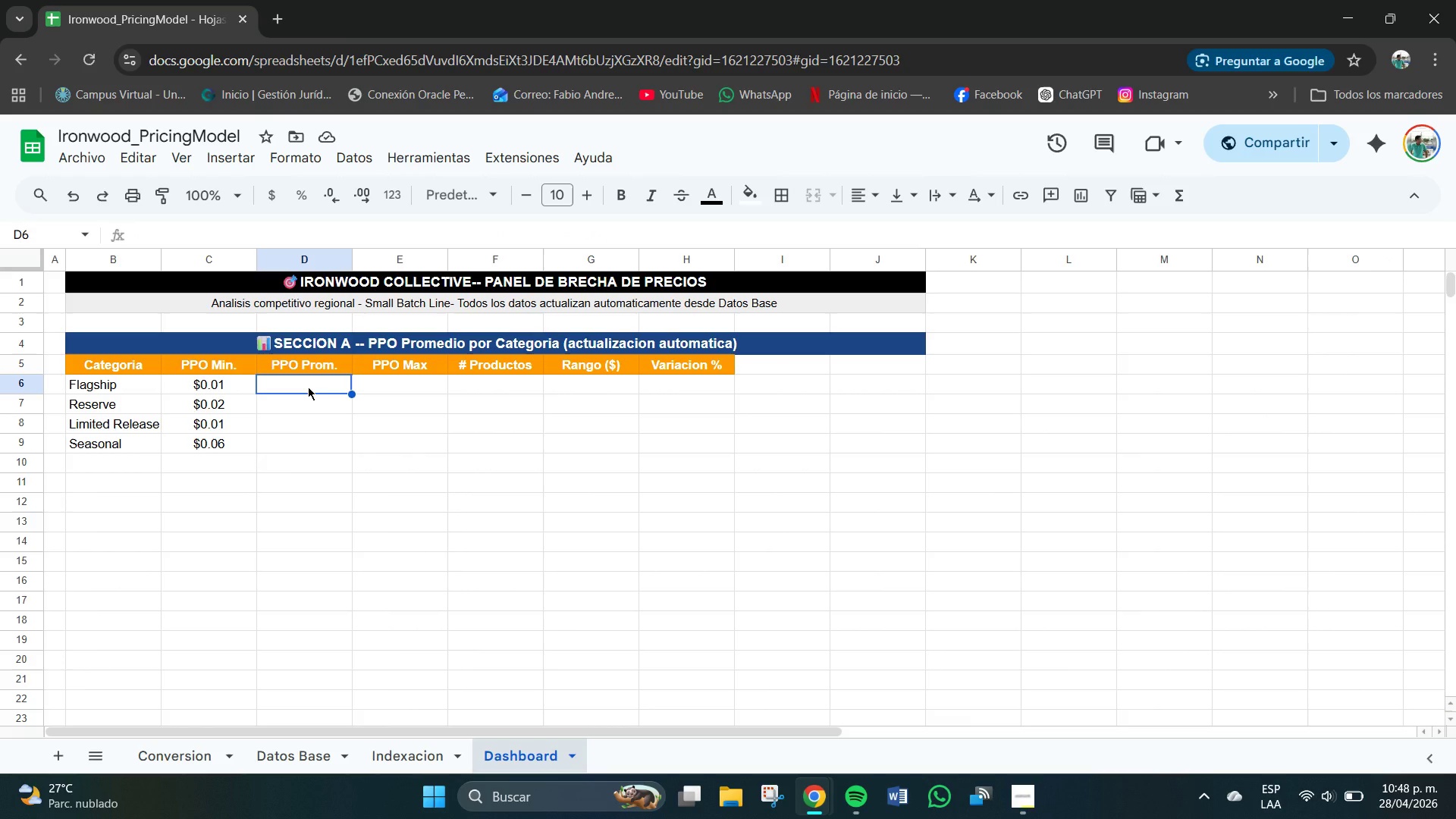 
left_click([308, 387])
 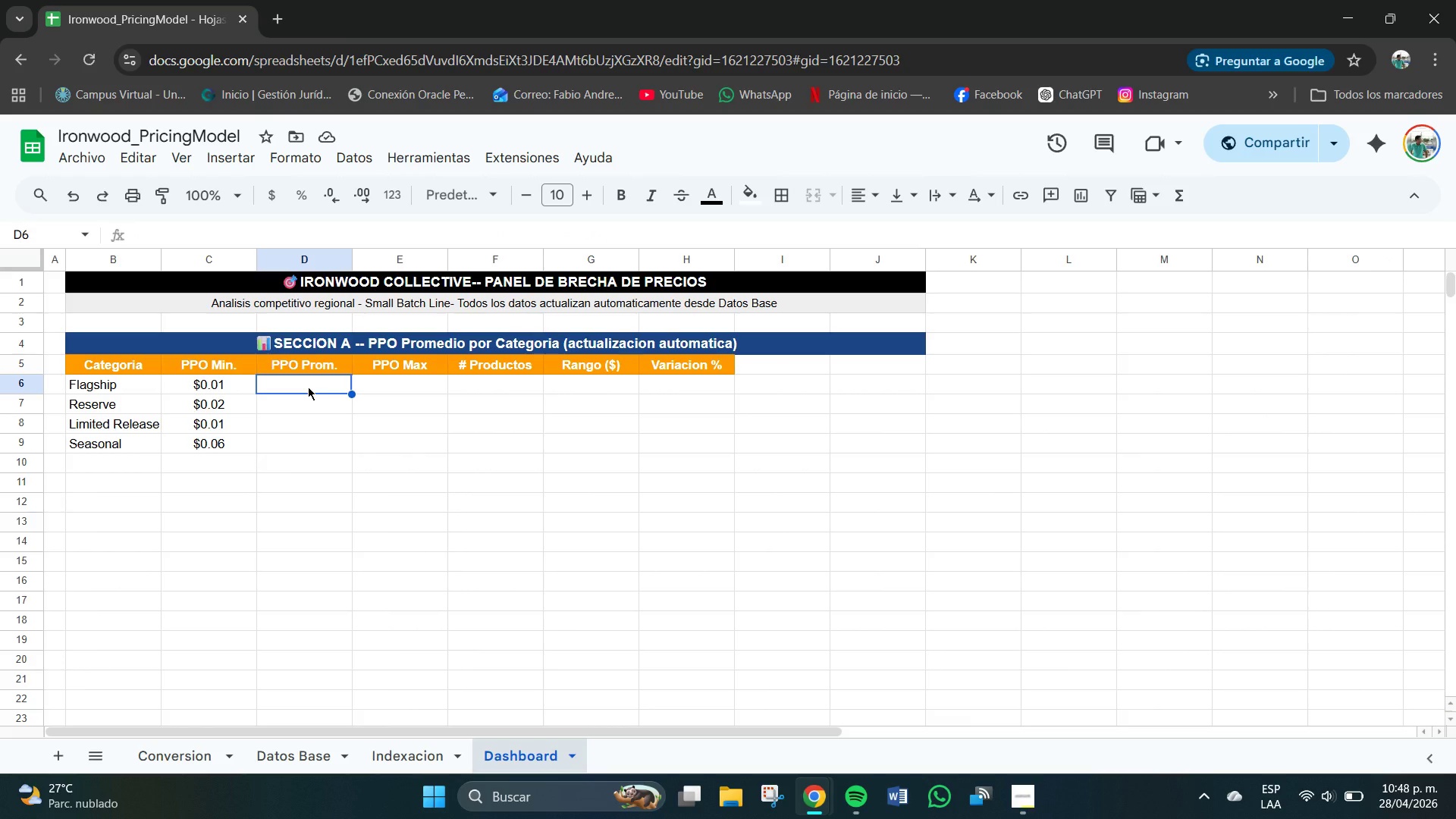 
type()SI.ERROR*PRO)
 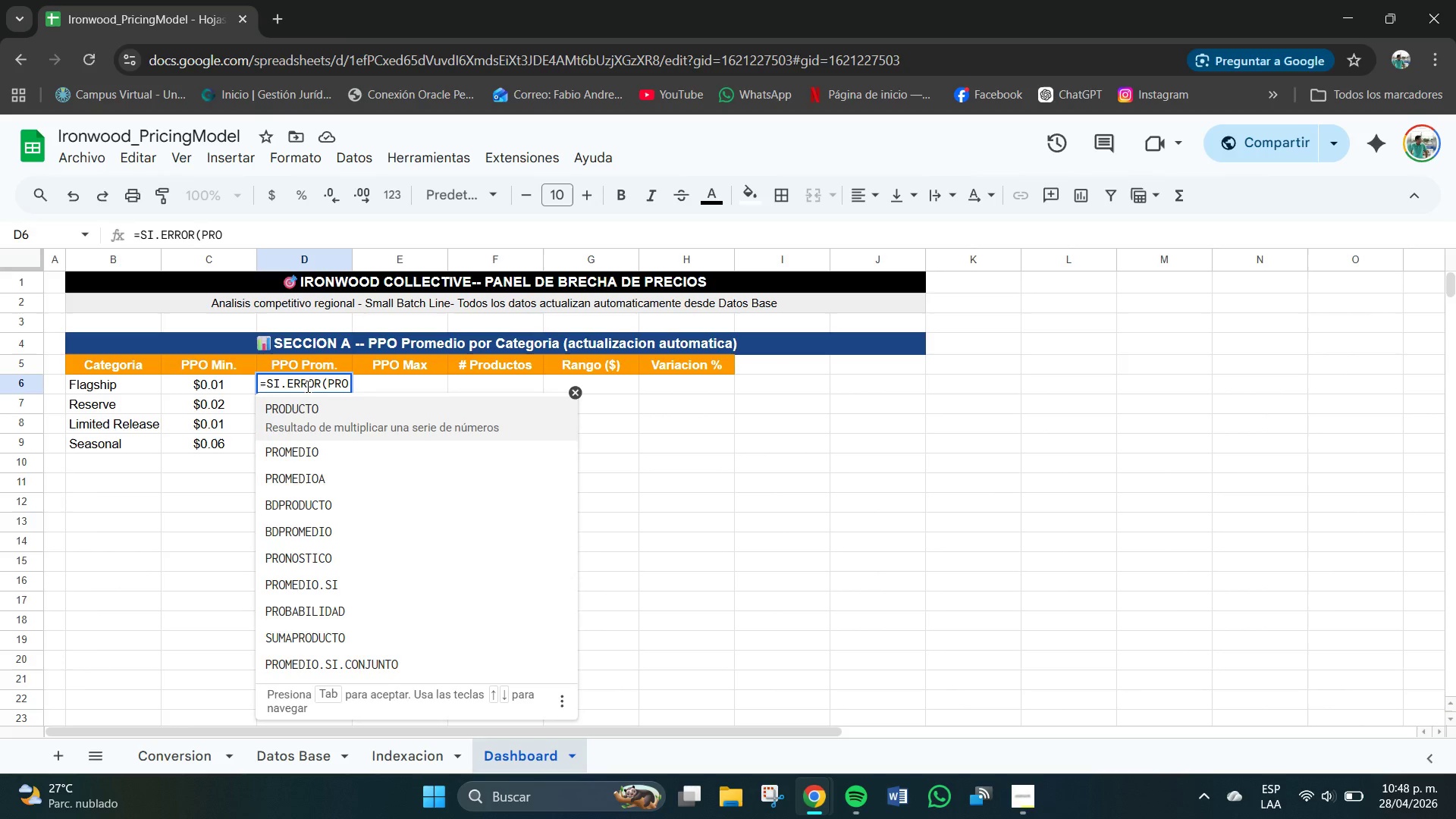 
type(MEDIO)
 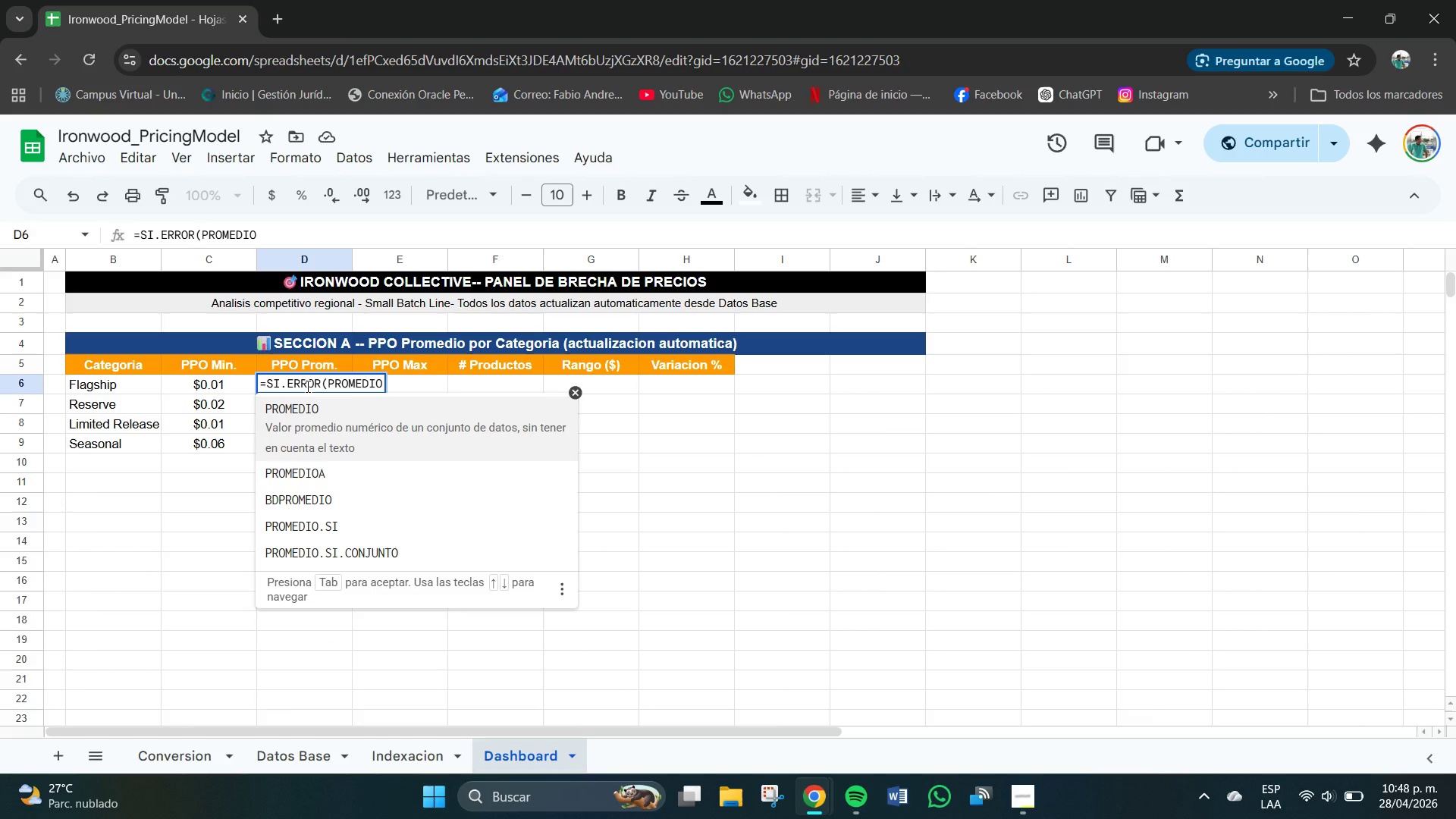 
type(.SI*[INDE)
key(Backspace)
key(Backspace)
key(Backspace)
type(ndexacion[)
 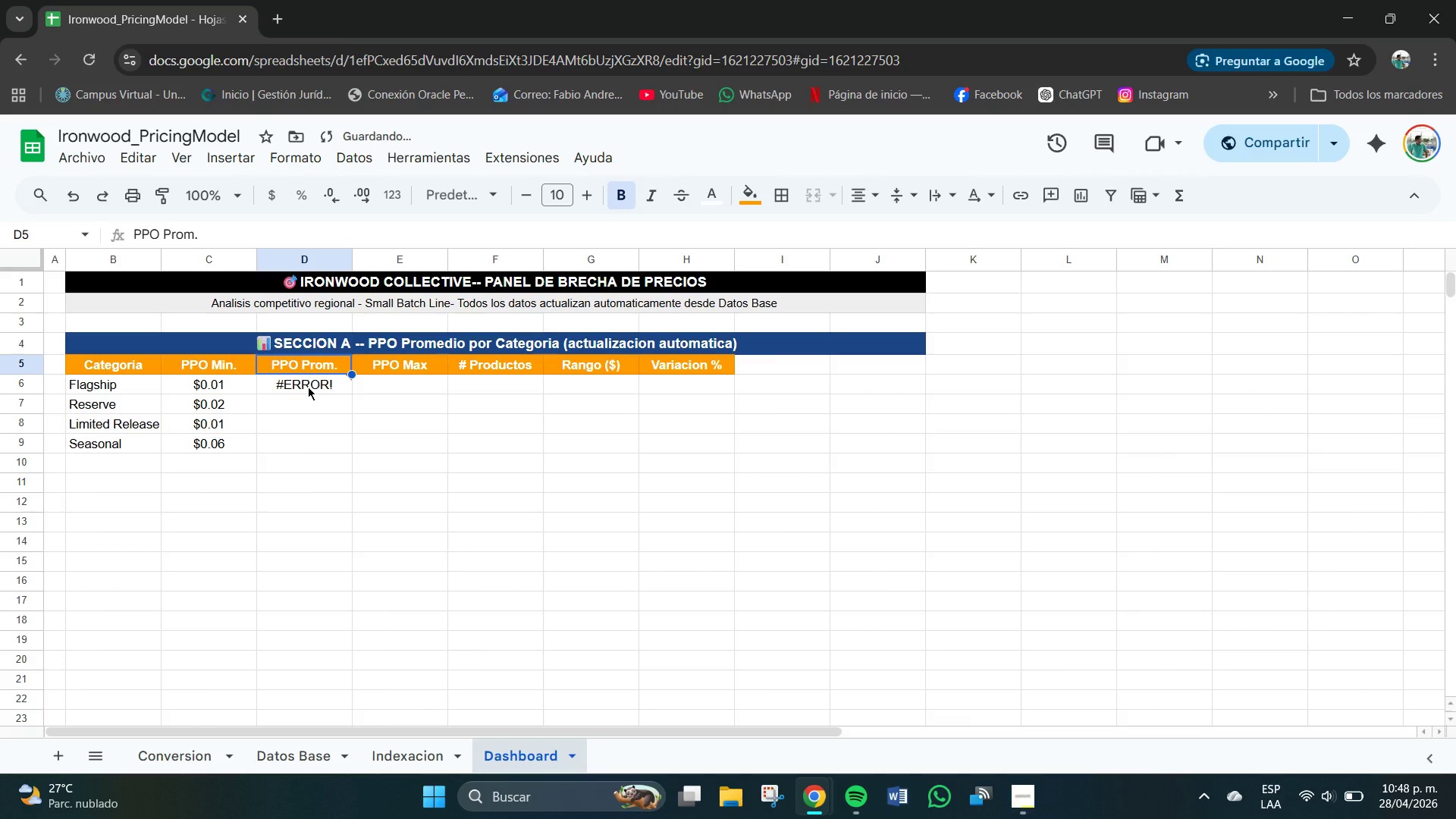 
 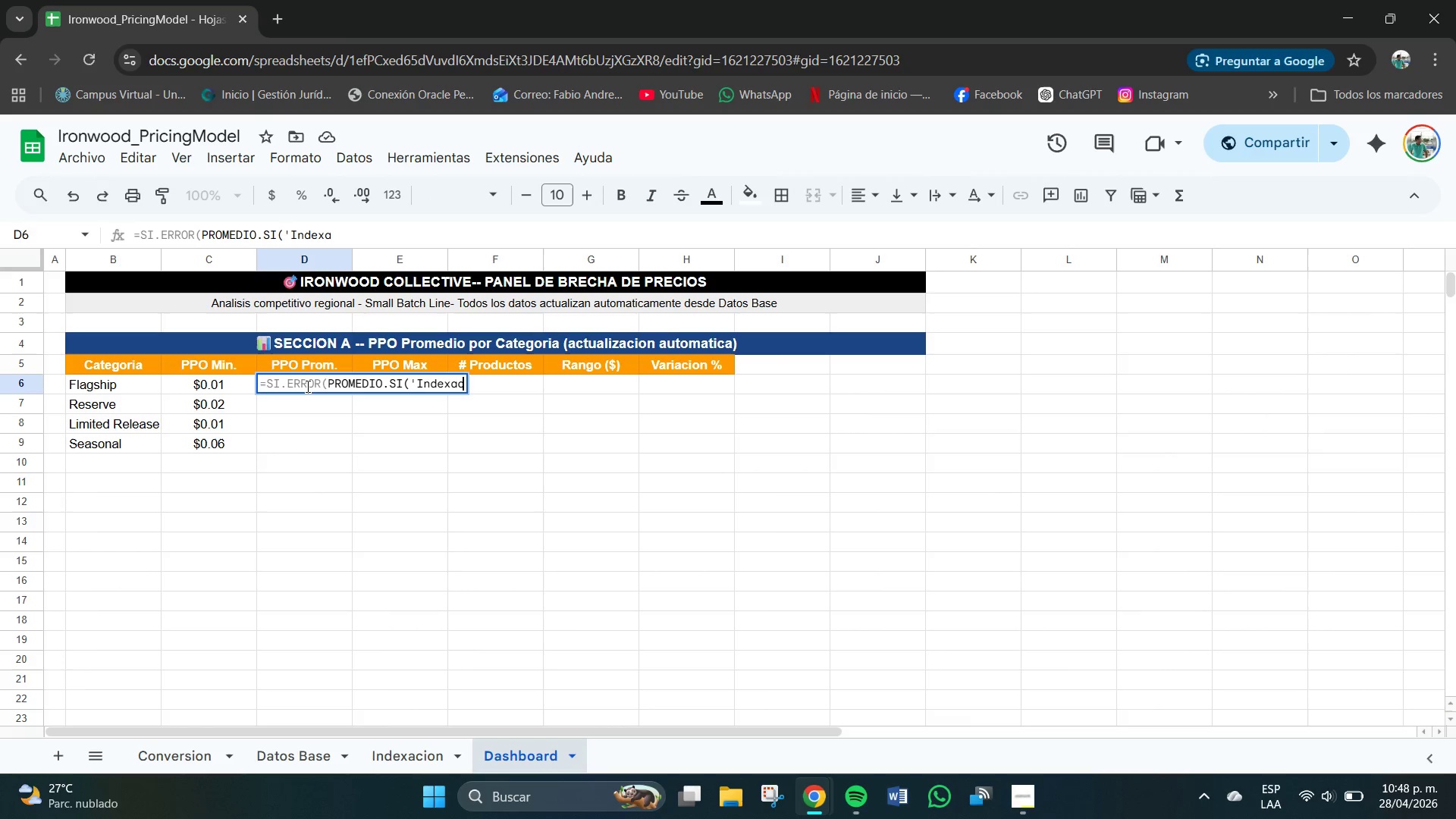 
key(Shift+Enter)
 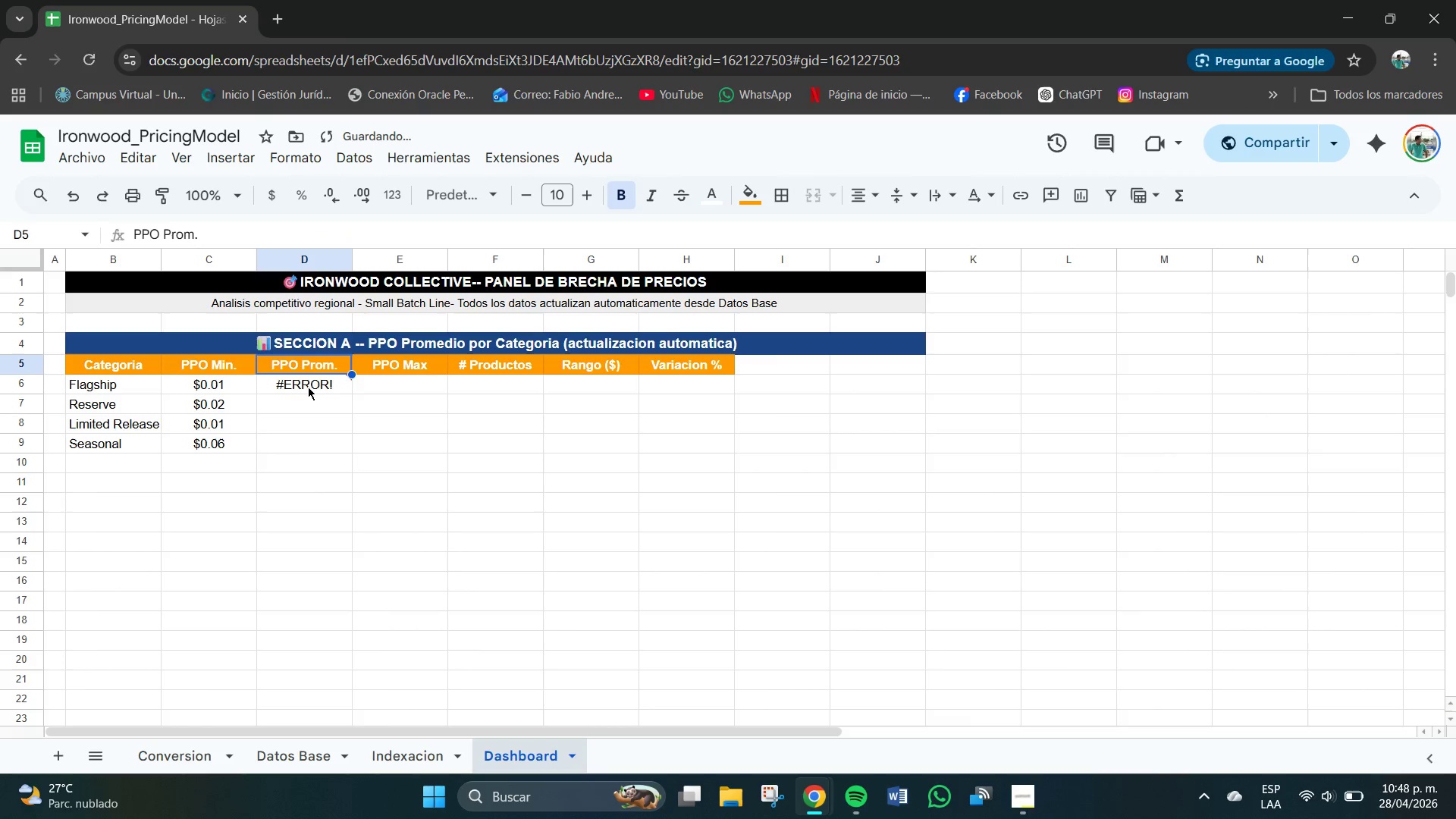 
hold_key(key=ShiftRight, duration=0.38)
 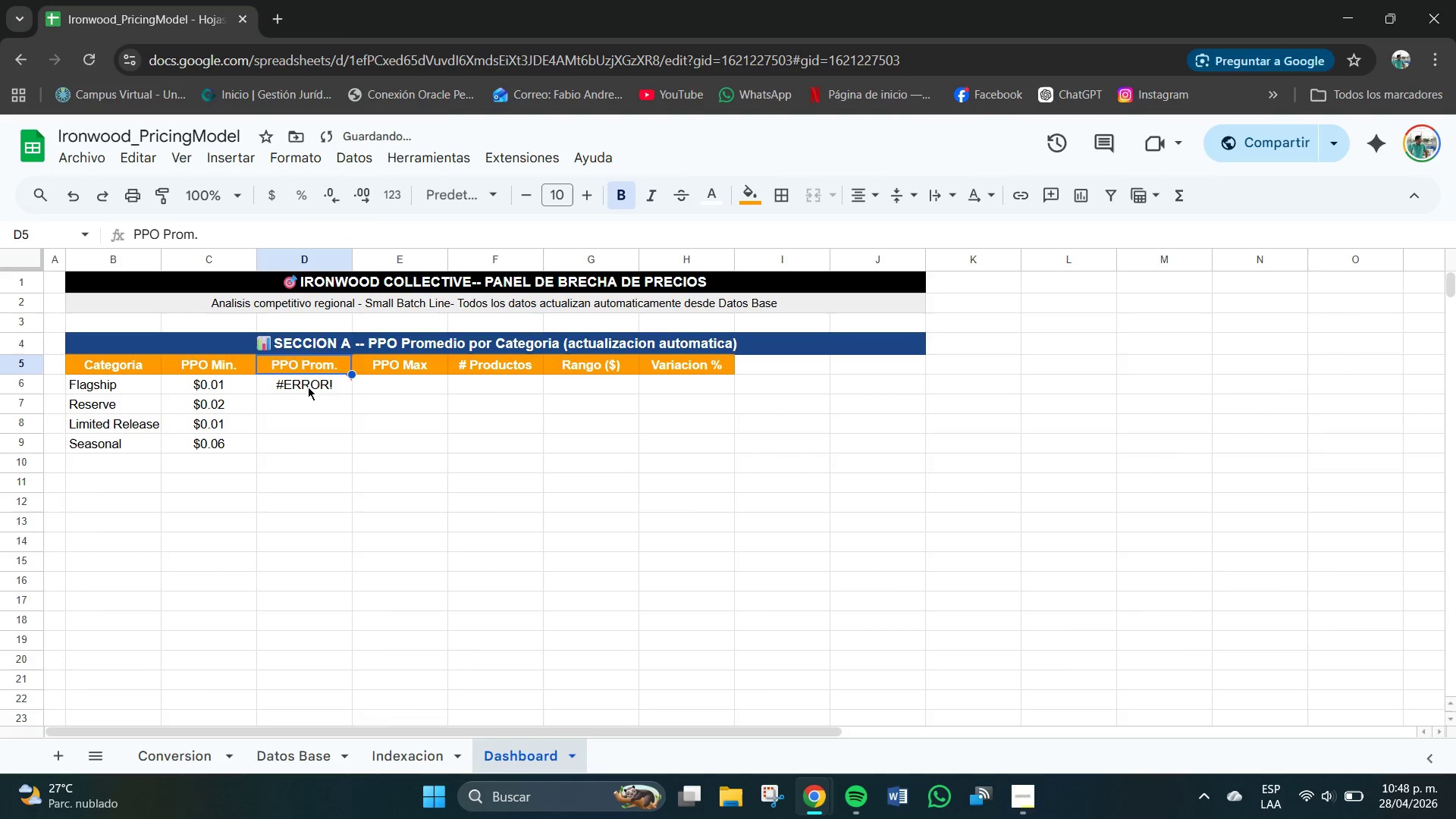 
left_click([308, 387])
 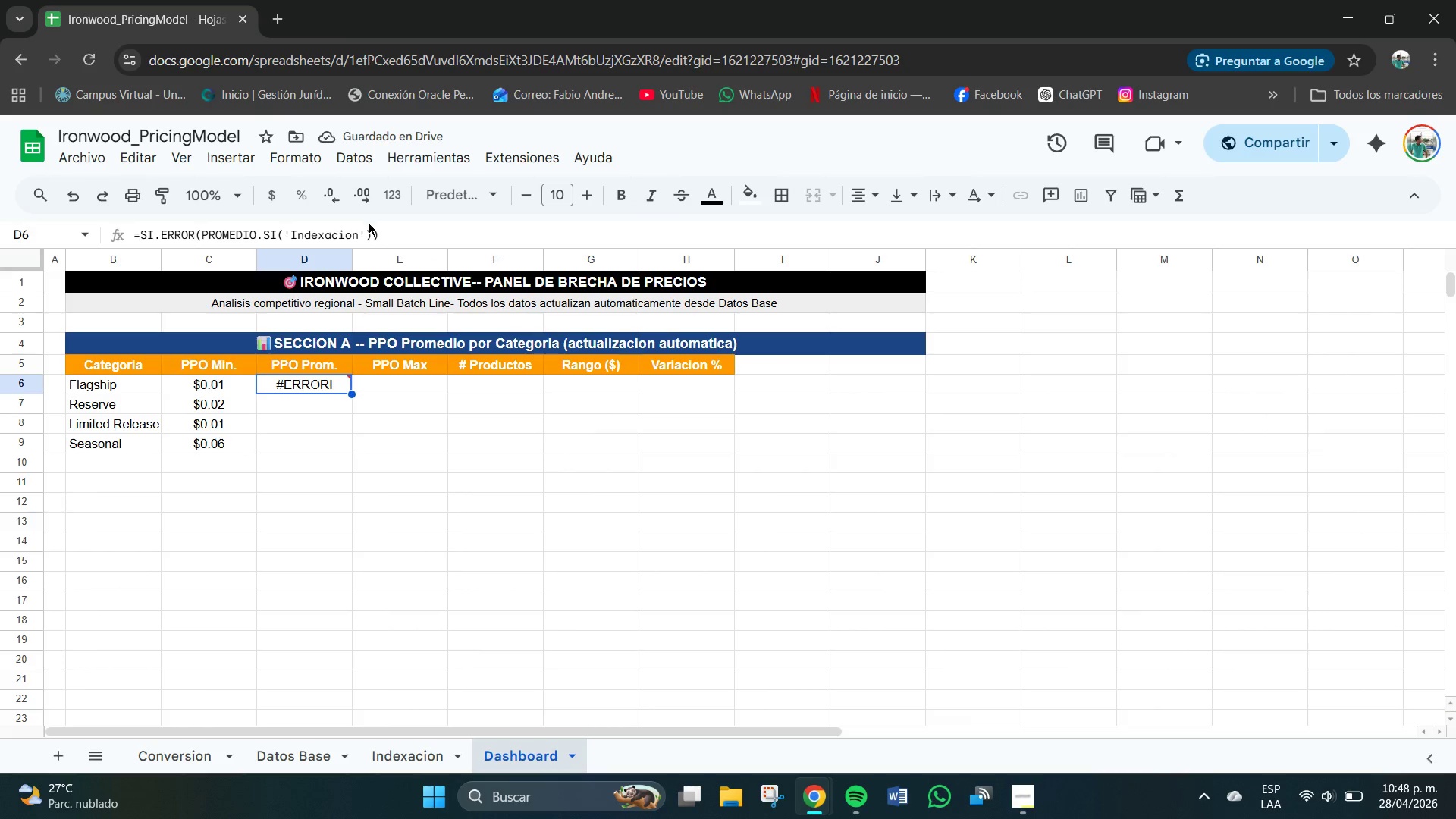 
left_click([365, 231])
 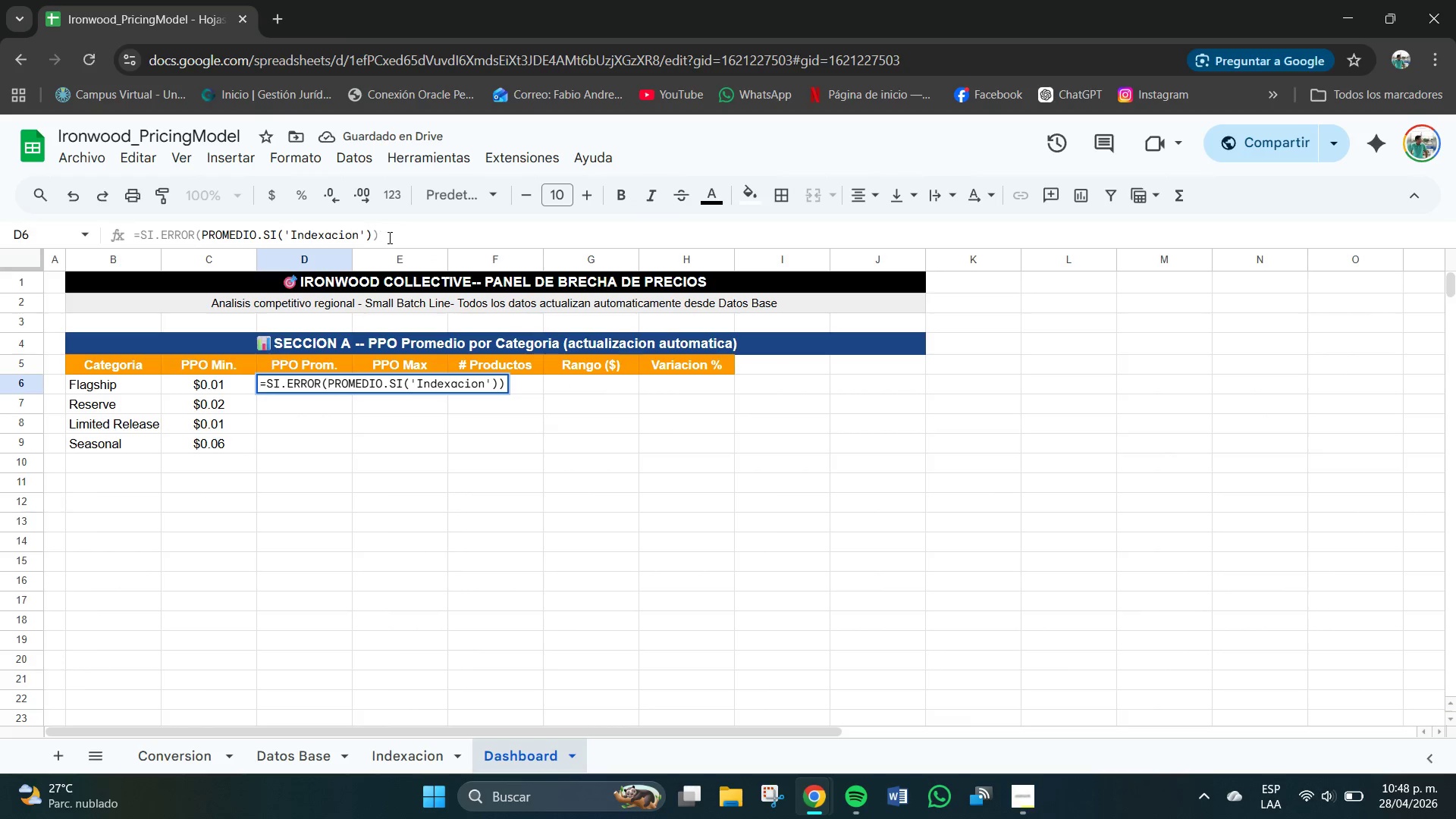 
left_click([390, 238])
 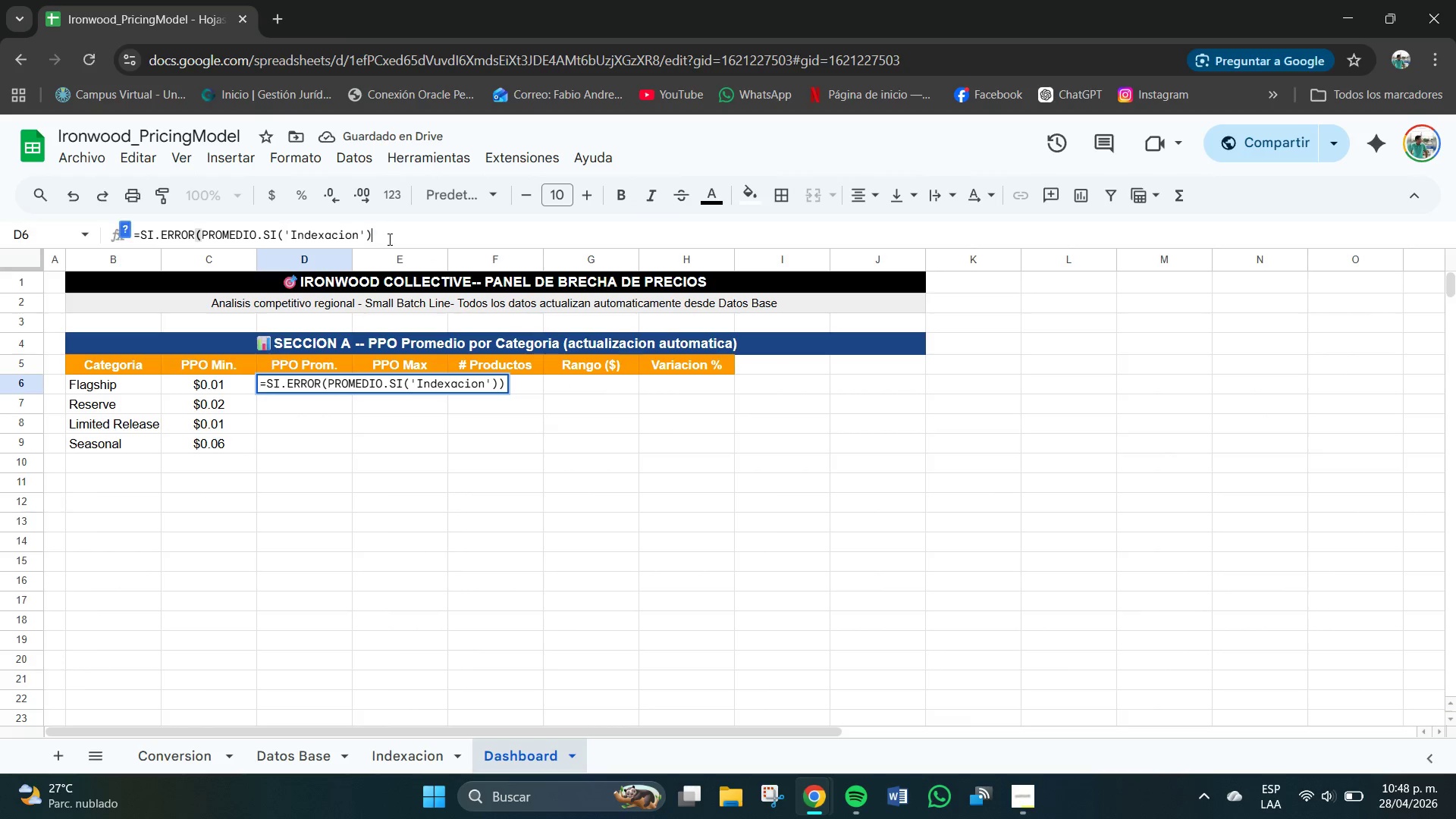 
key(Backspace)
 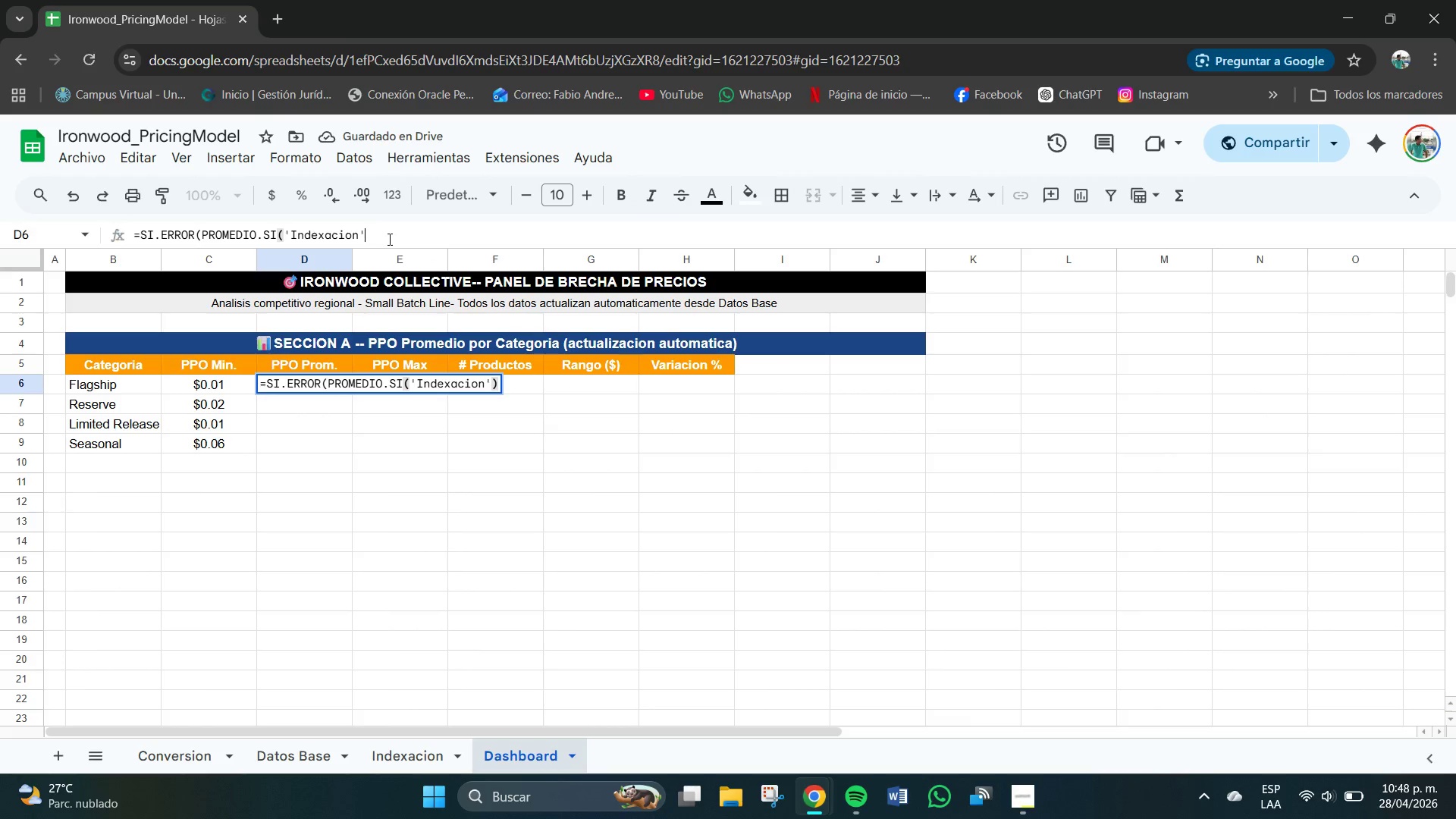 
key(Backspace)
 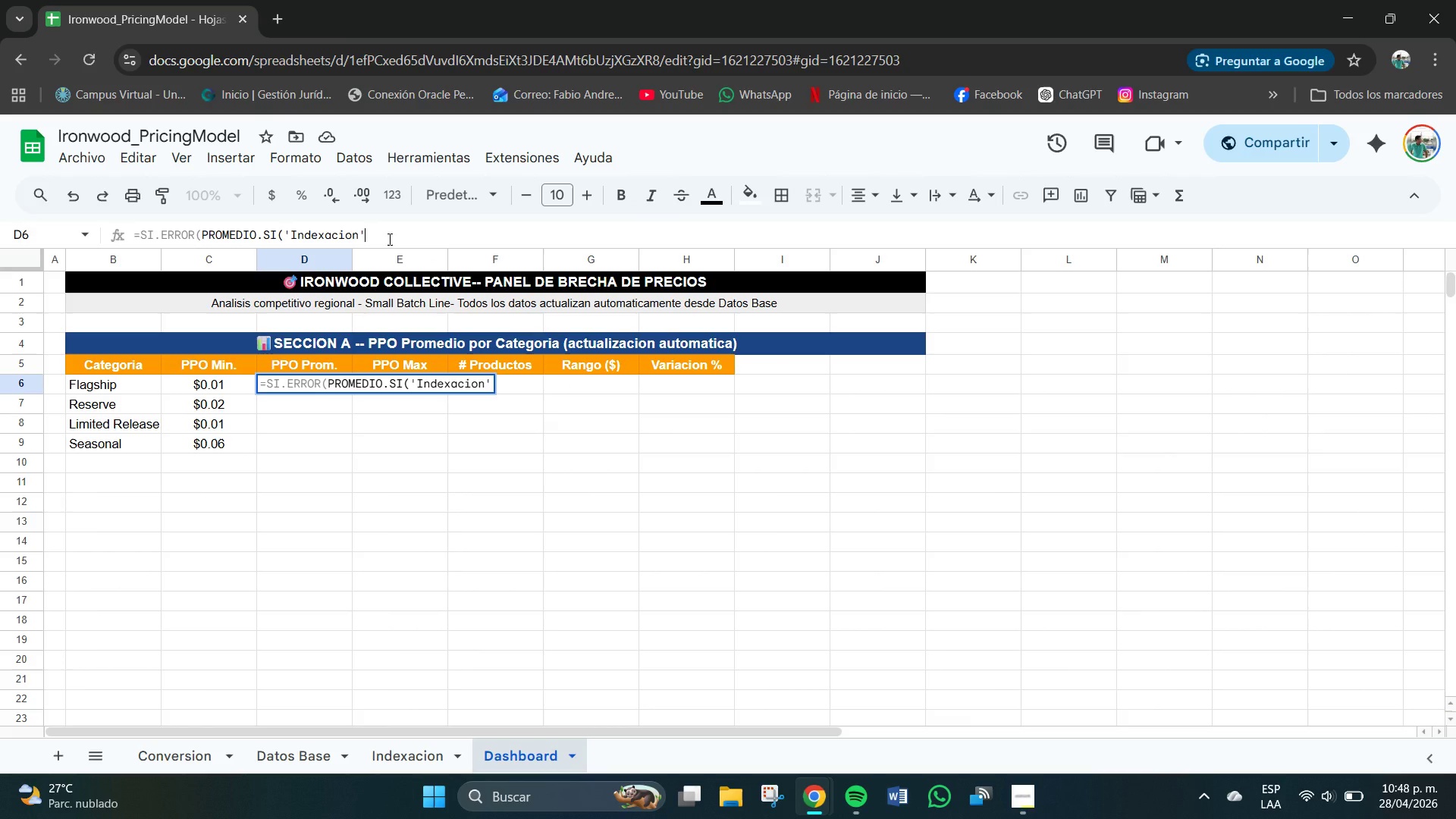 
key(Shift+1)
 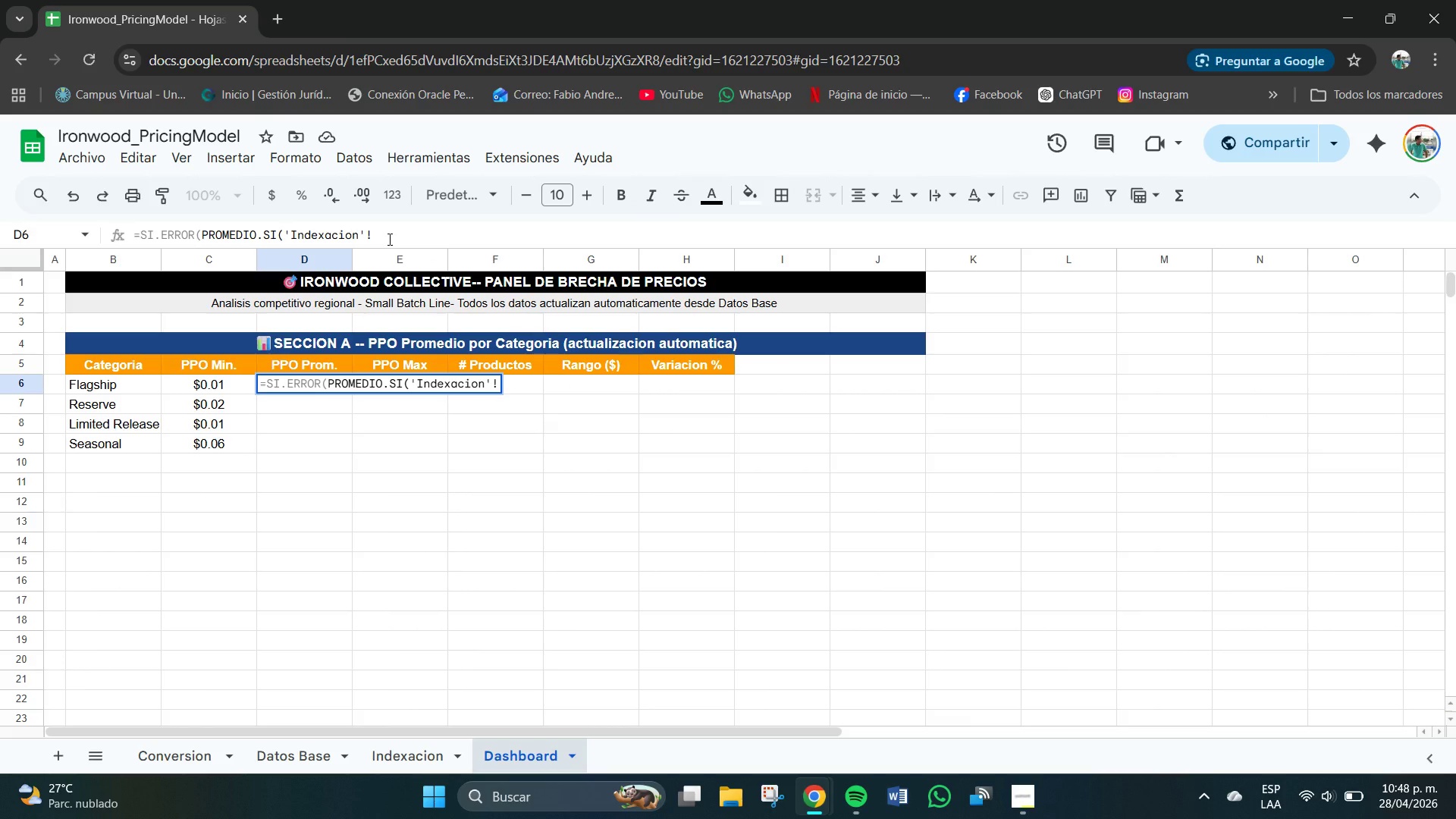 
type($D$5>$D$104,B6,[Indexacion[!)
 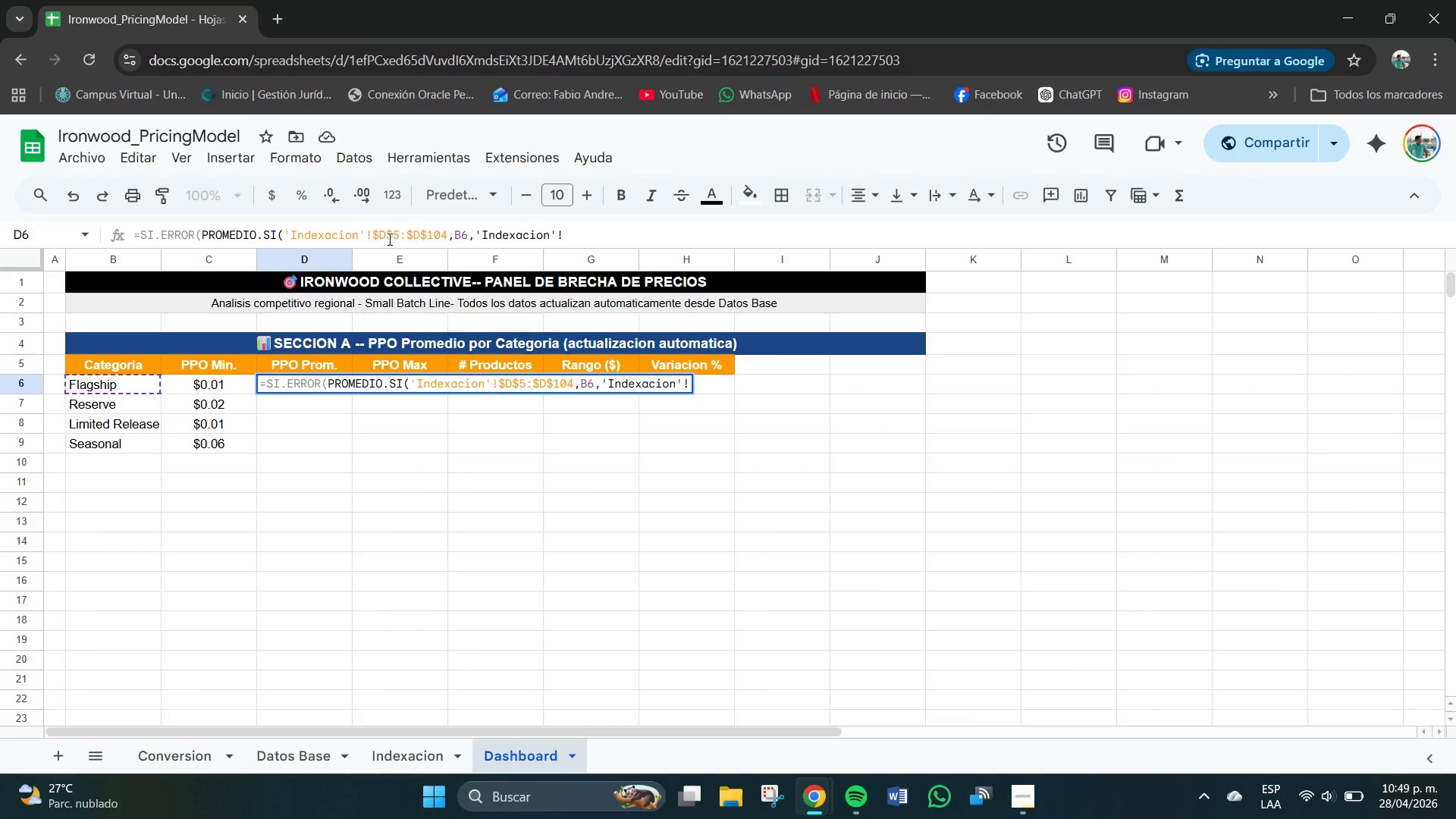 
type($D)
key(Backspace)
type(3)
key(Backspace)
type(E$5_)
key(Backspace)
 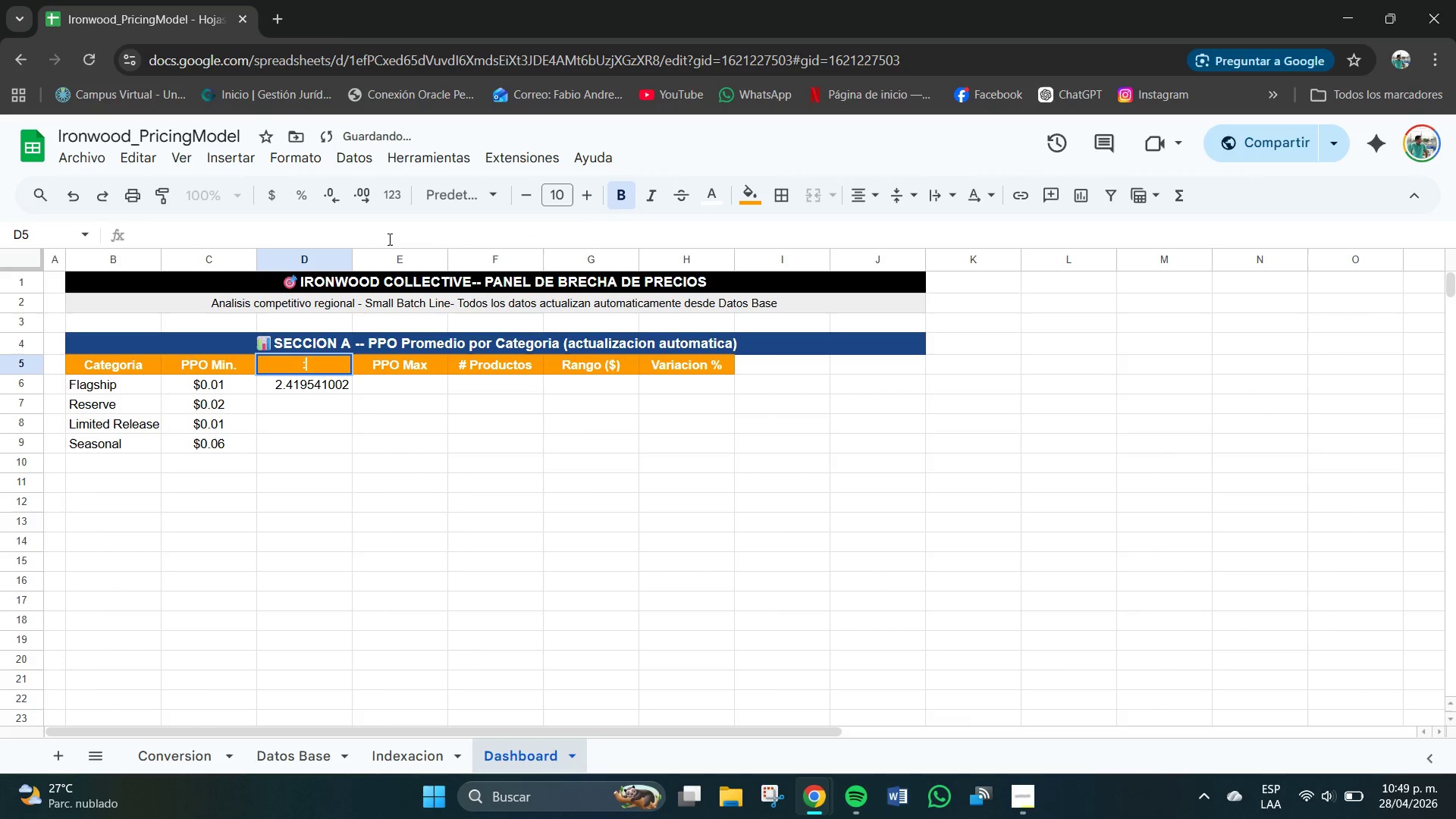 
key(Shift+Enter)
 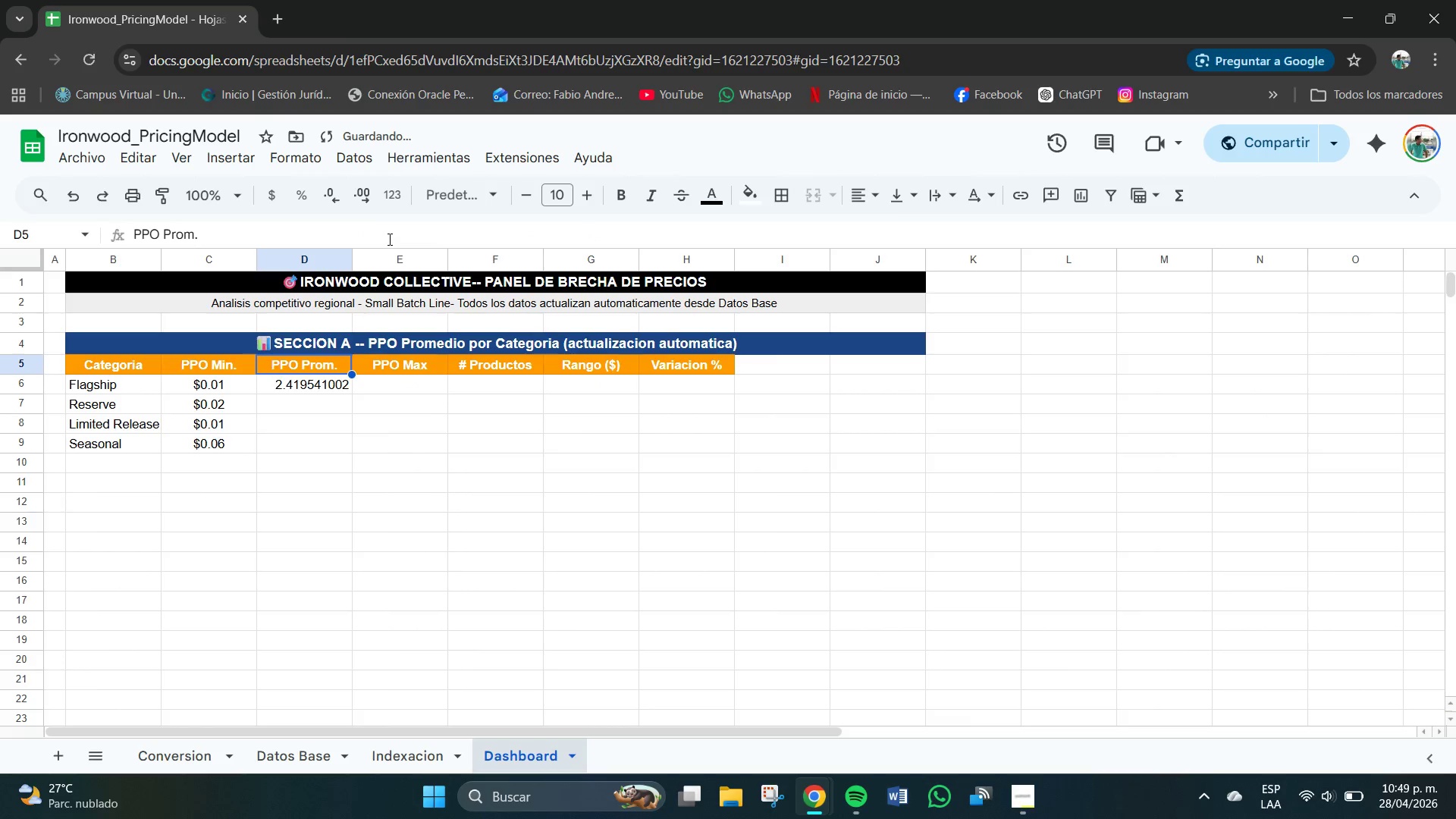 
key(Shift+Period)
 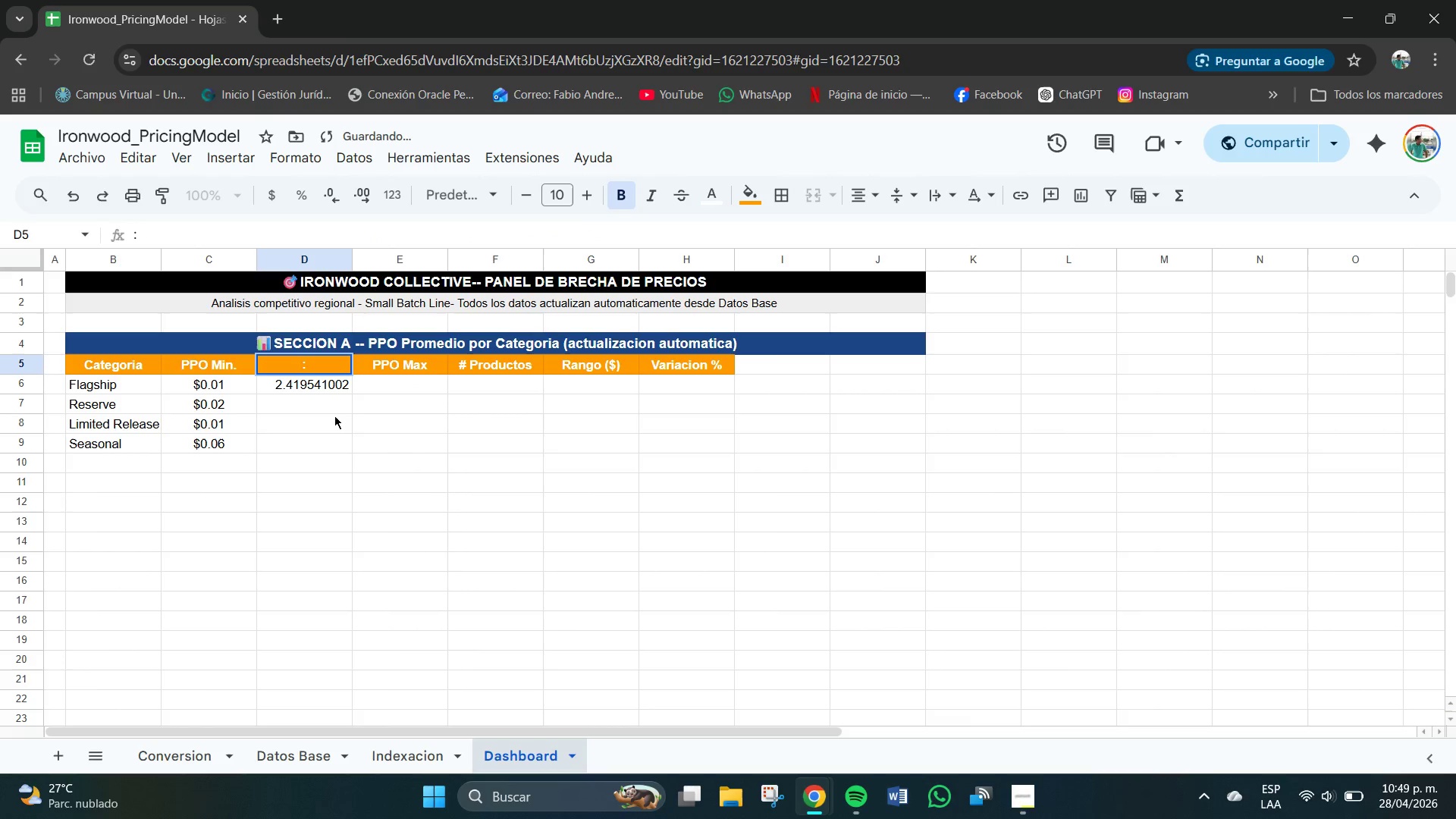 
key(Control+Z)
 